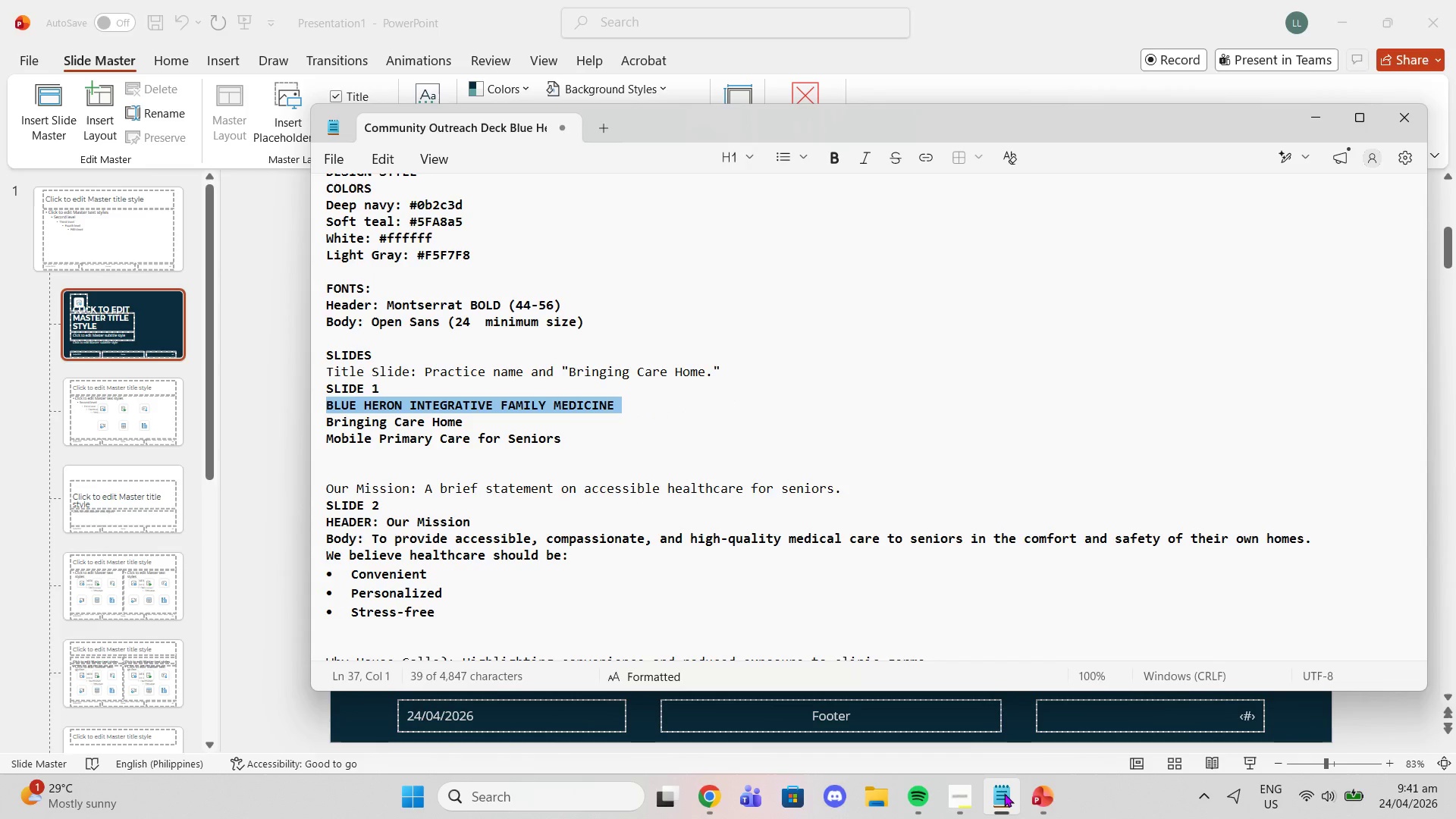 
left_click([1004, 793])
 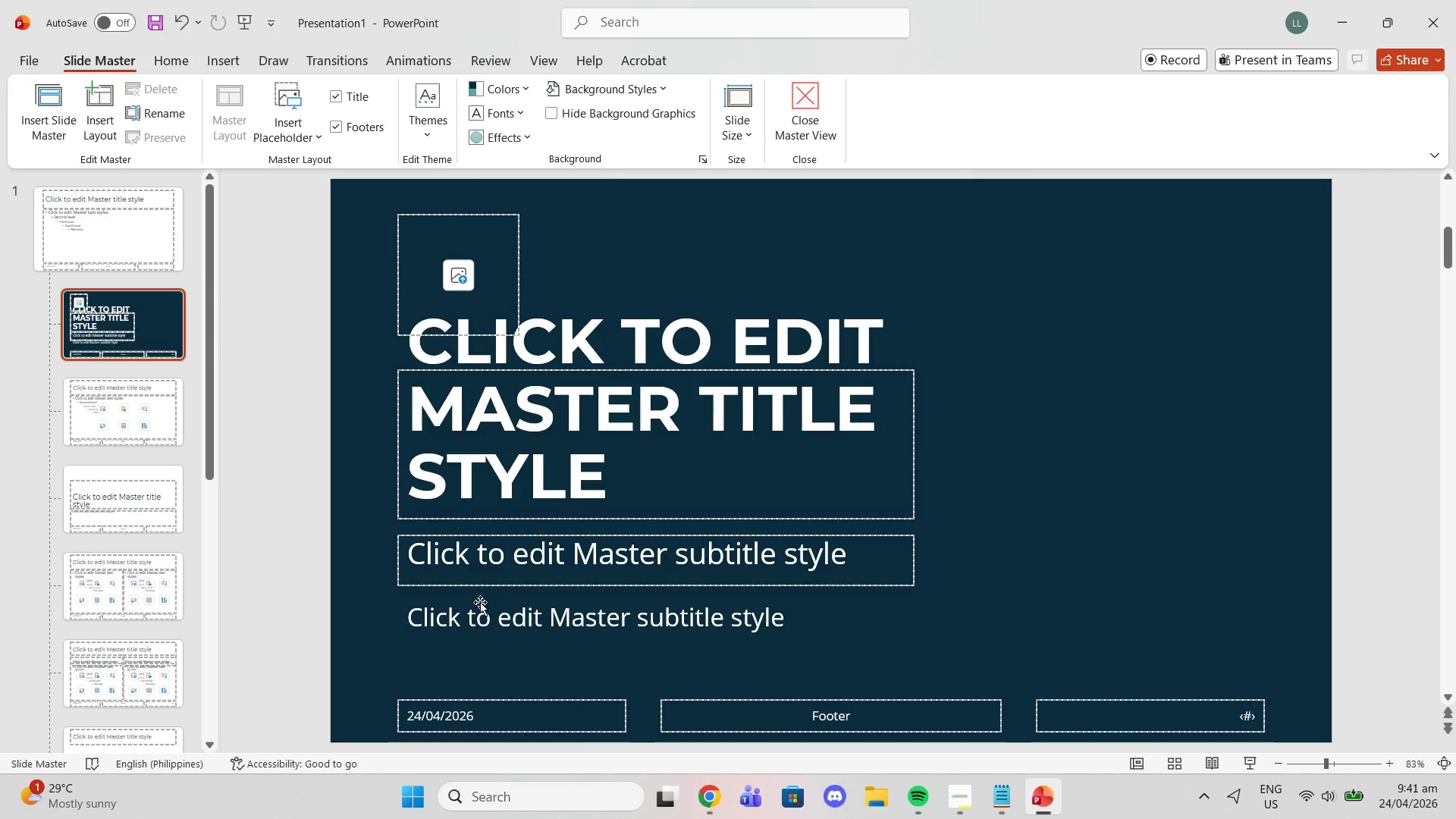 
wait(7.48)
 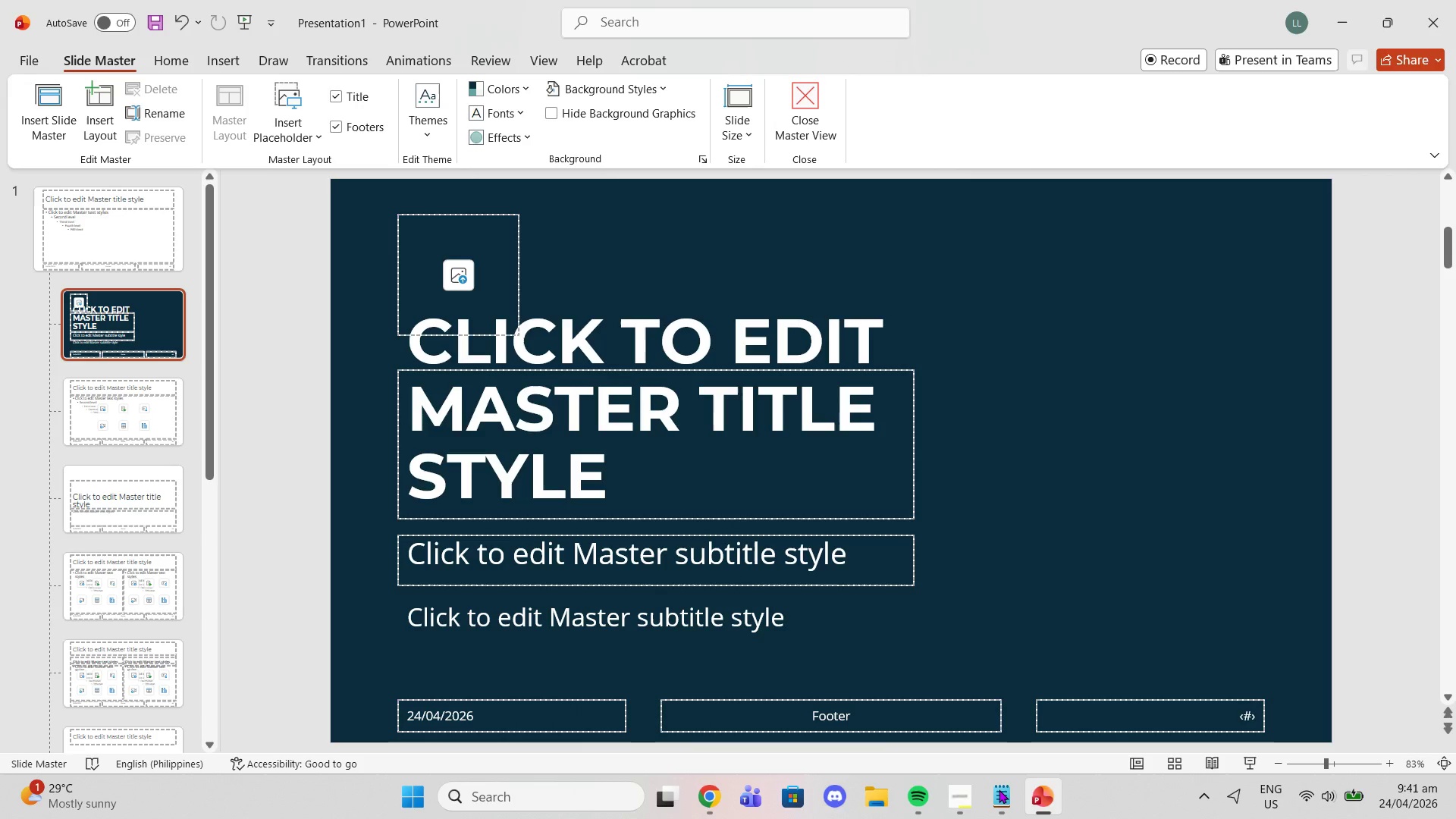 
left_click([444, 601])
 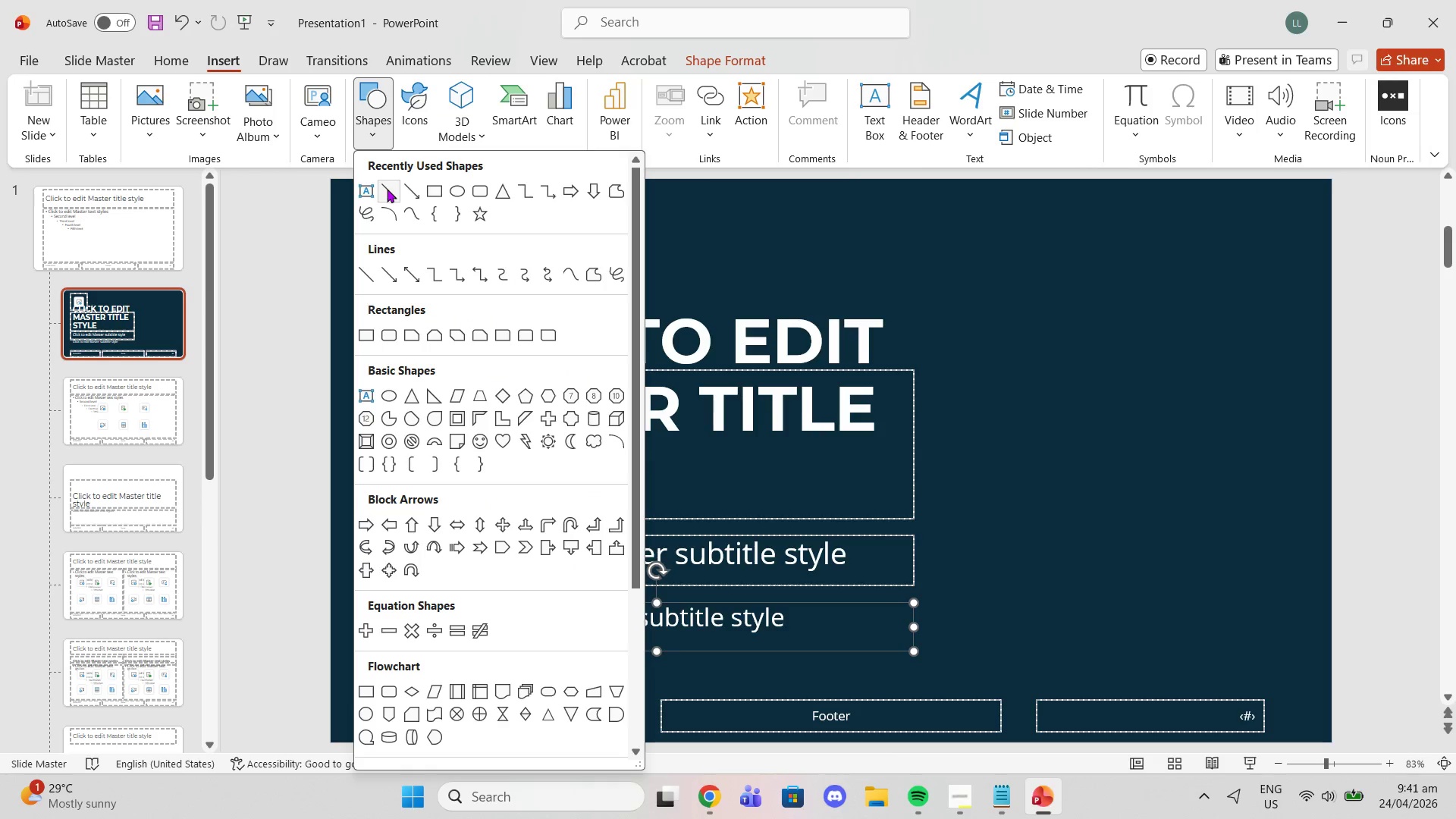 
left_click([426, 191])
 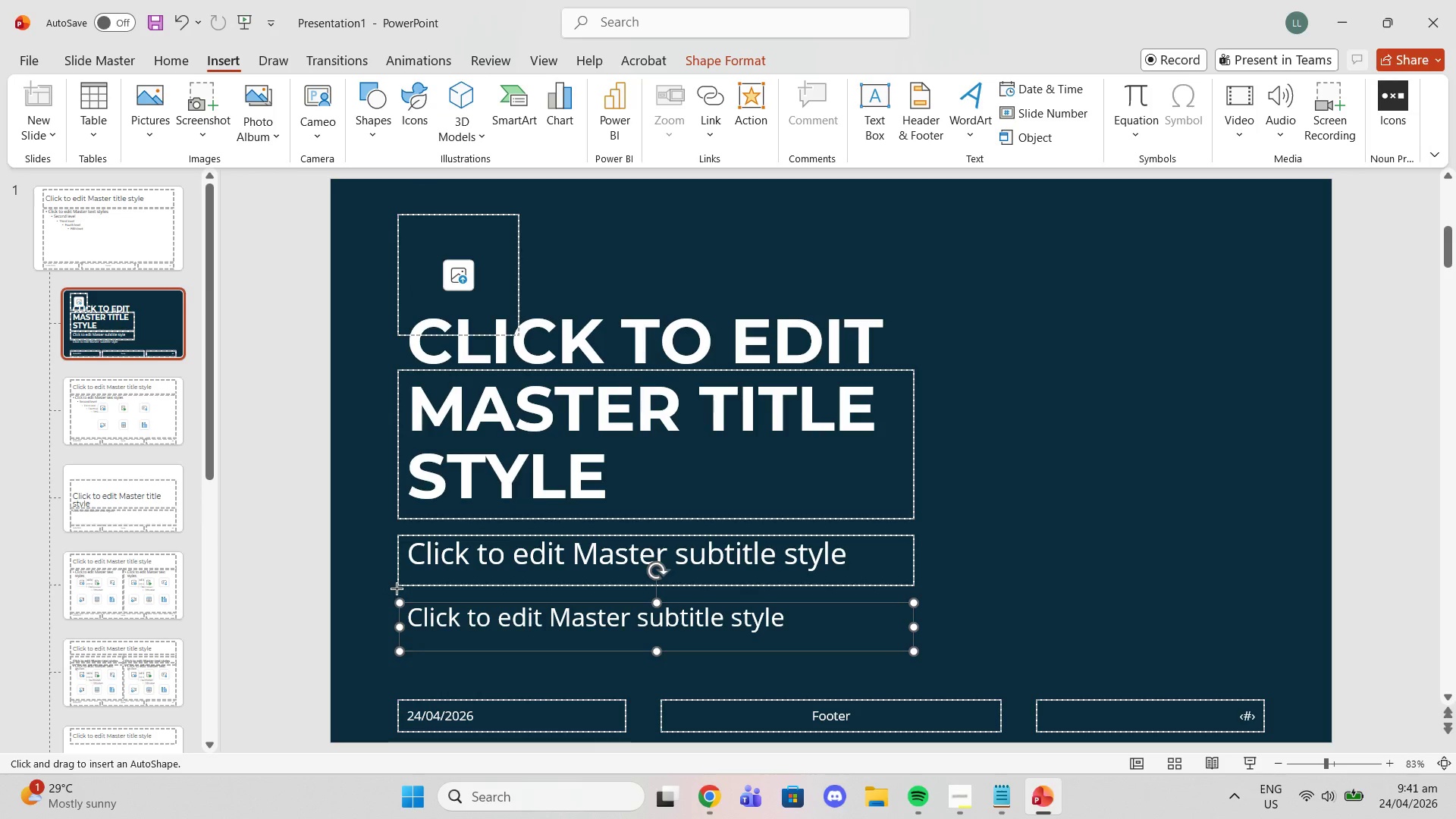 
left_click_drag(start_coordinate=[398, 588], to_coordinate=[692, 601])
 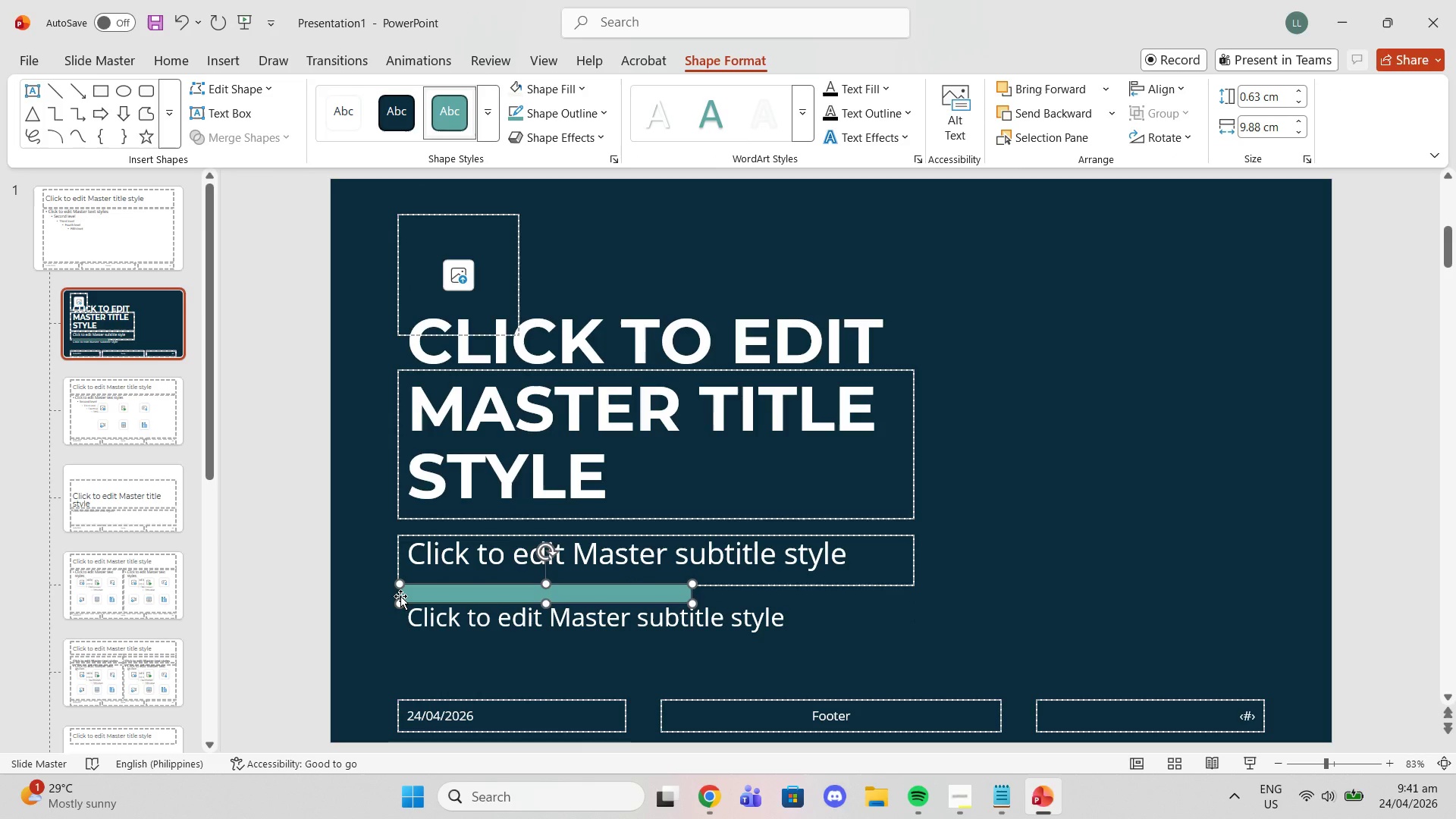 
left_click_drag(start_coordinate=[400, 596], to_coordinate=[397, 597])
 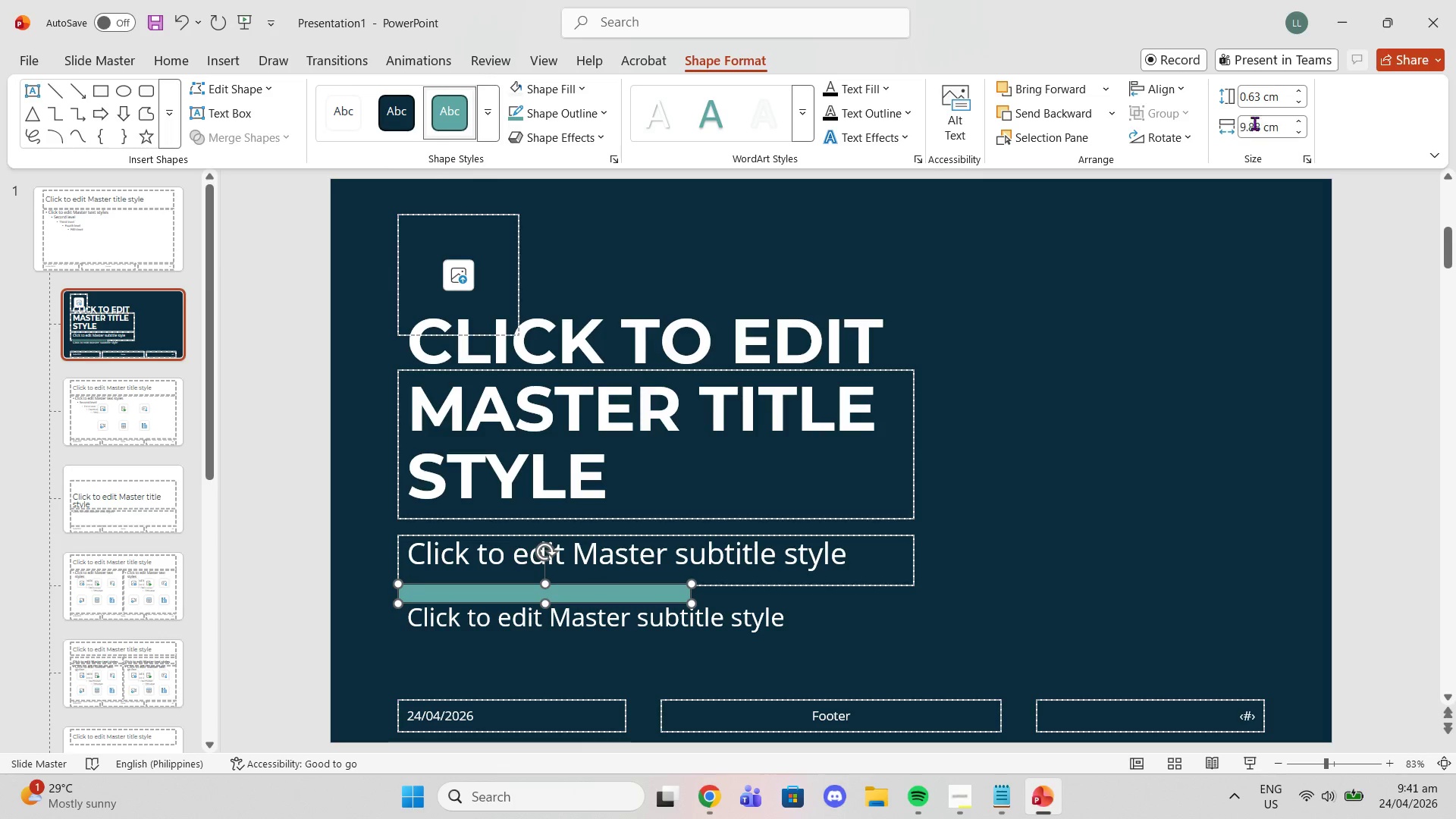 
left_click([1255, 92])
 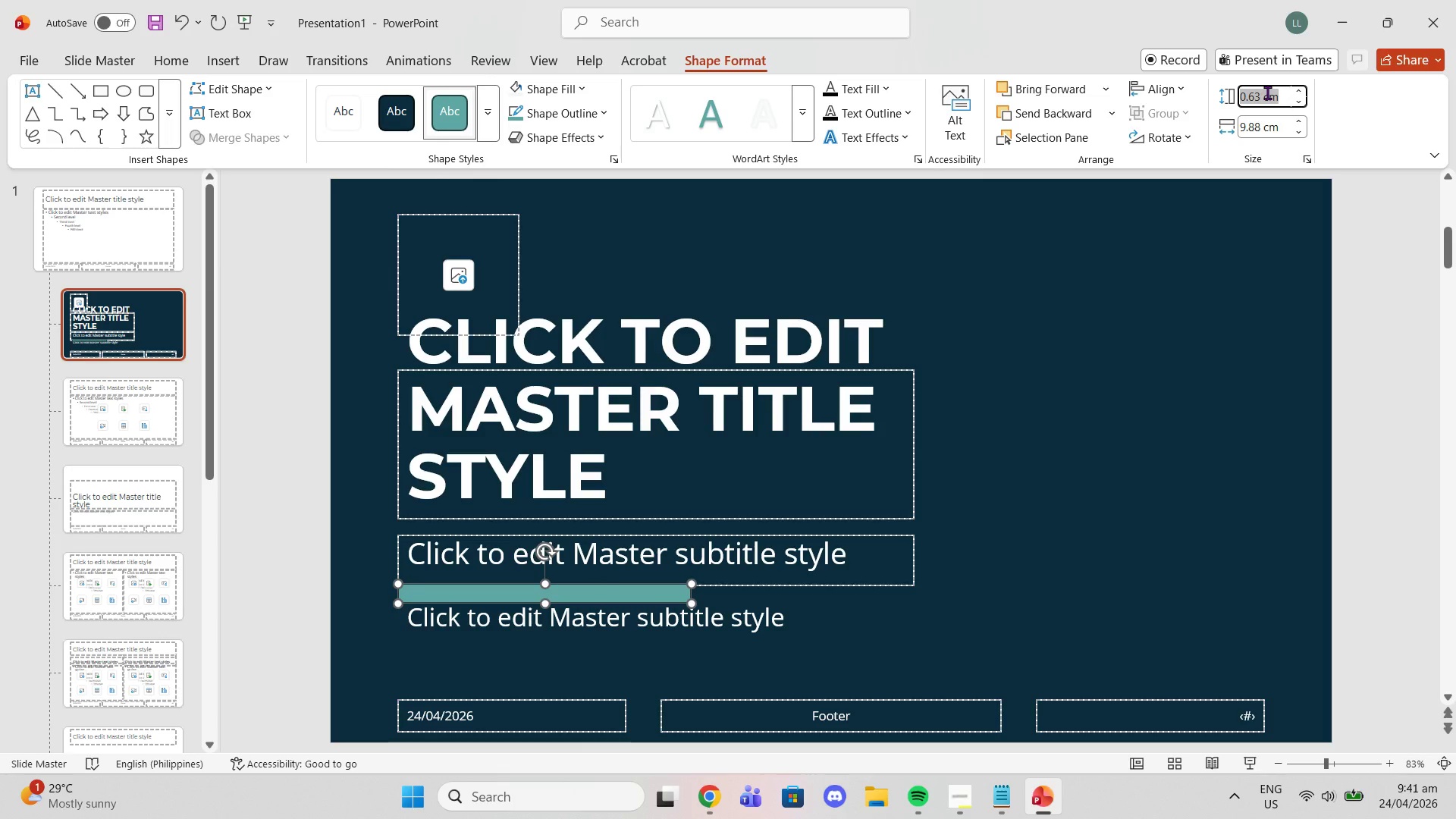 
type(0.05)
 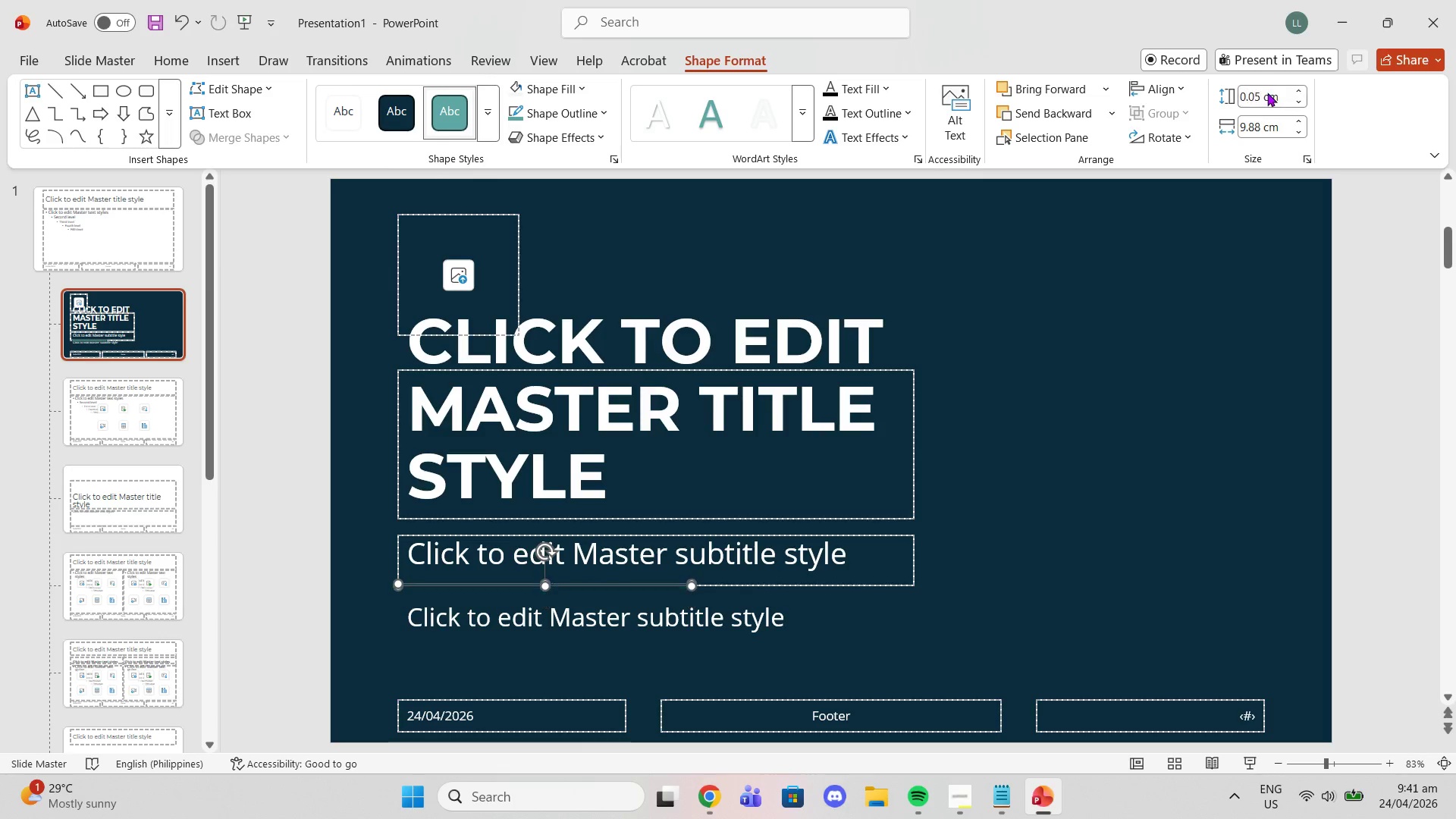 
key(Enter)
 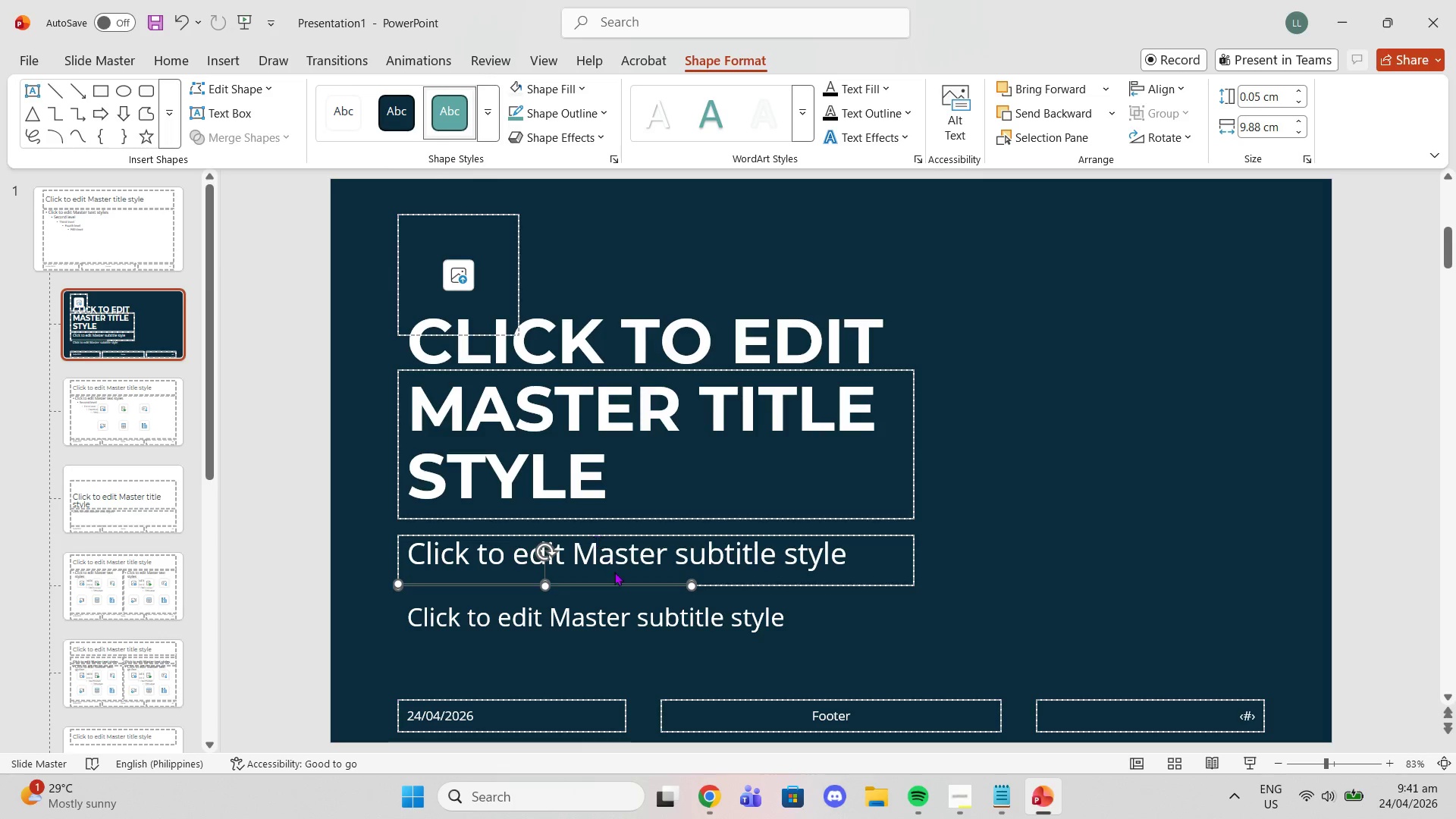 
left_click([606, 595])
 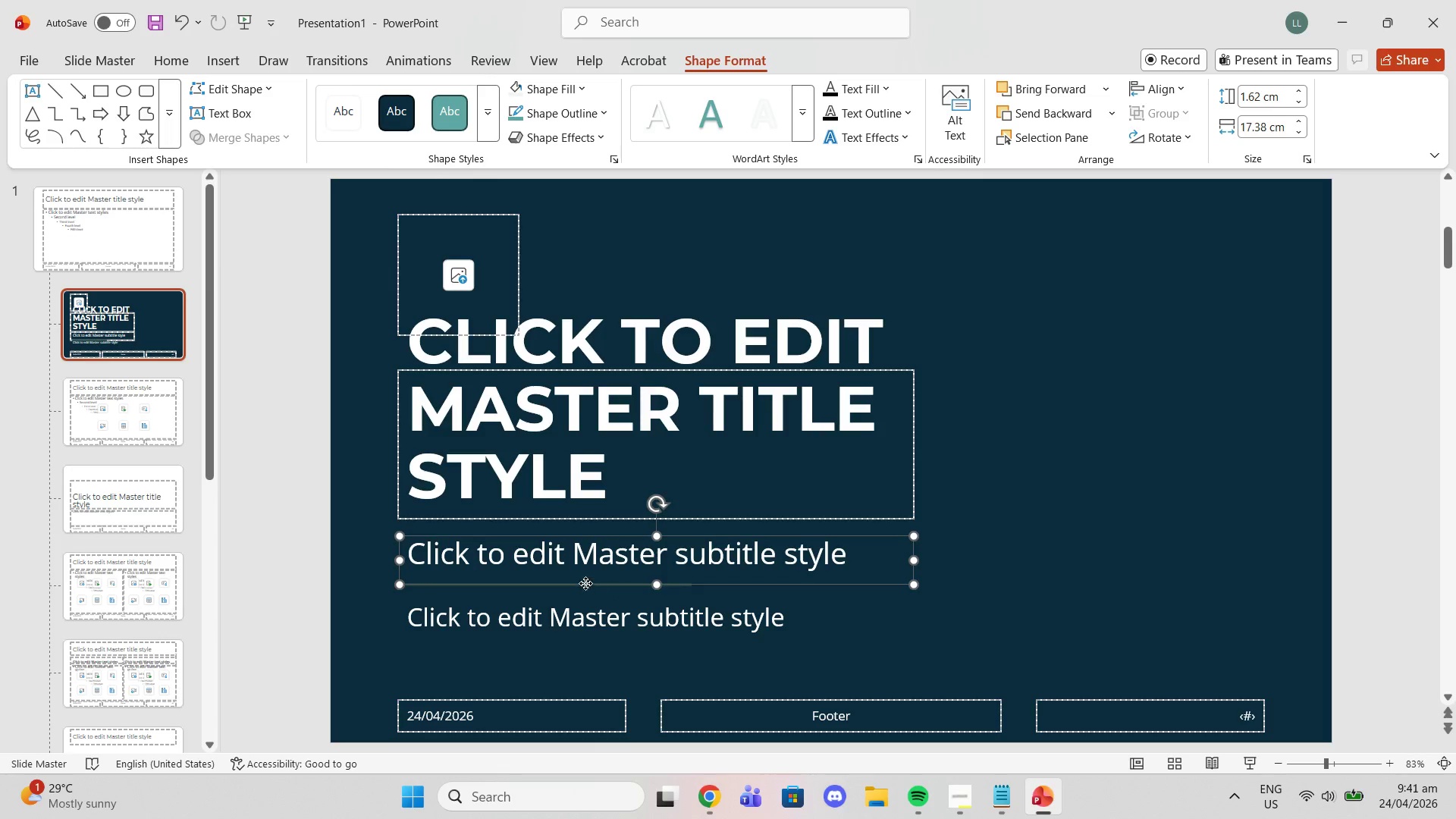 
left_click([585, 583])
 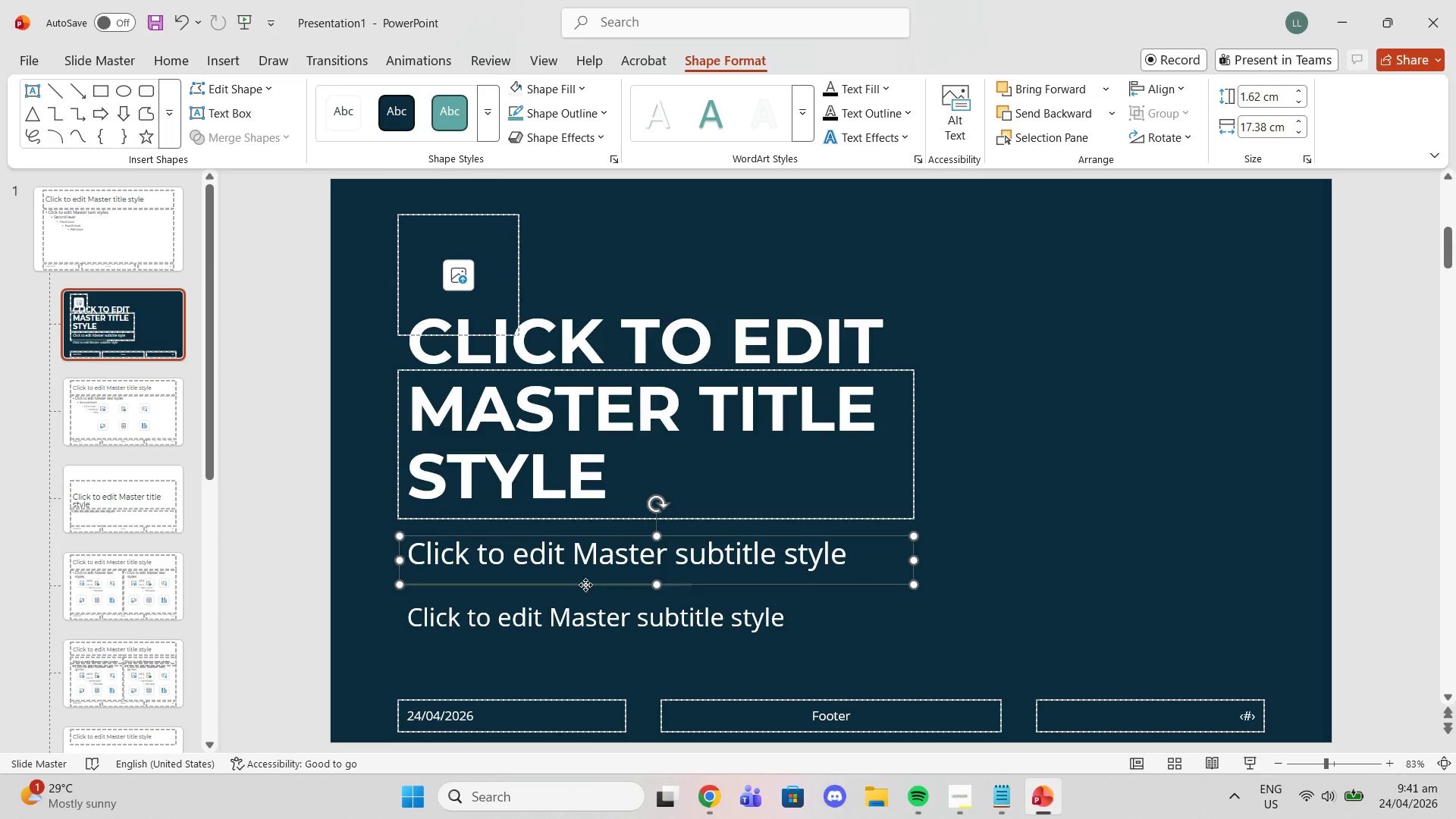 
left_click([585, 585])
 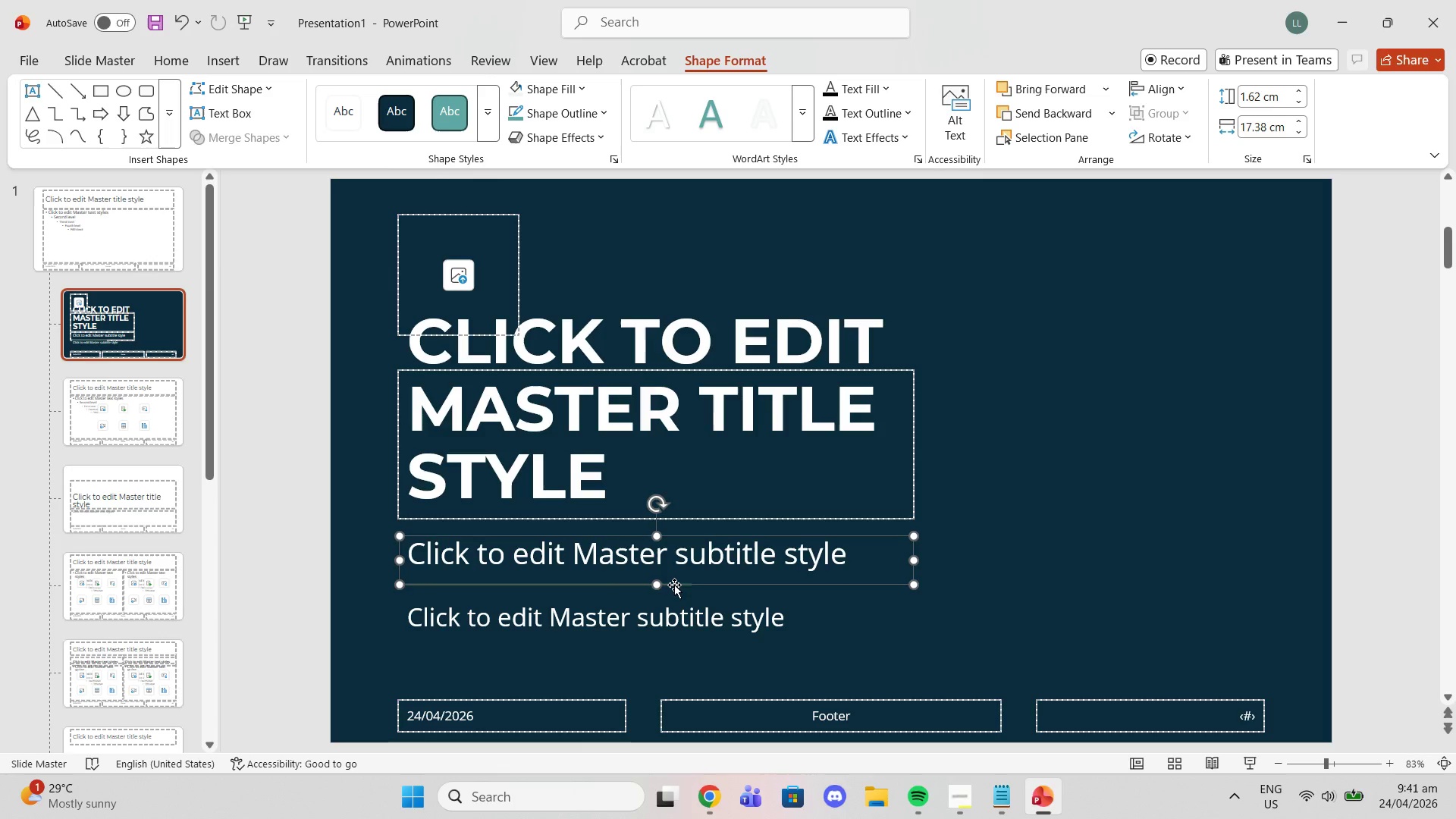 
left_click([674, 585])
 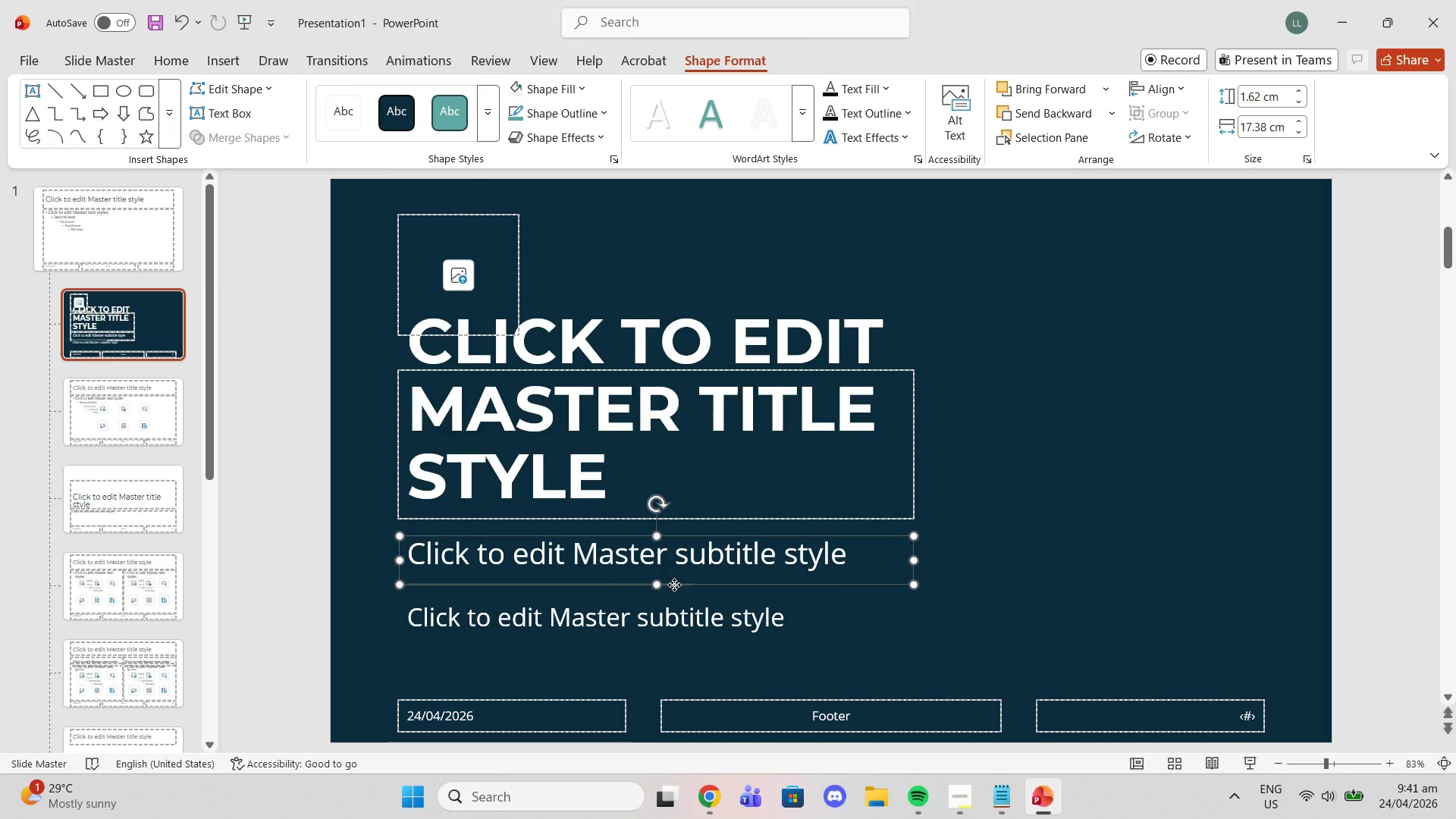 
left_click([674, 585])
 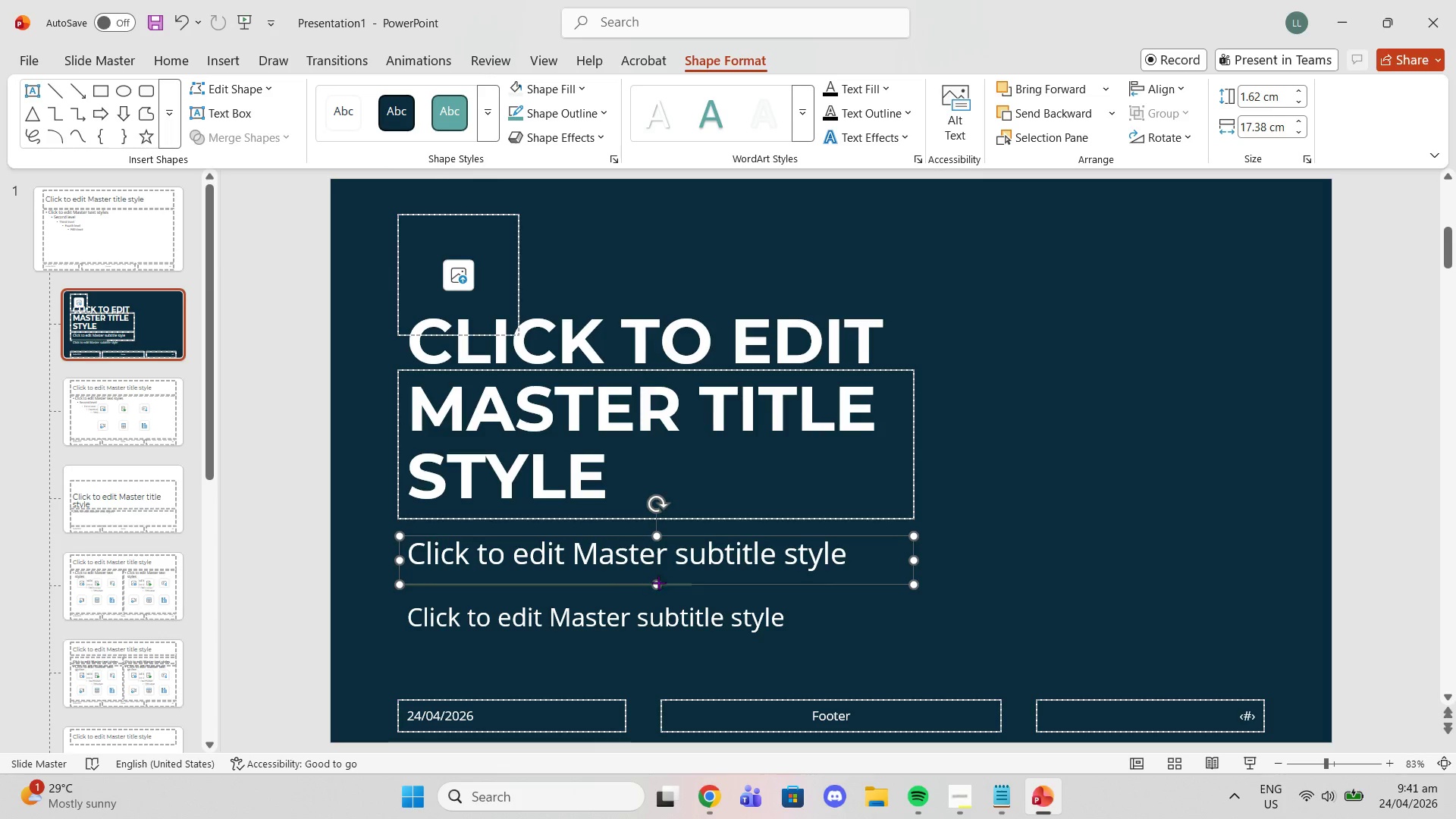 
left_click_drag(start_coordinate=[658, 582], to_coordinate=[661, 573])
 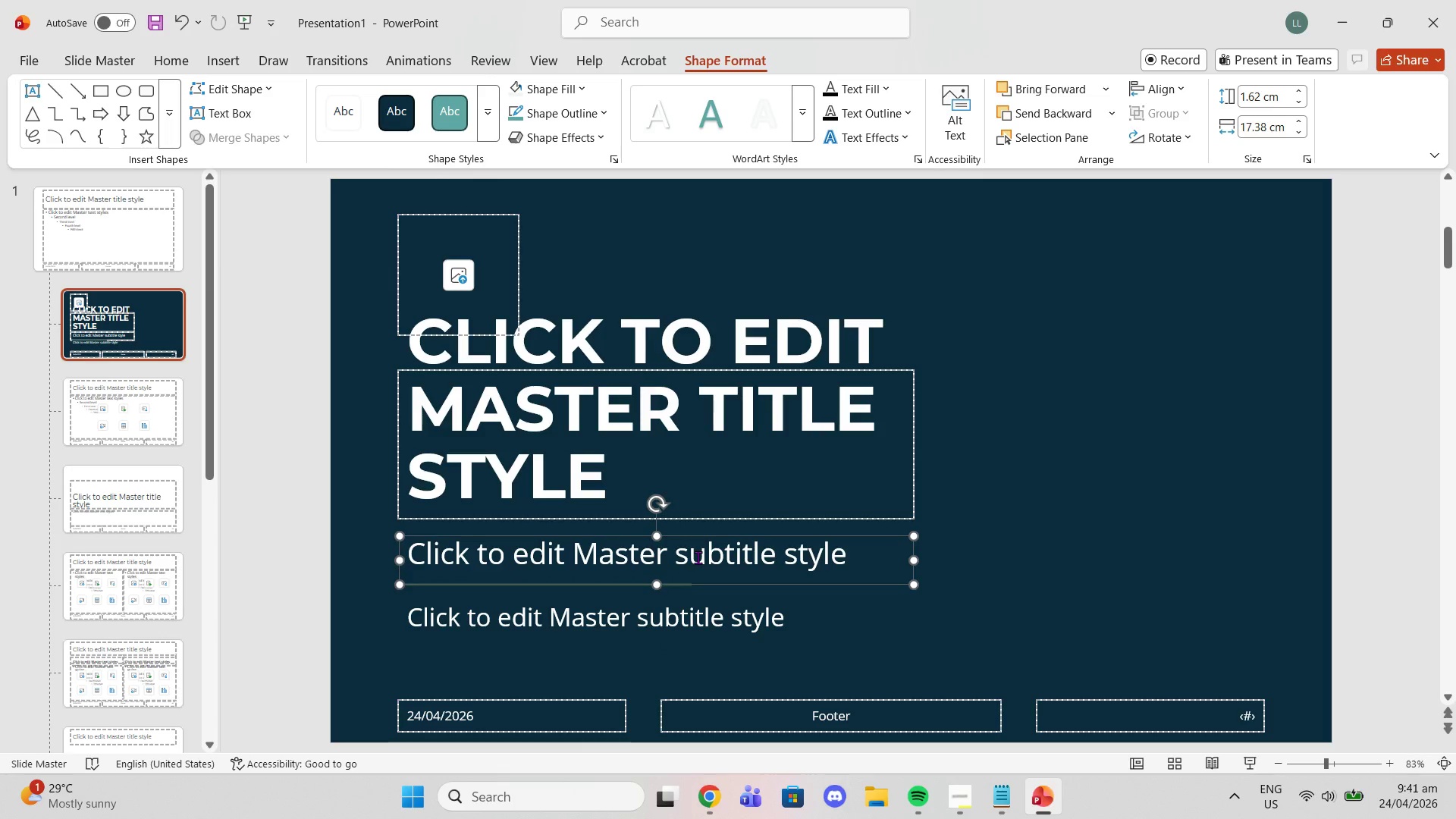 
key(Control+Z)
 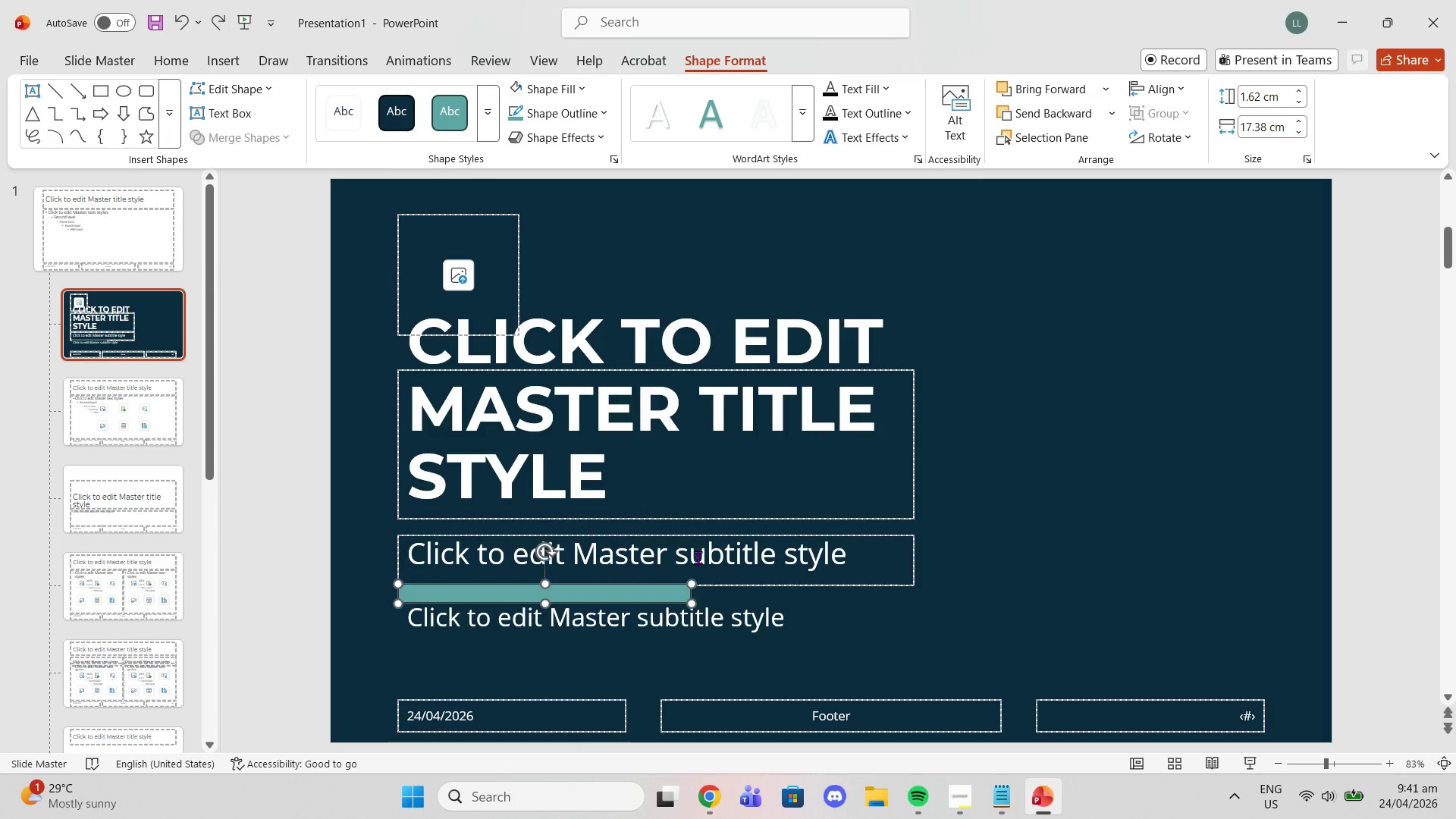 
key(Control+Z)
 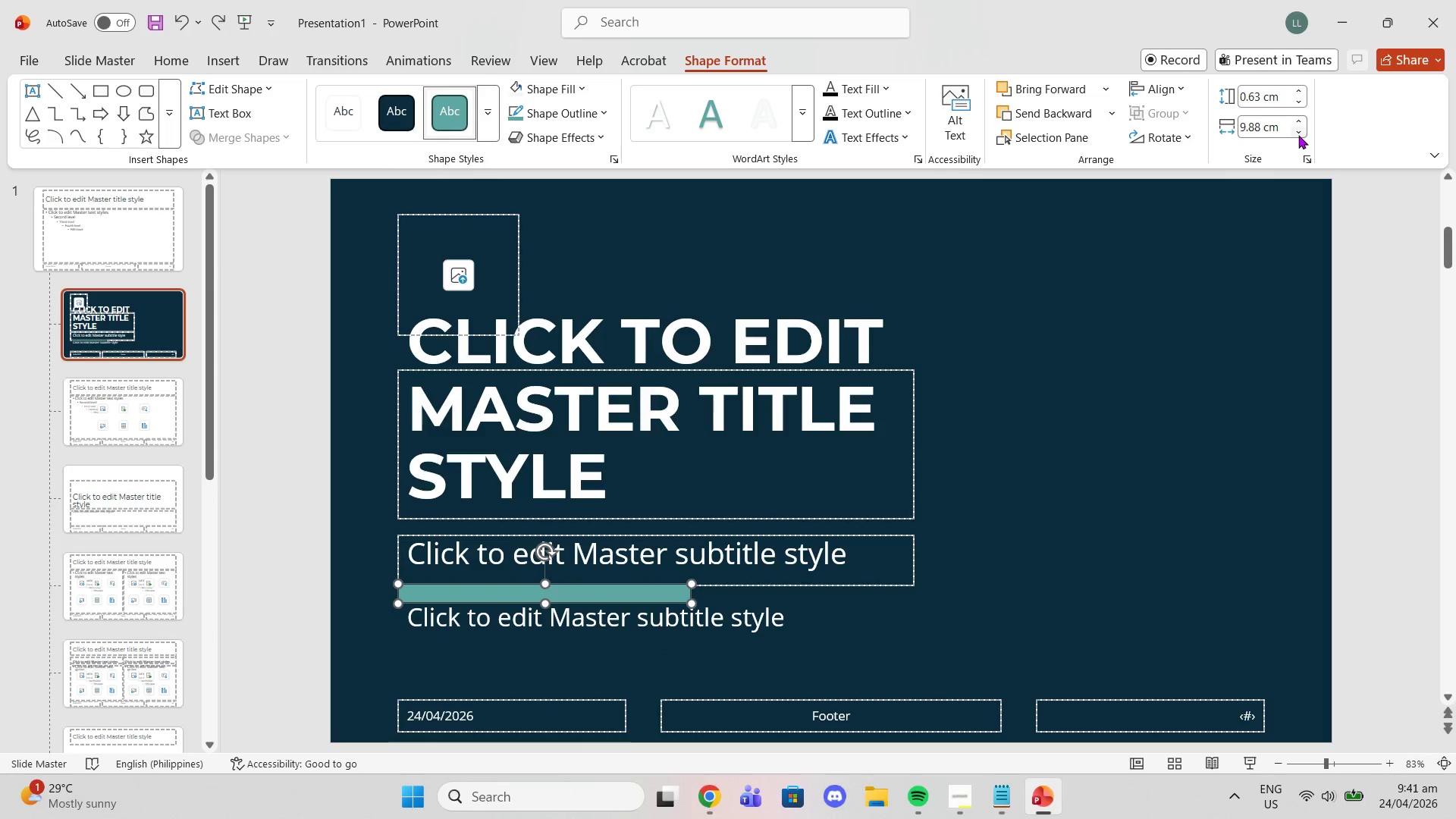 
left_click([1259, 129])
 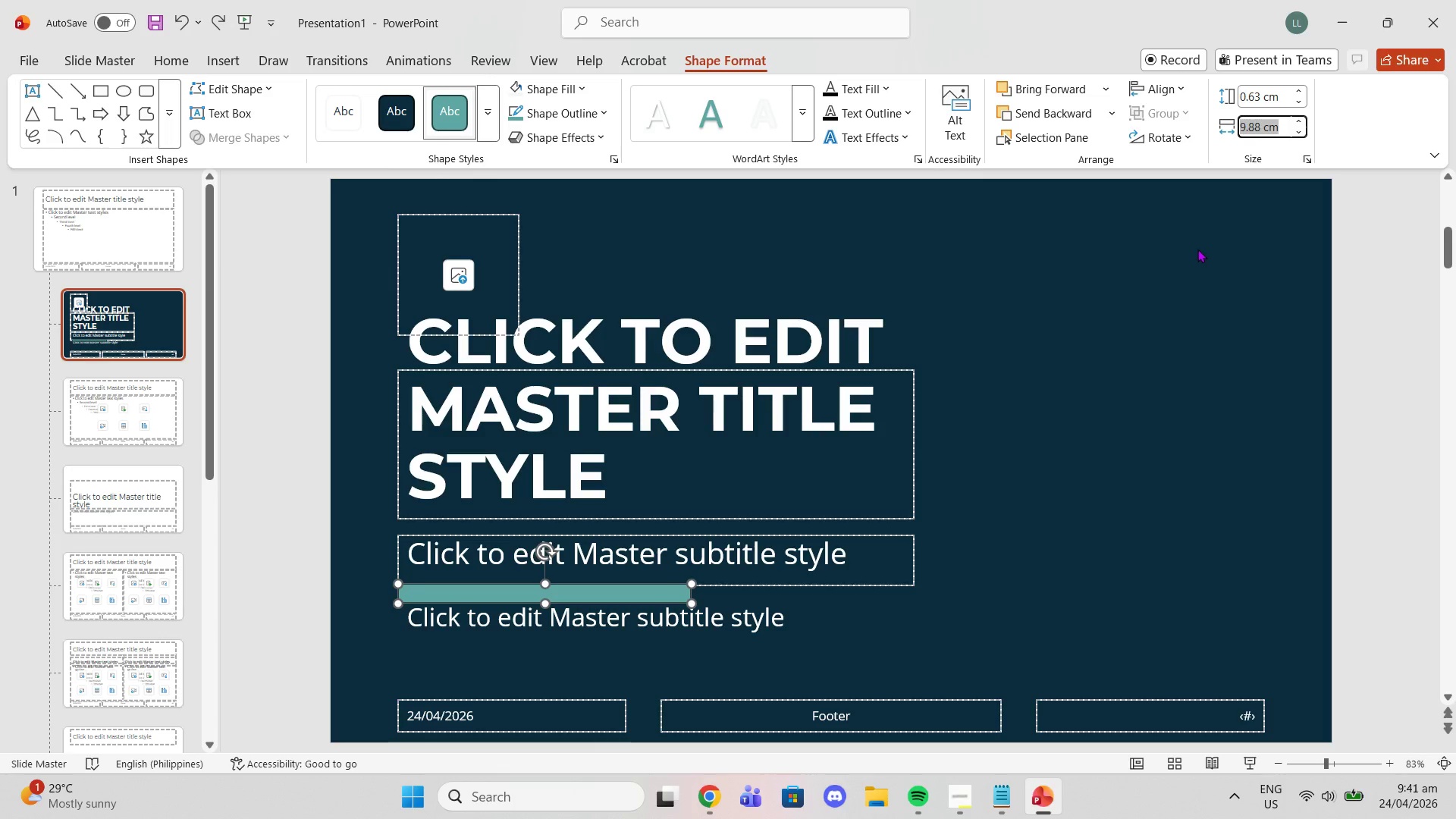 
type(10)
 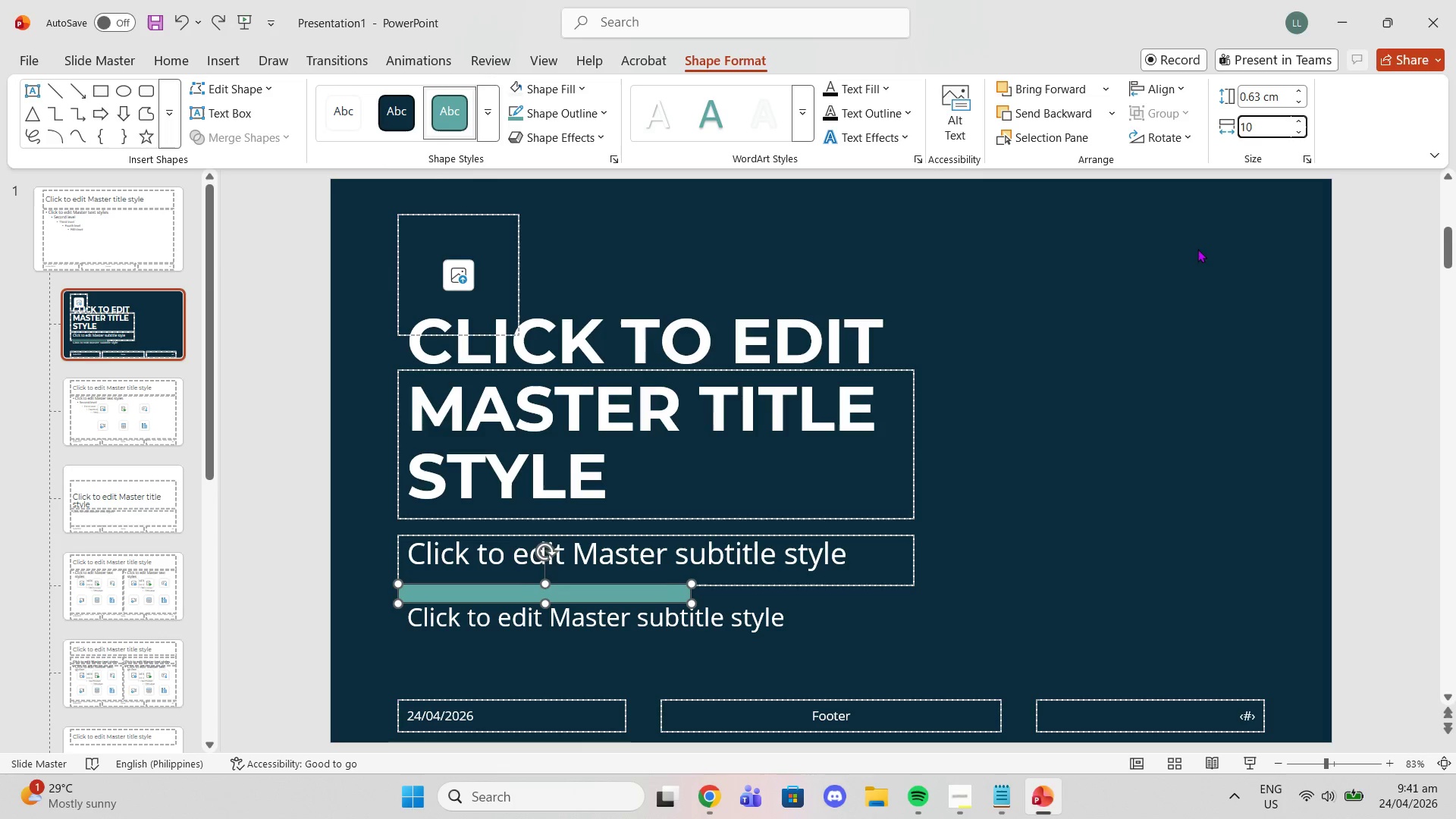 
key(Enter)
 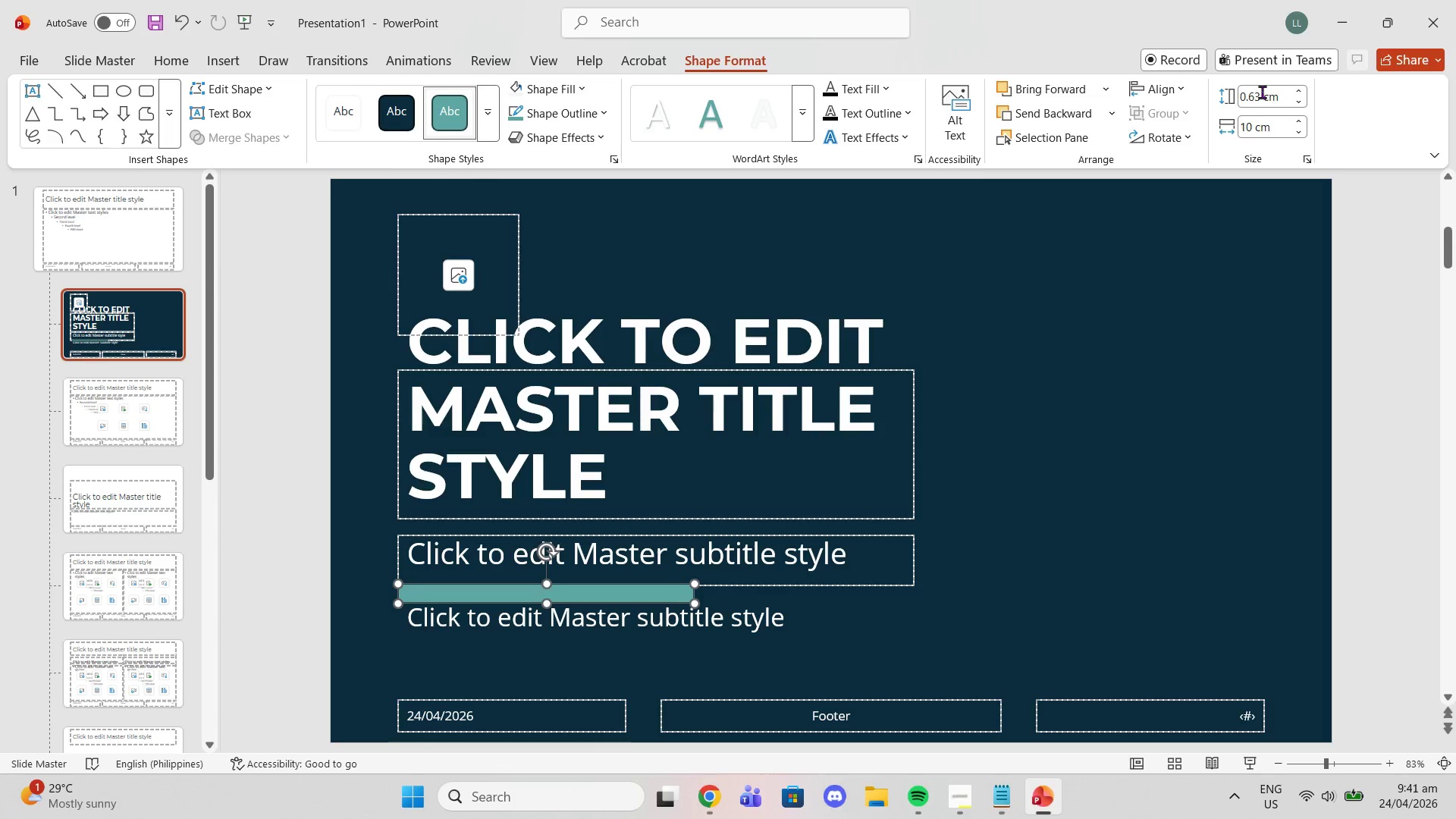 
left_click([1256, 96])
 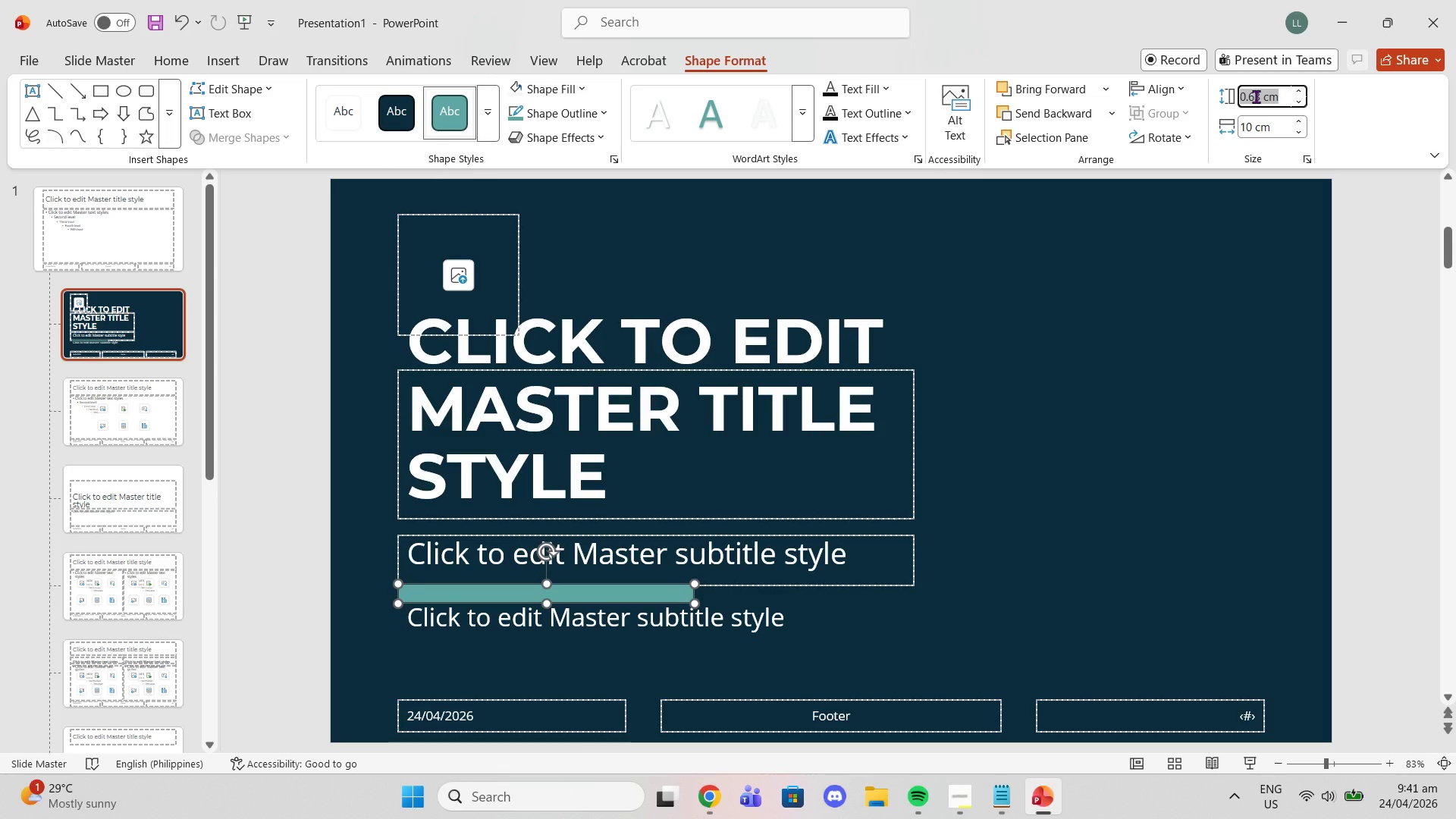 
key(0)
 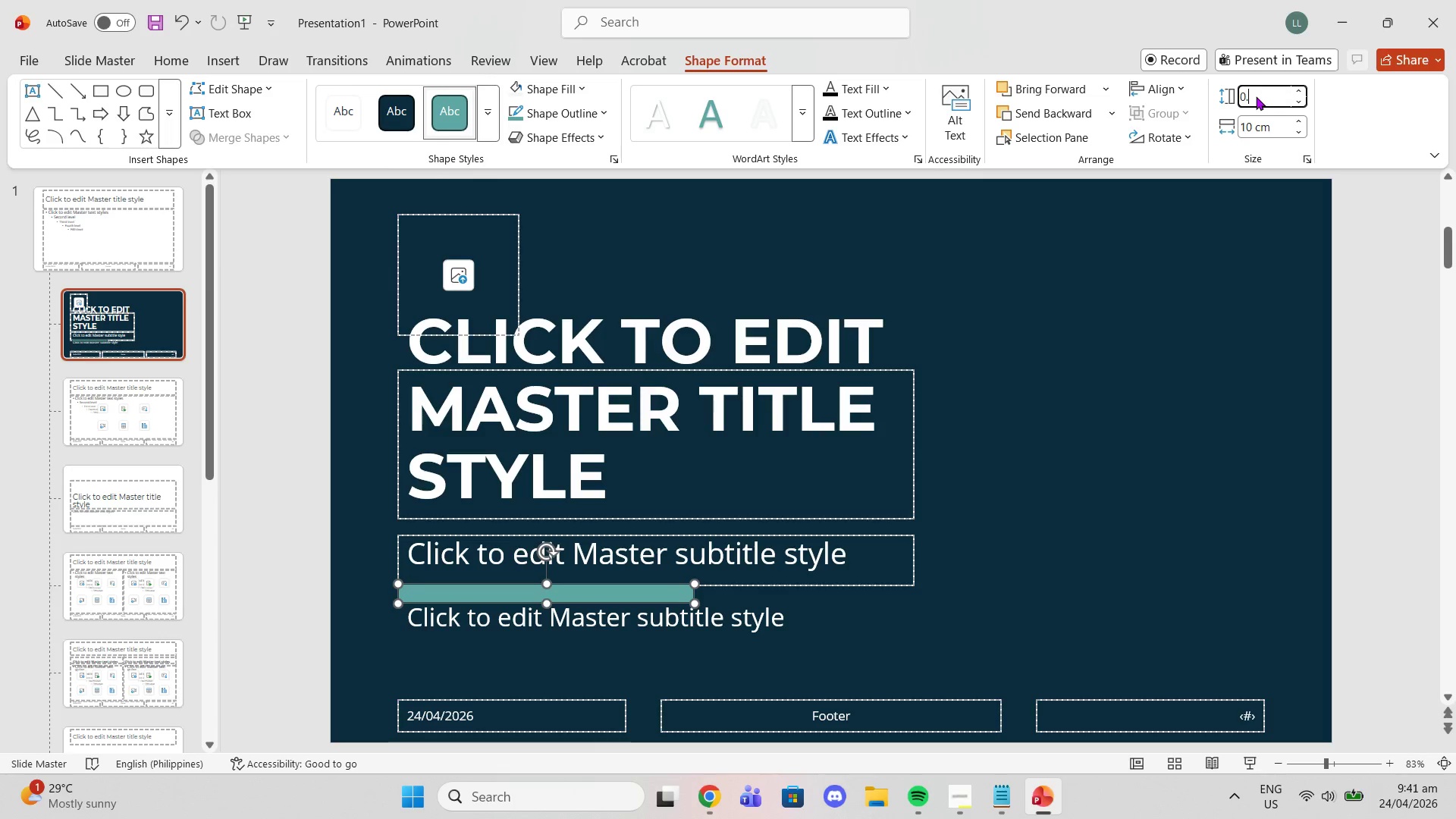 
key(Period)
 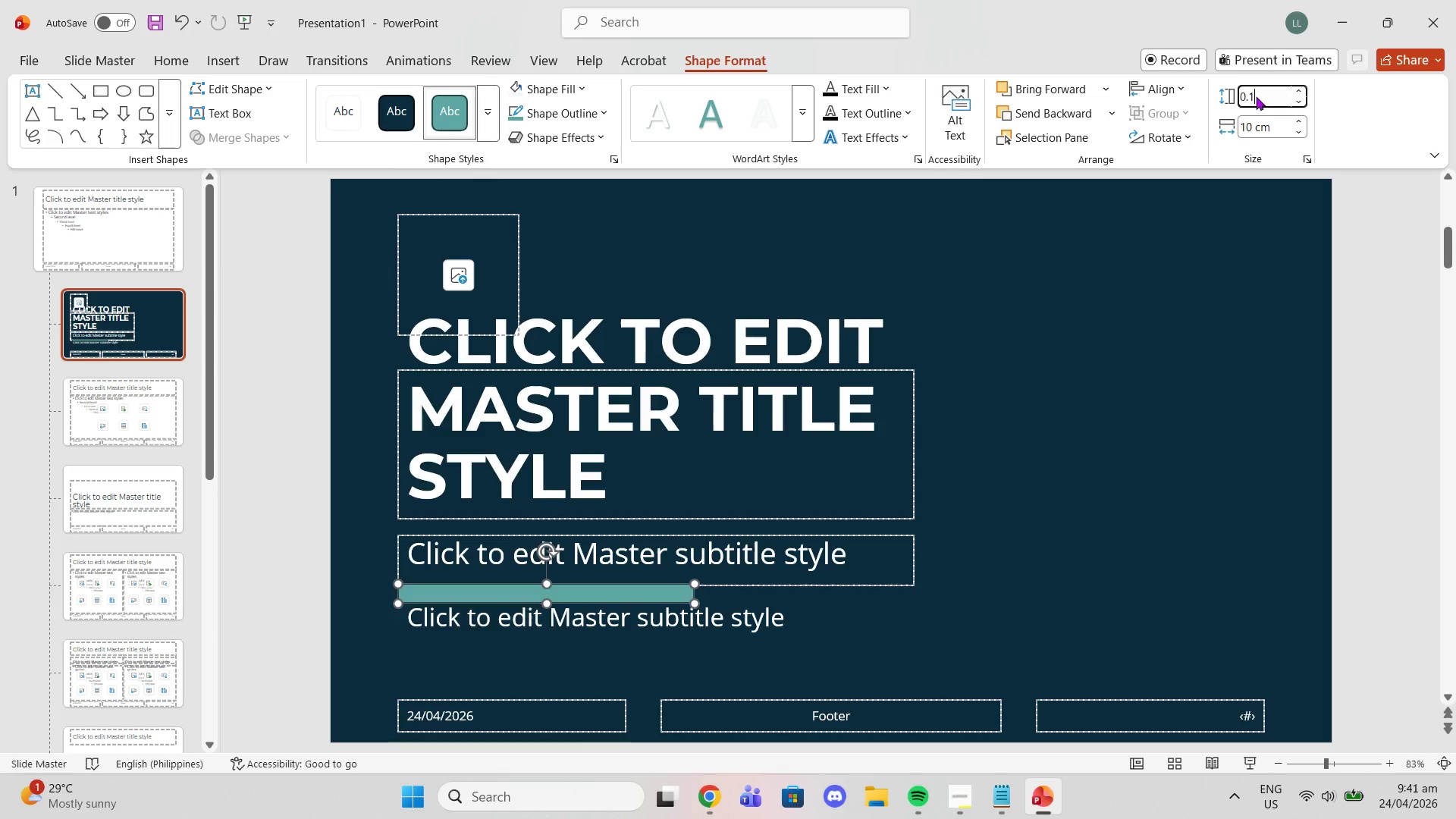 
key(1)
 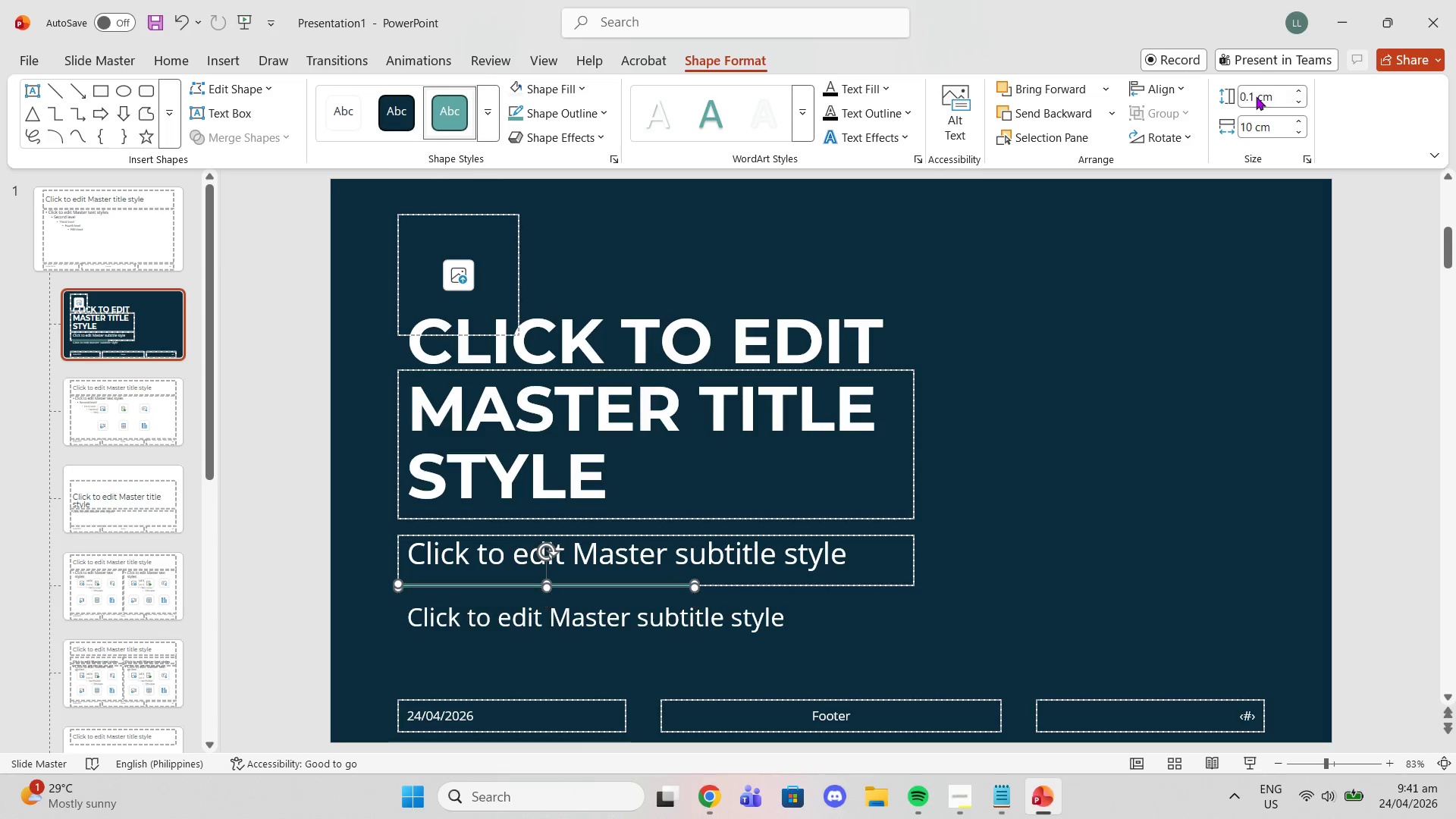 
key(Enter)
 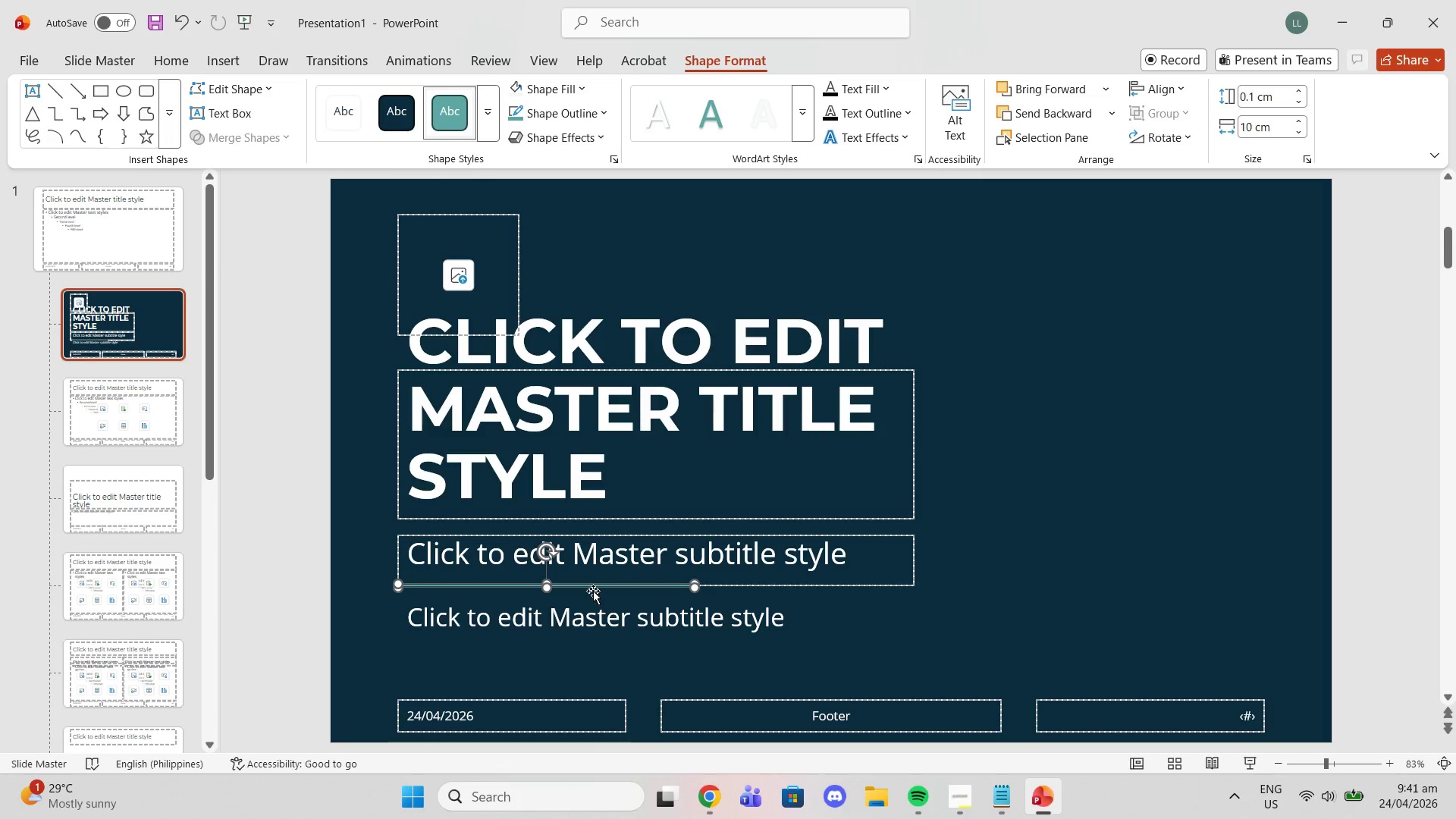 
left_click_drag(start_coordinate=[585, 585], to_coordinate=[585, 595])
 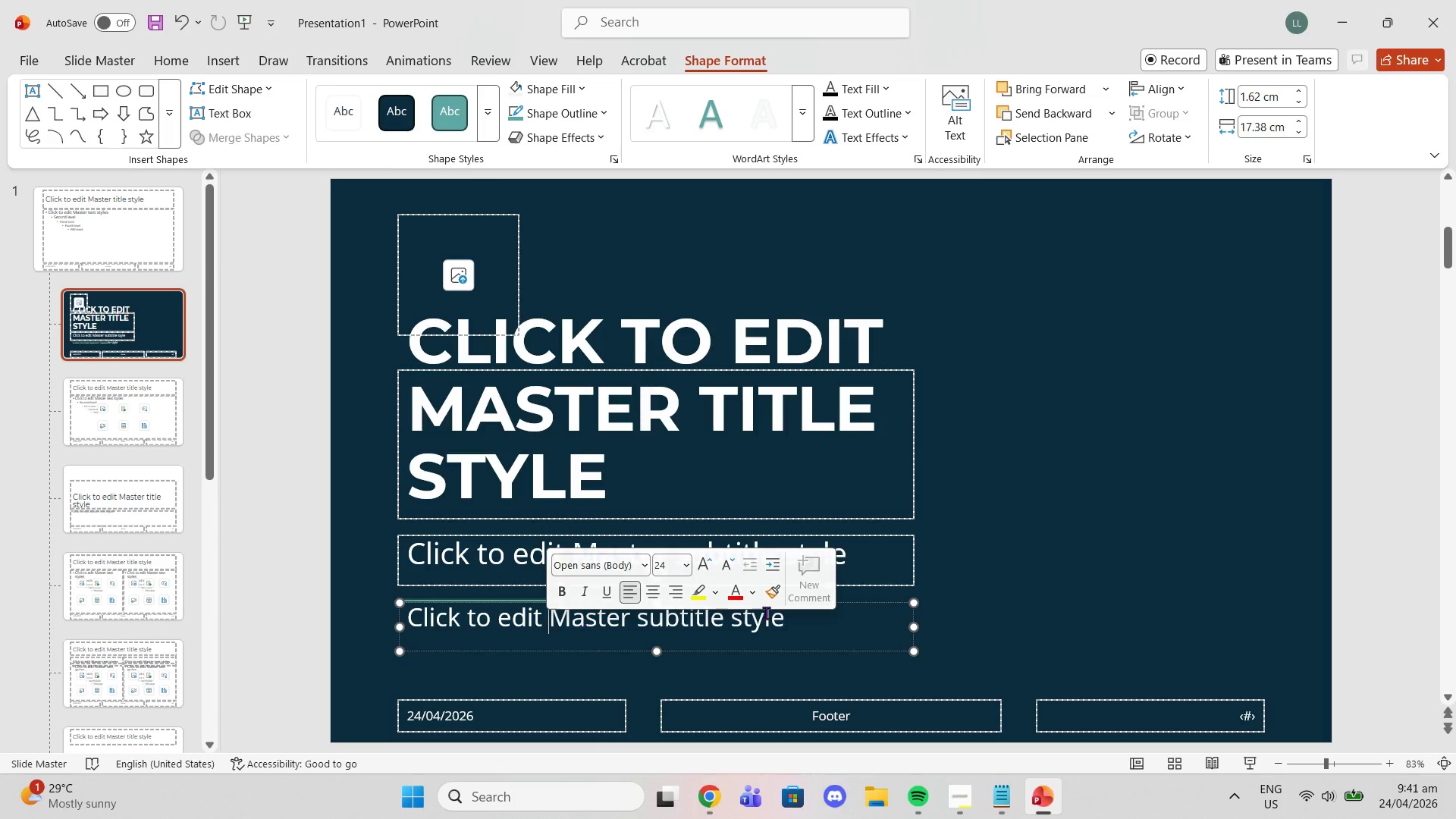 
left_click([1049, 526])
 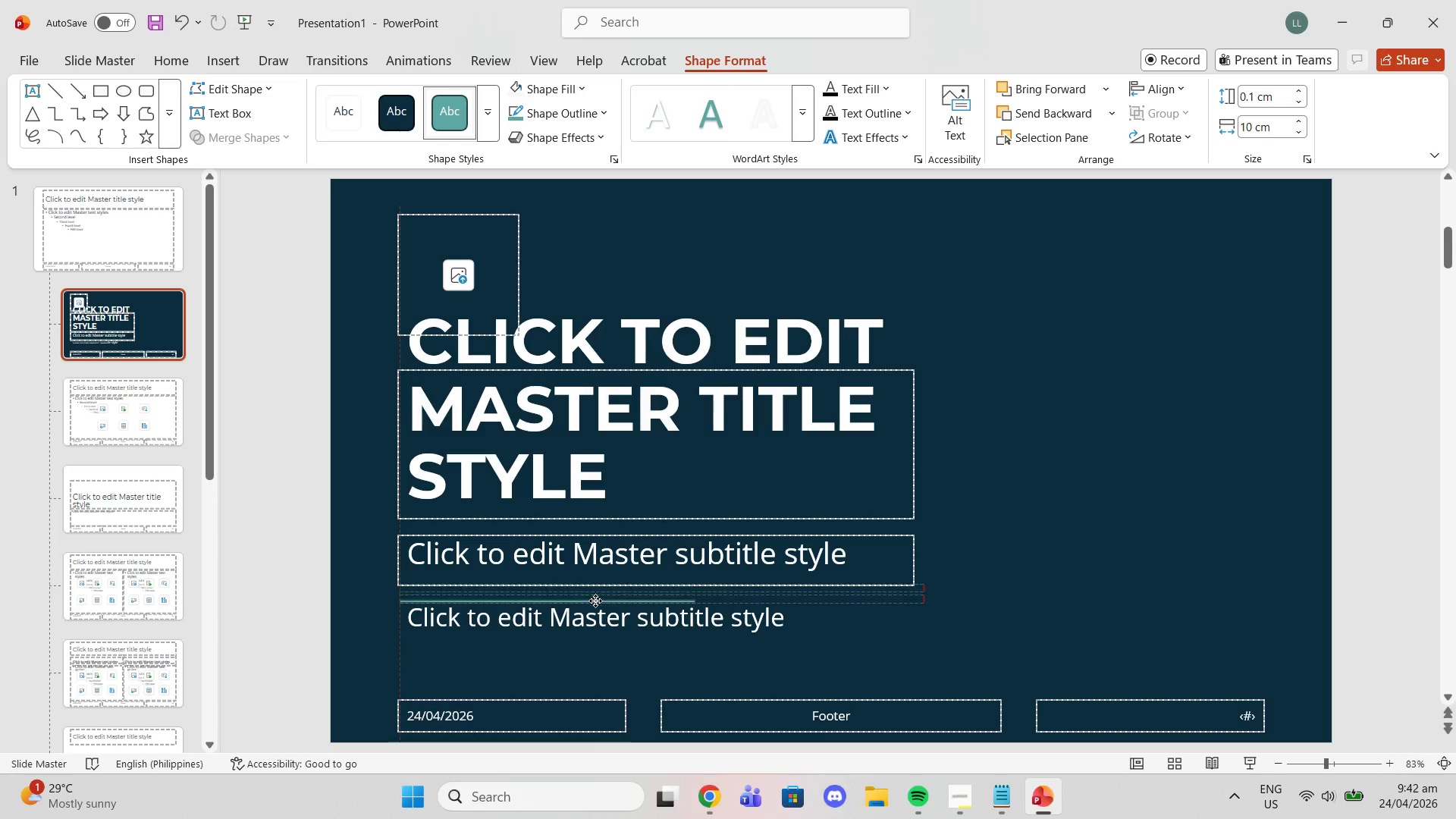 
wait(11.19)
 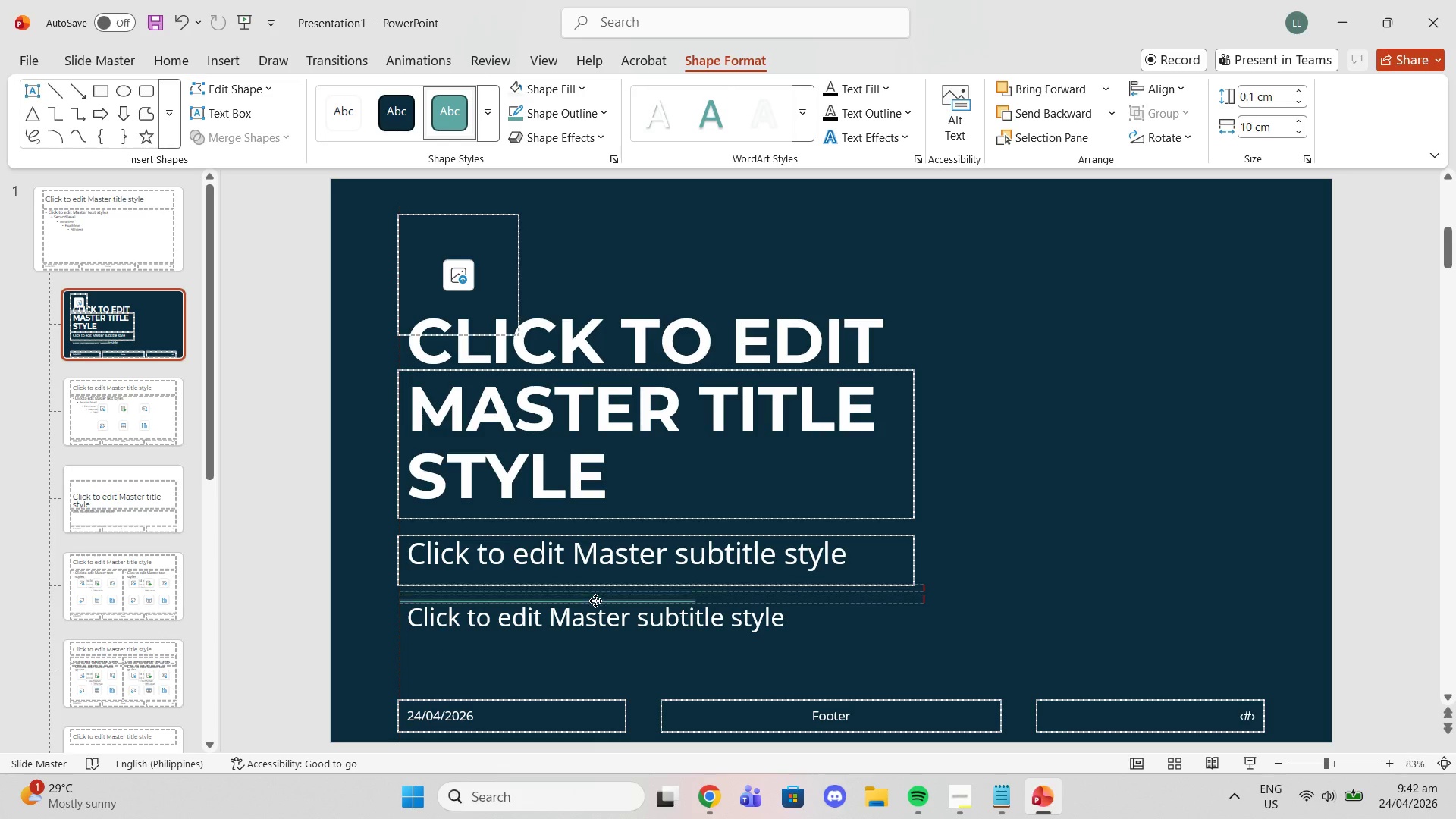 
left_click([598, 623])
 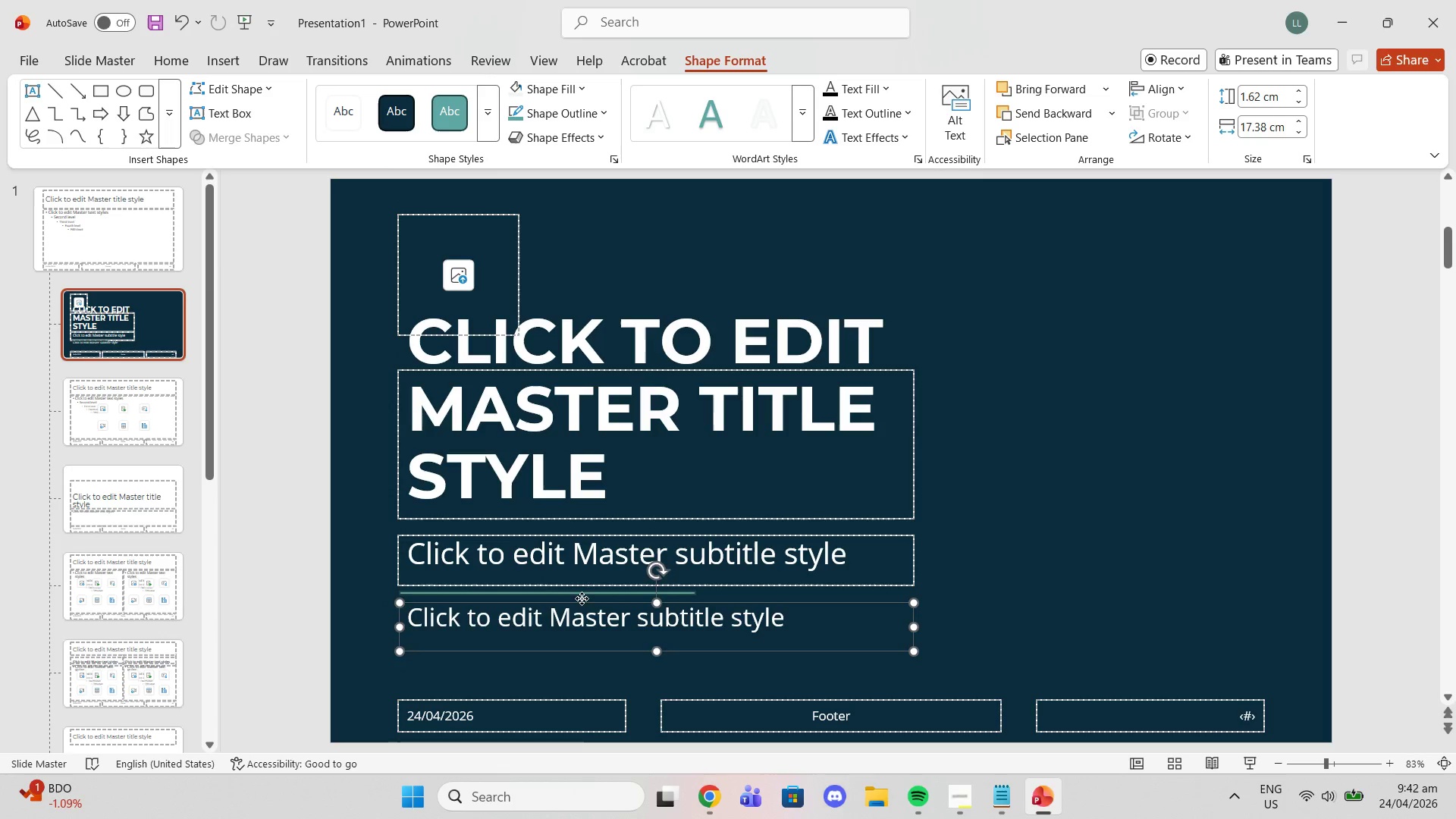 
wait(8.69)
 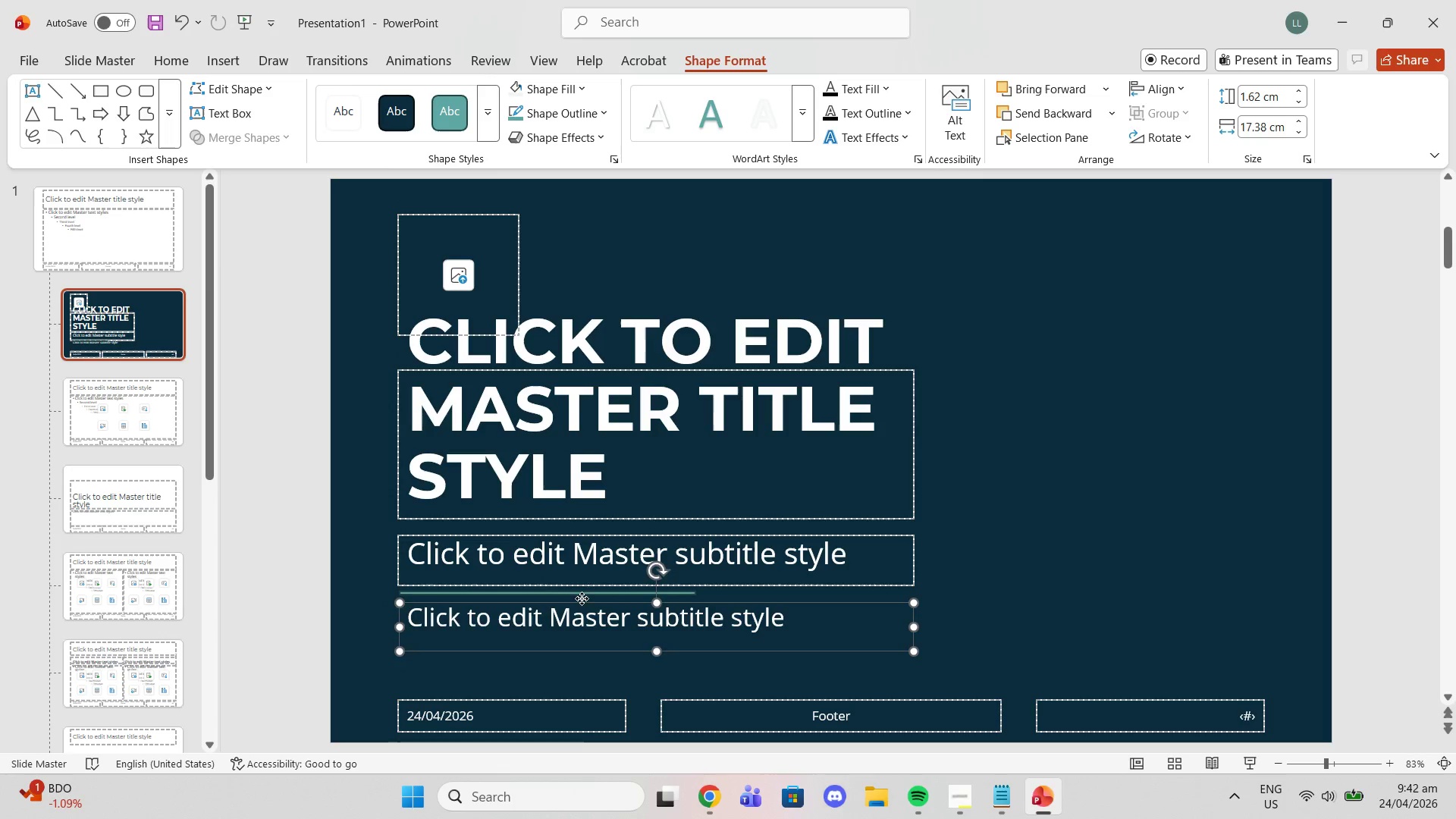 
left_click_drag(start_coordinate=[1378, 457], to_coordinate=[1365, 459])
 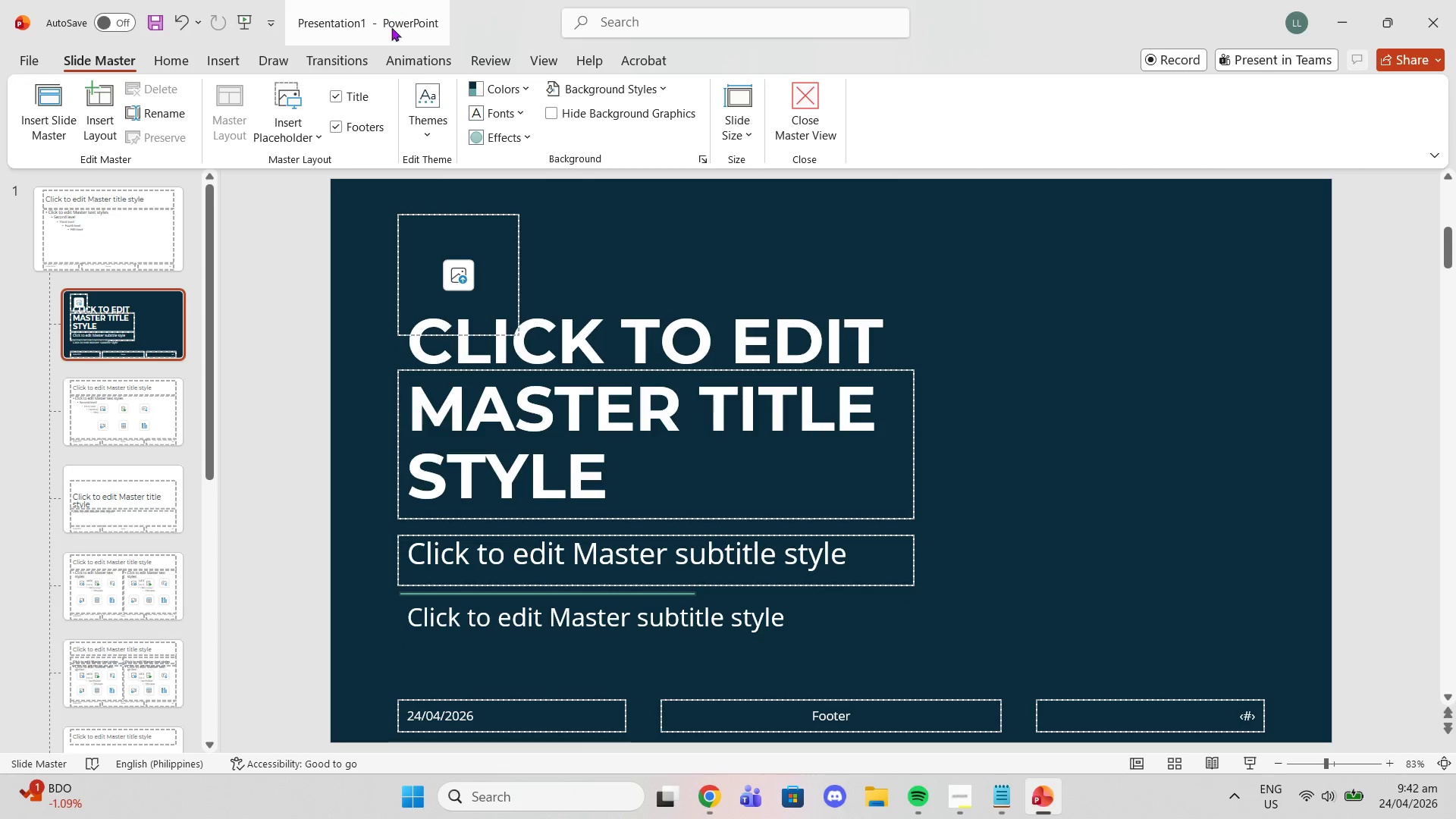 
wait(6.97)
 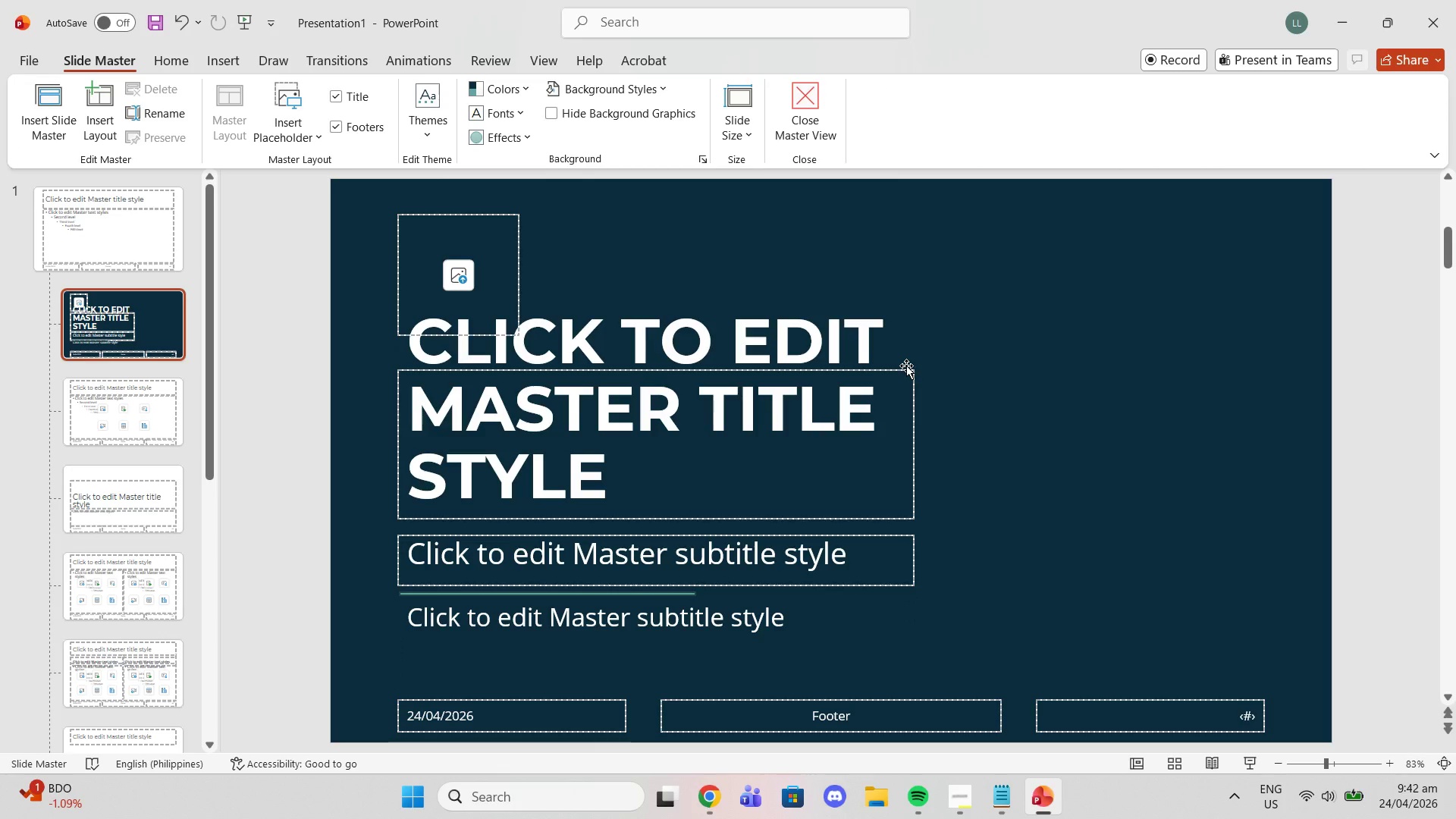 
left_click([229, 61])
 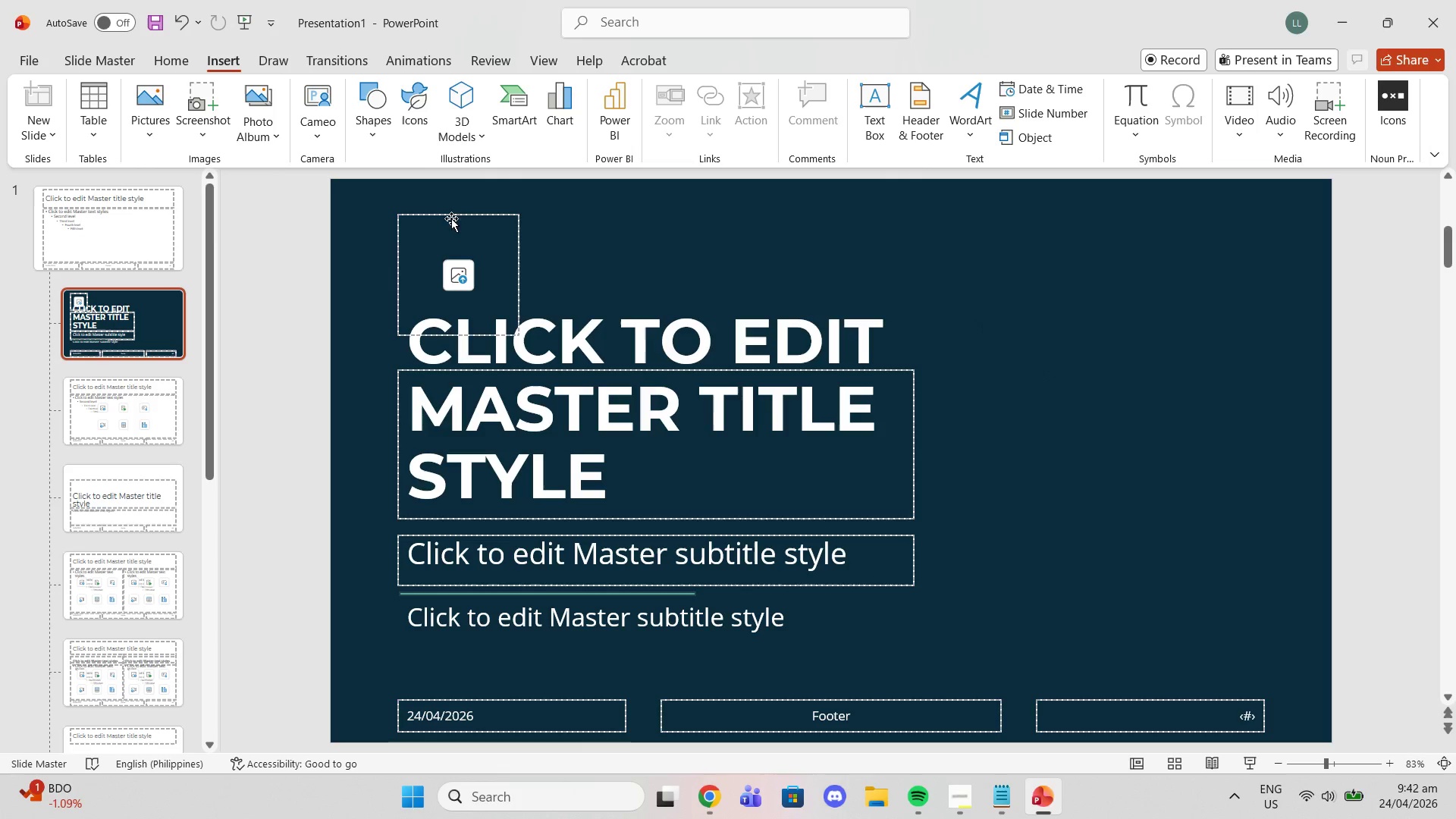 
wait(9.72)
 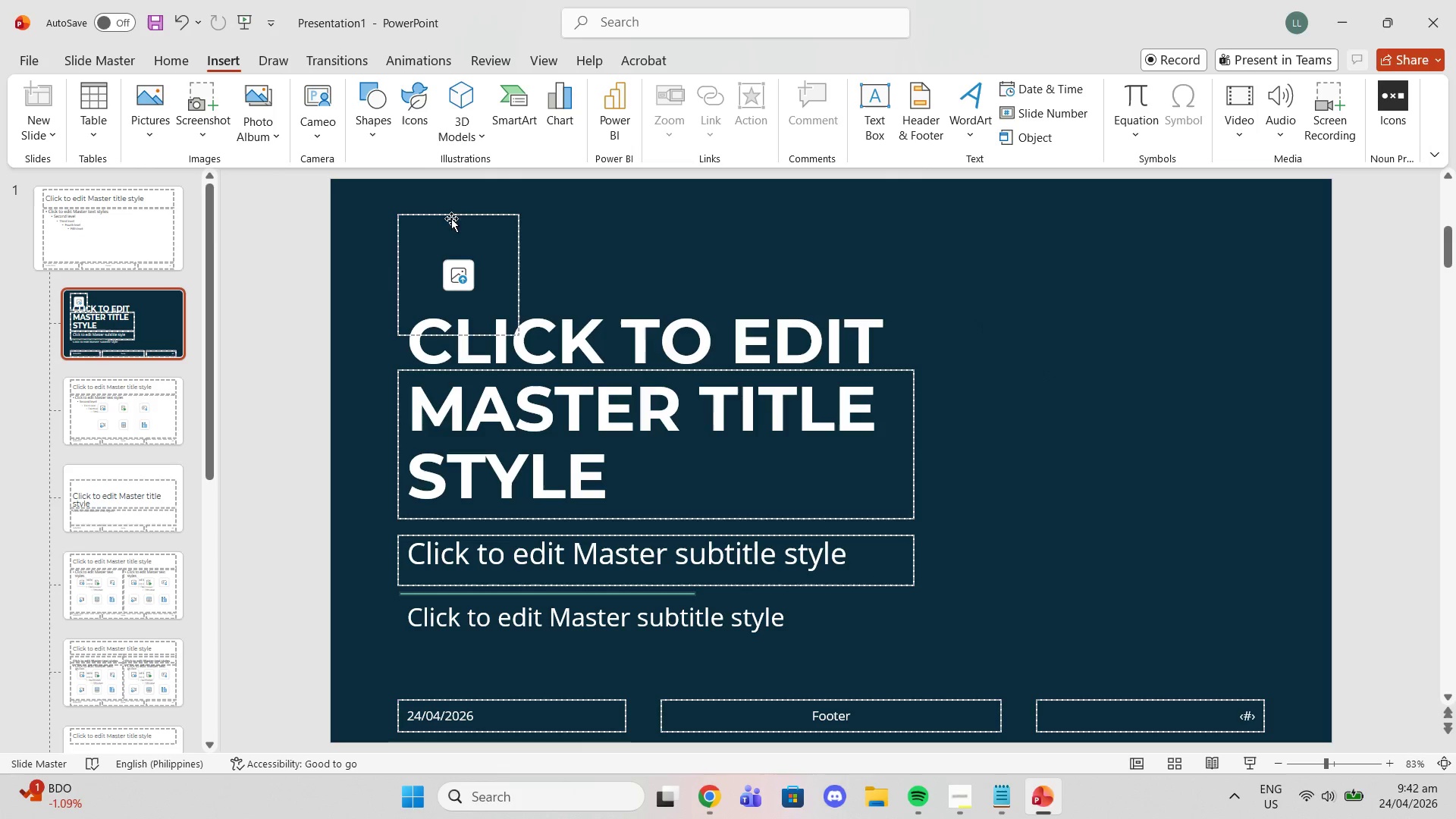 
left_click([110, 66])
 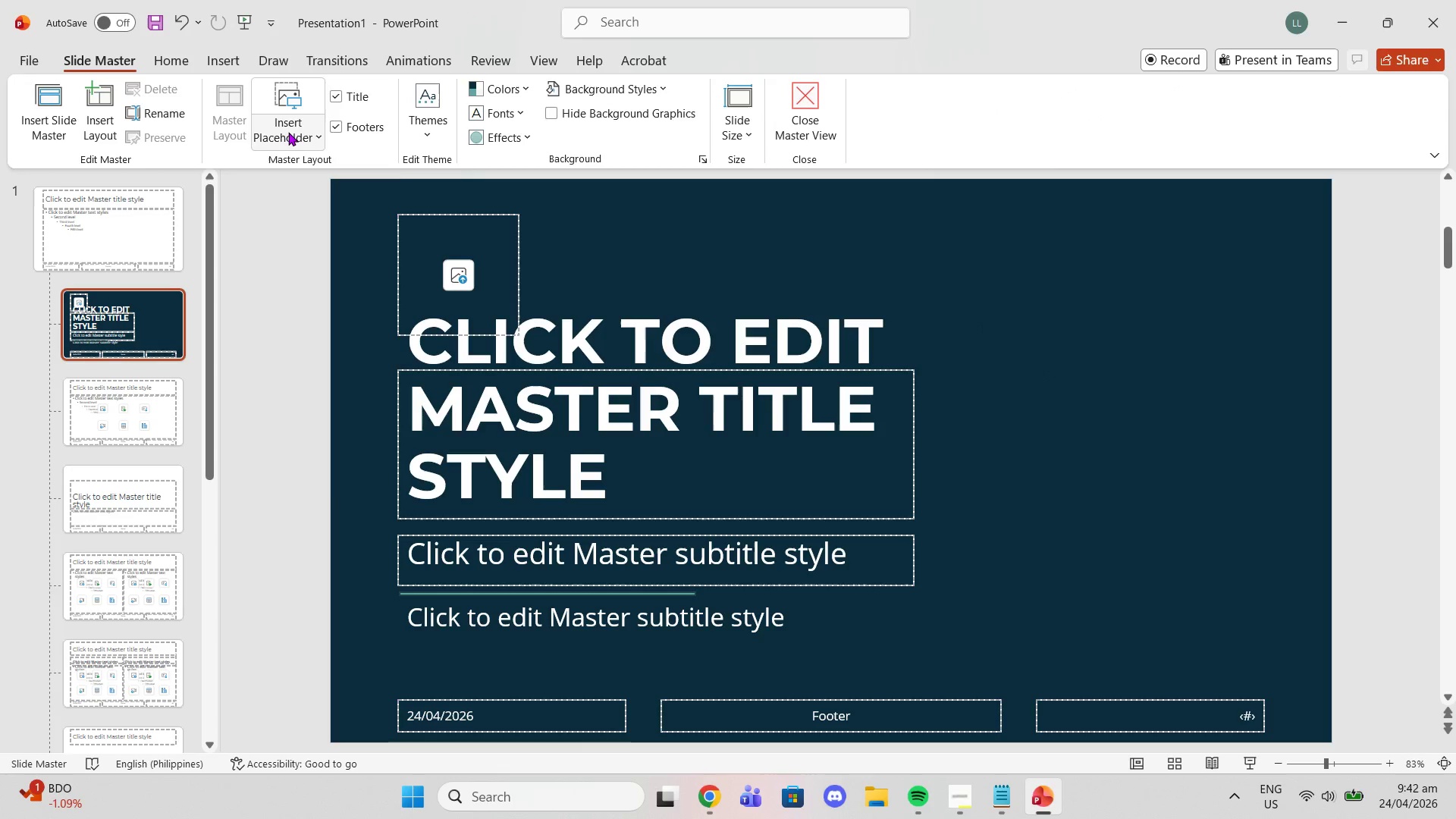 
left_click([288, 132])
 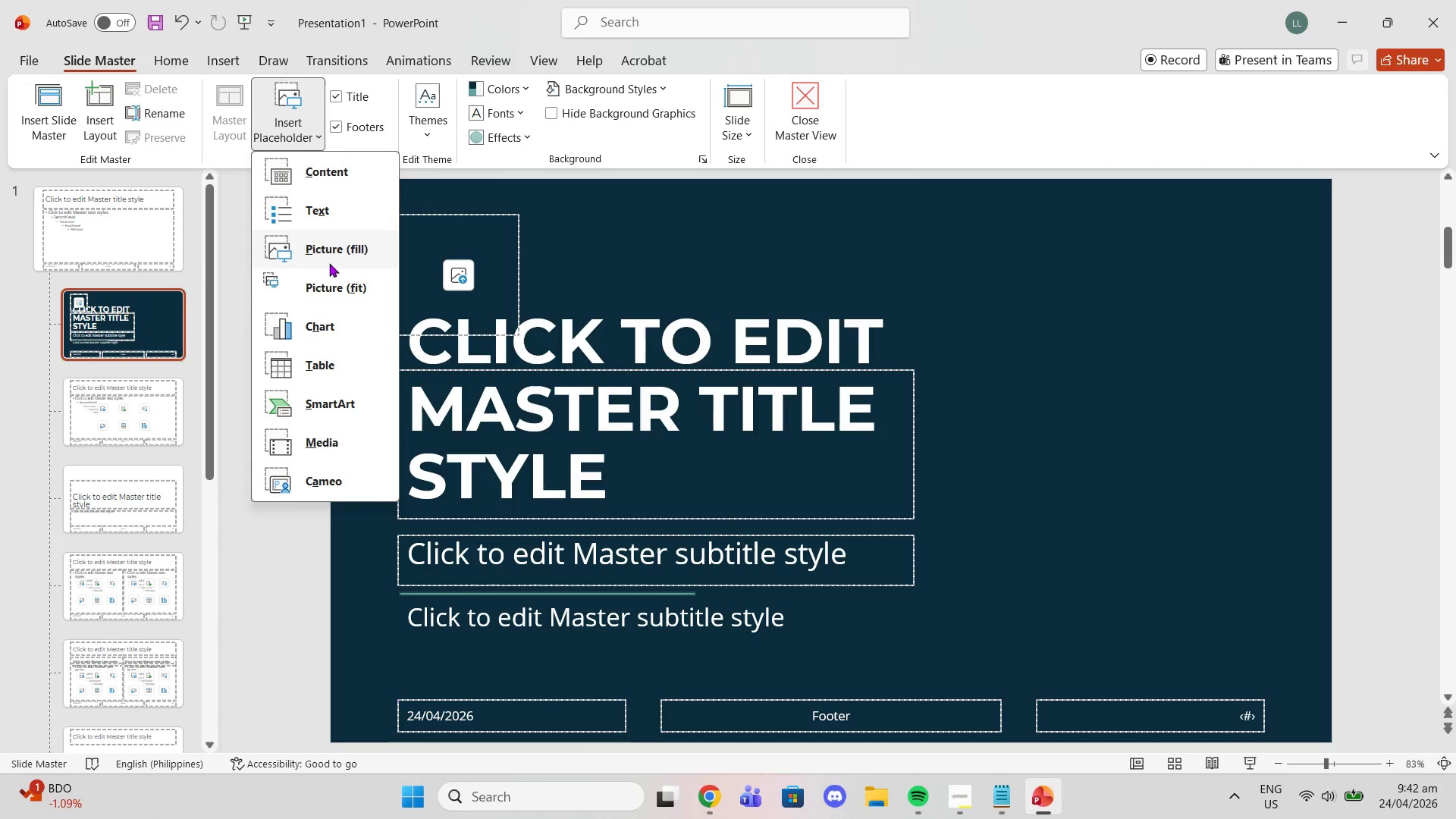 
left_click([320, 255])
 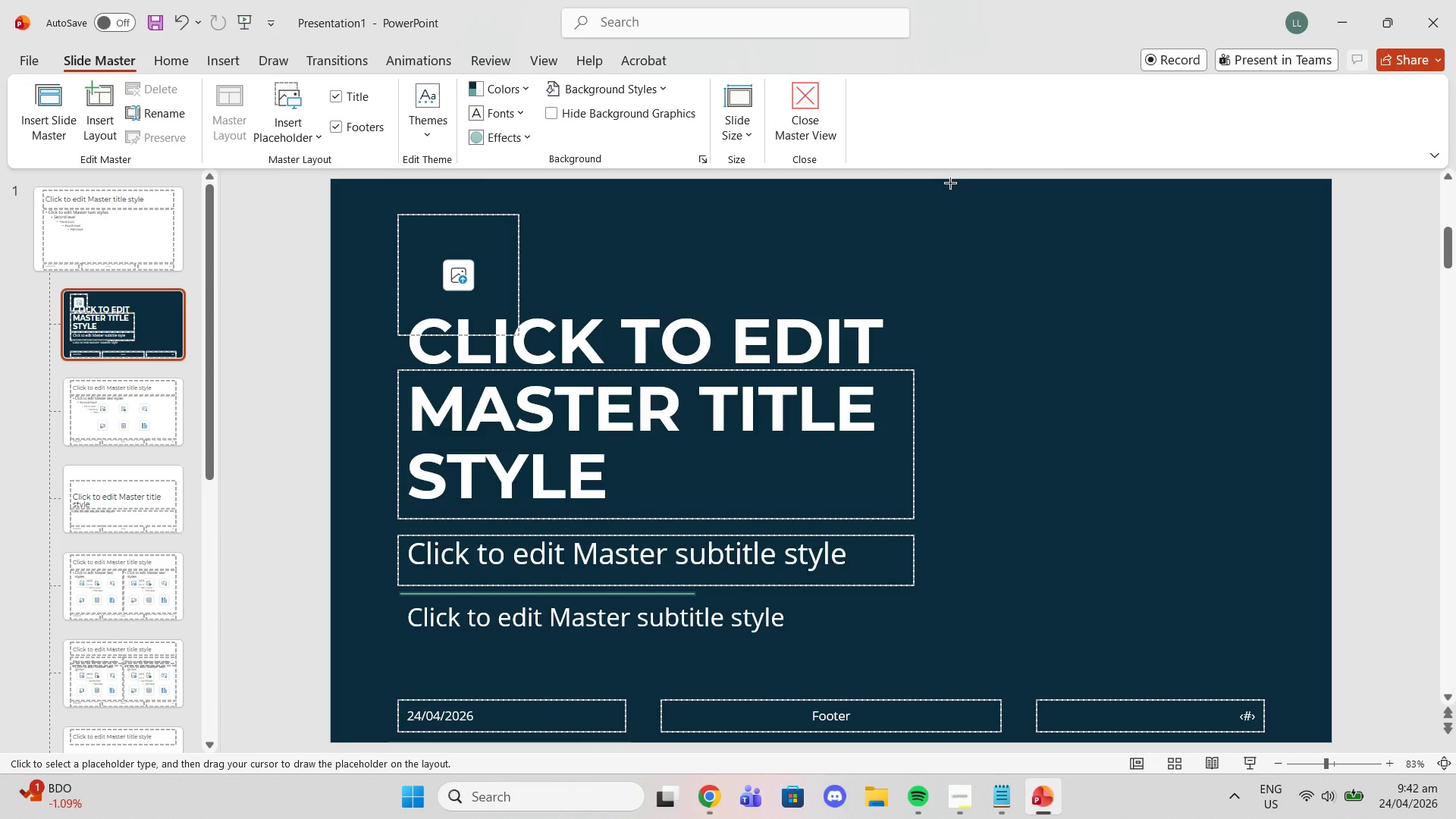 
left_click_drag(start_coordinate=[943, 182], to_coordinate=[1330, 745])
 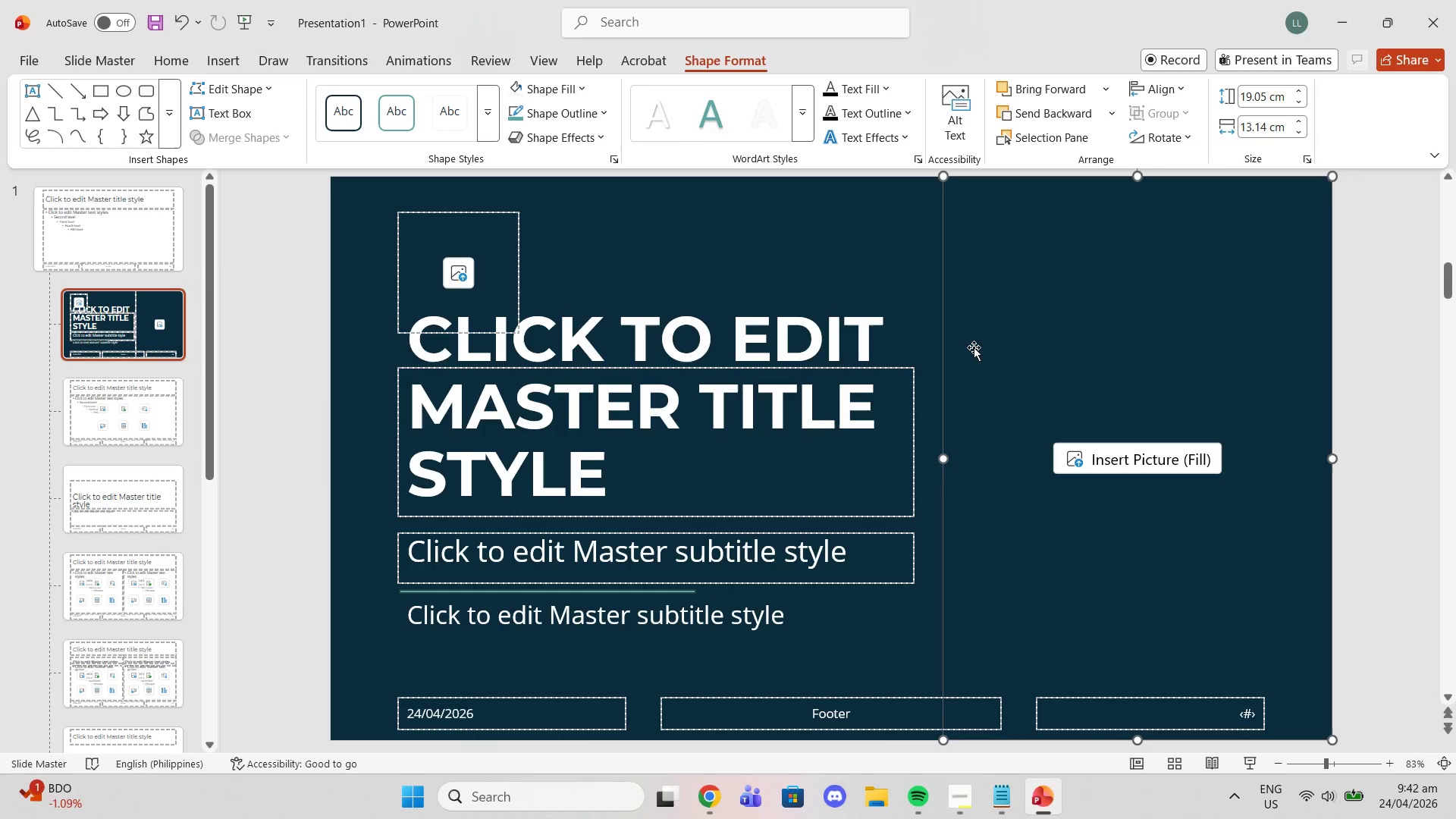 
left_click_drag(start_coordinate=[943, 459], to_coordinate=[922, 455])
 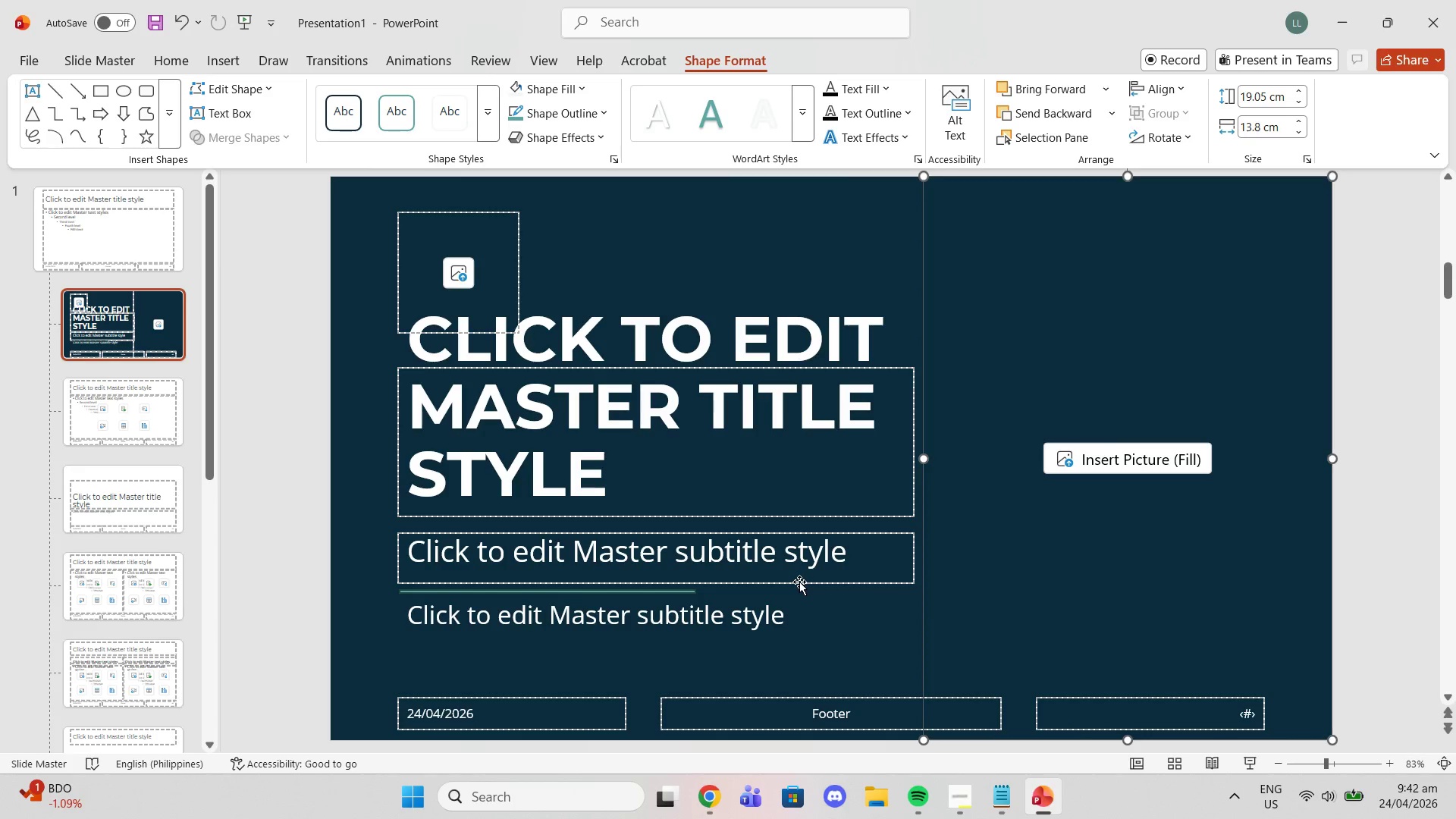 
left_click([782, 665])
 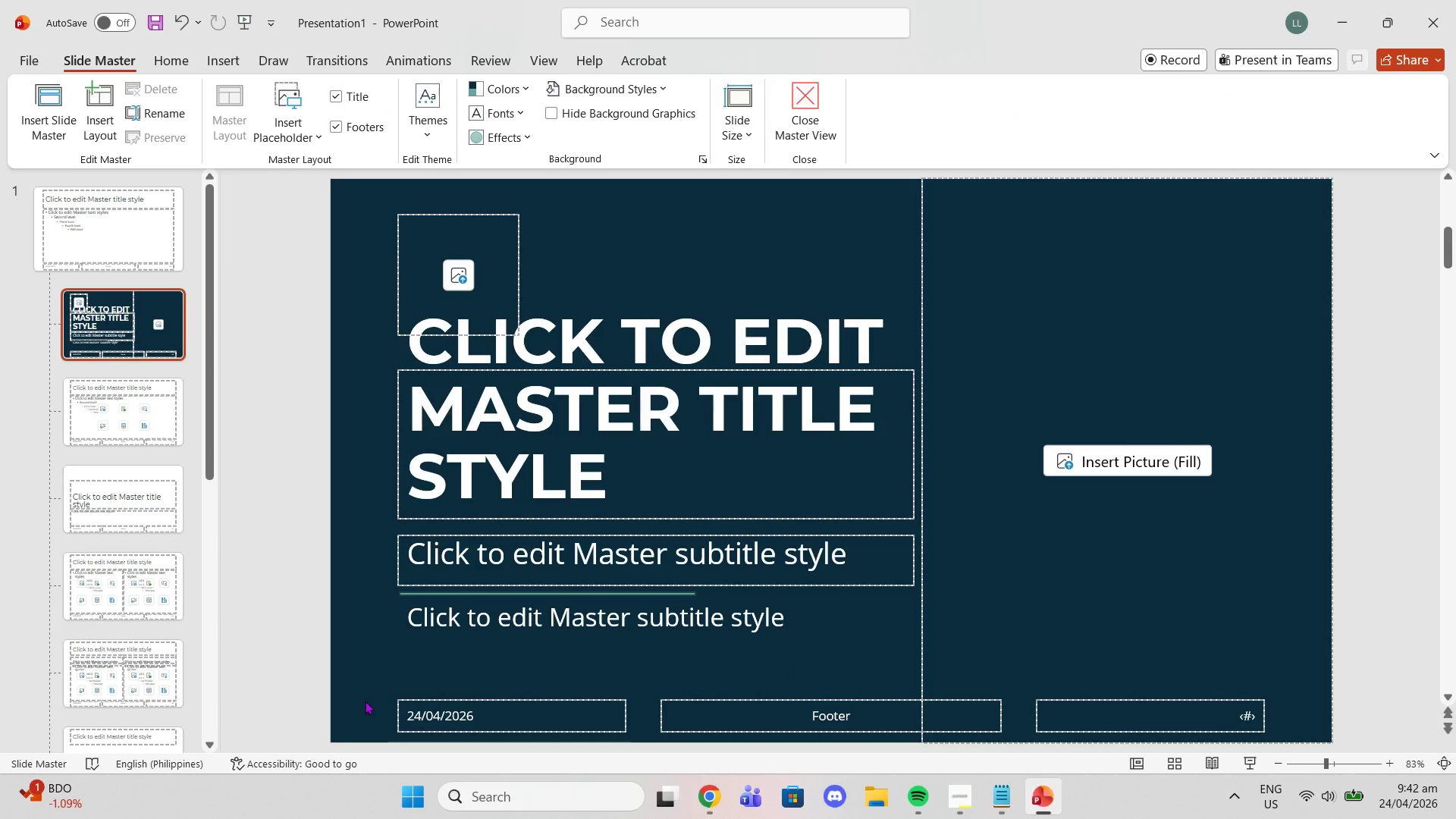 
left_click_drag(start_coordinate=[373, 675], to_coordinate=[904, 751])
 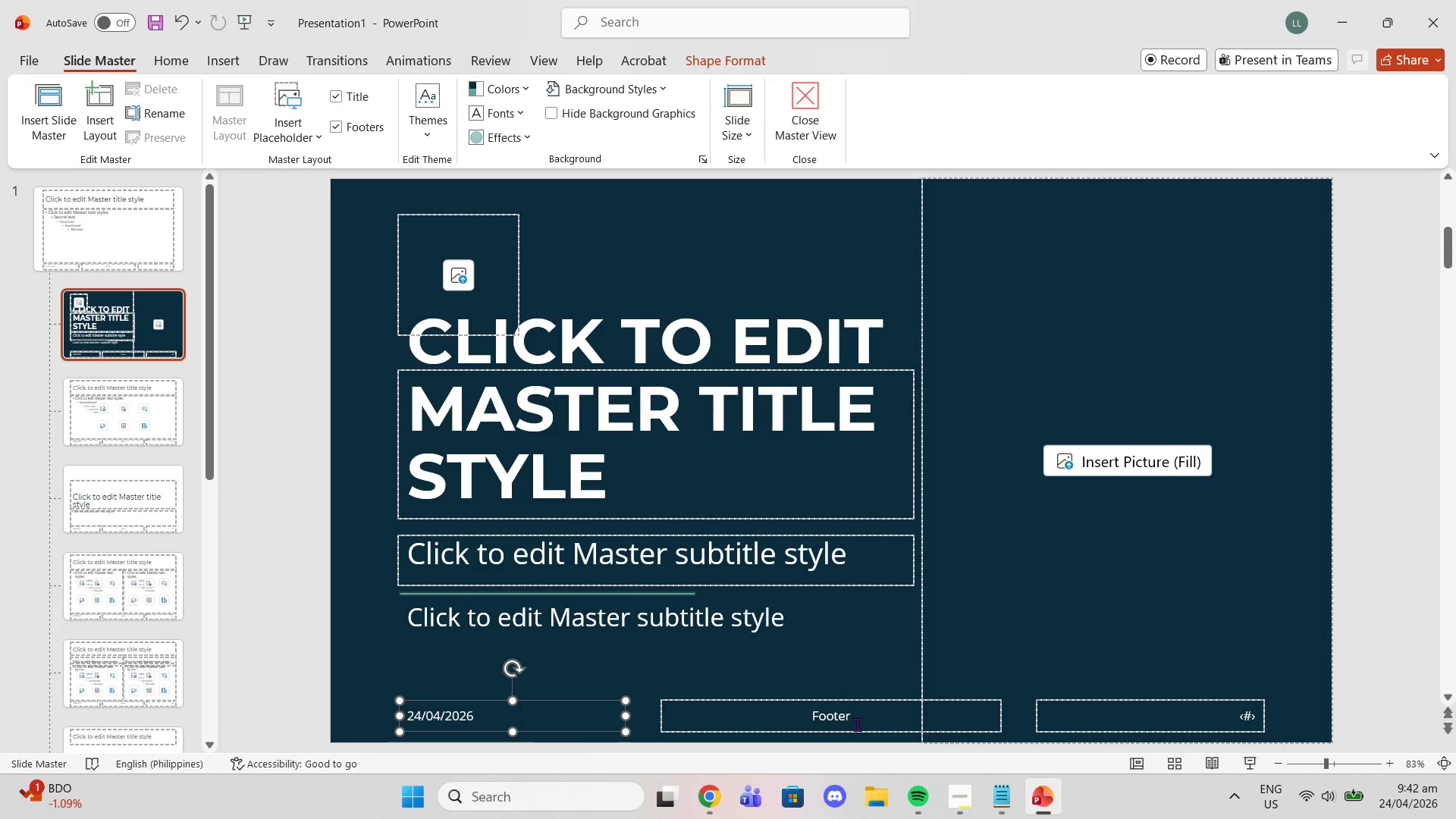 
key(Delete)
 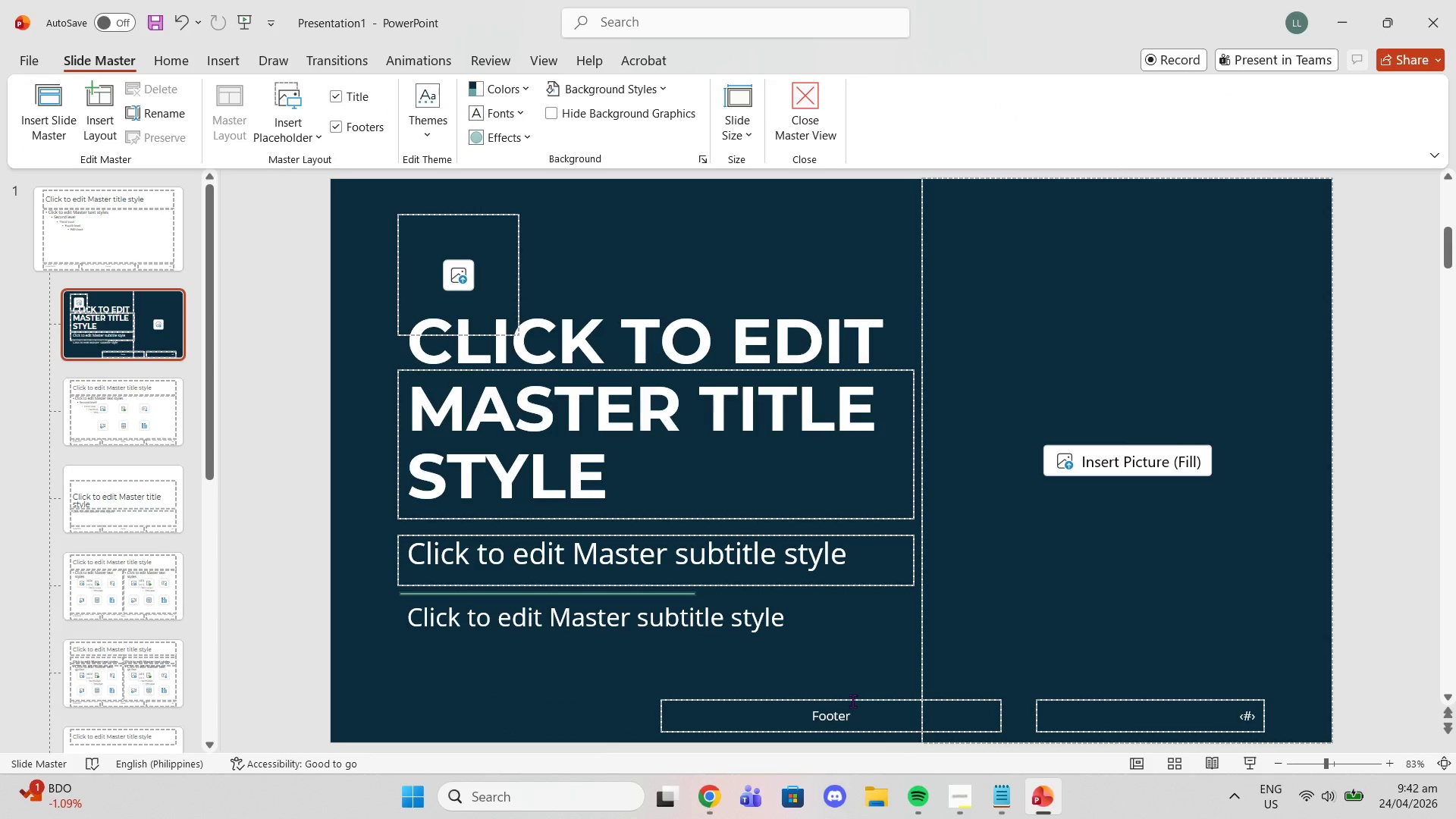 
left_click([852, 701])
 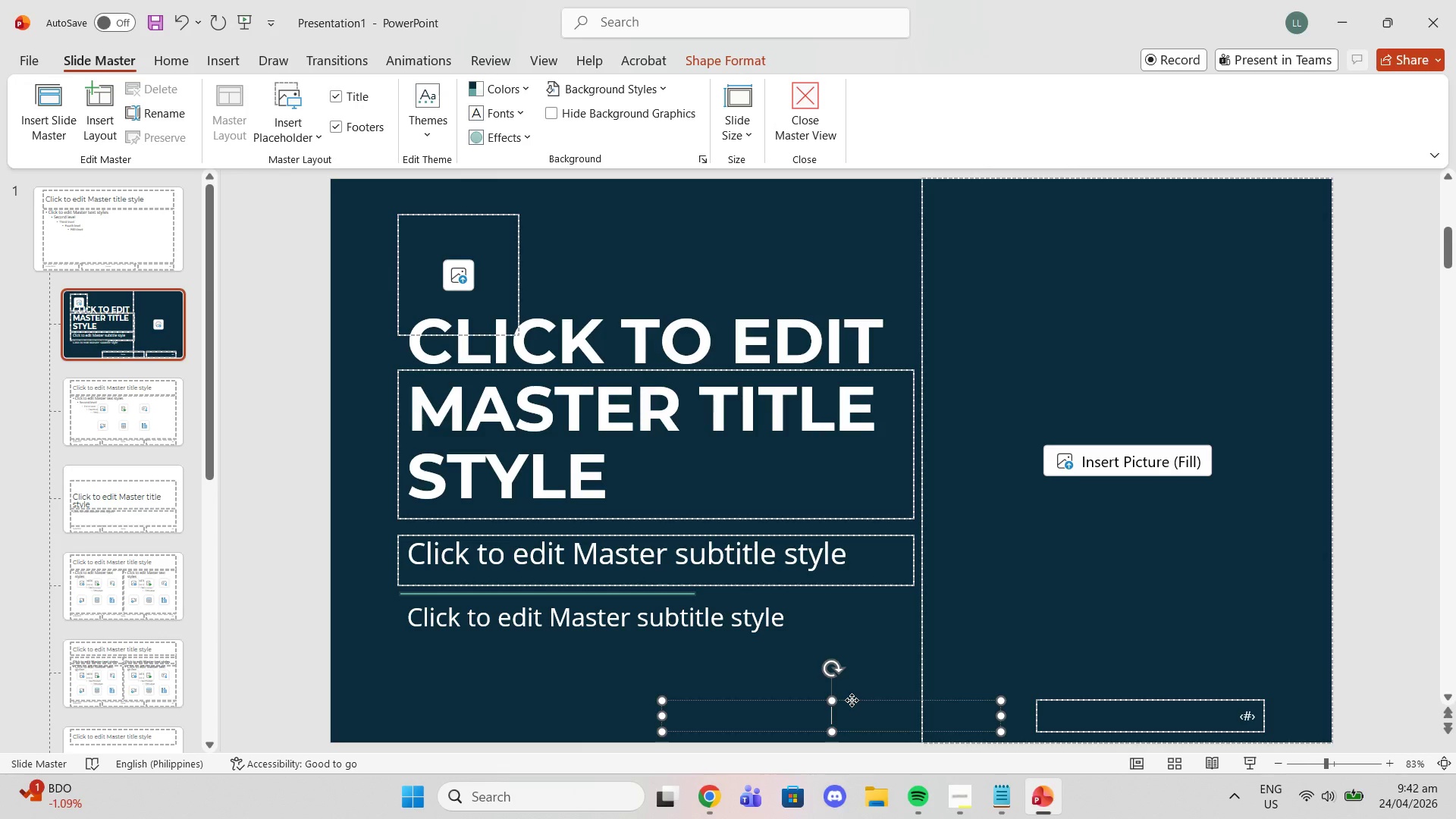 
left_click([852, 700])
 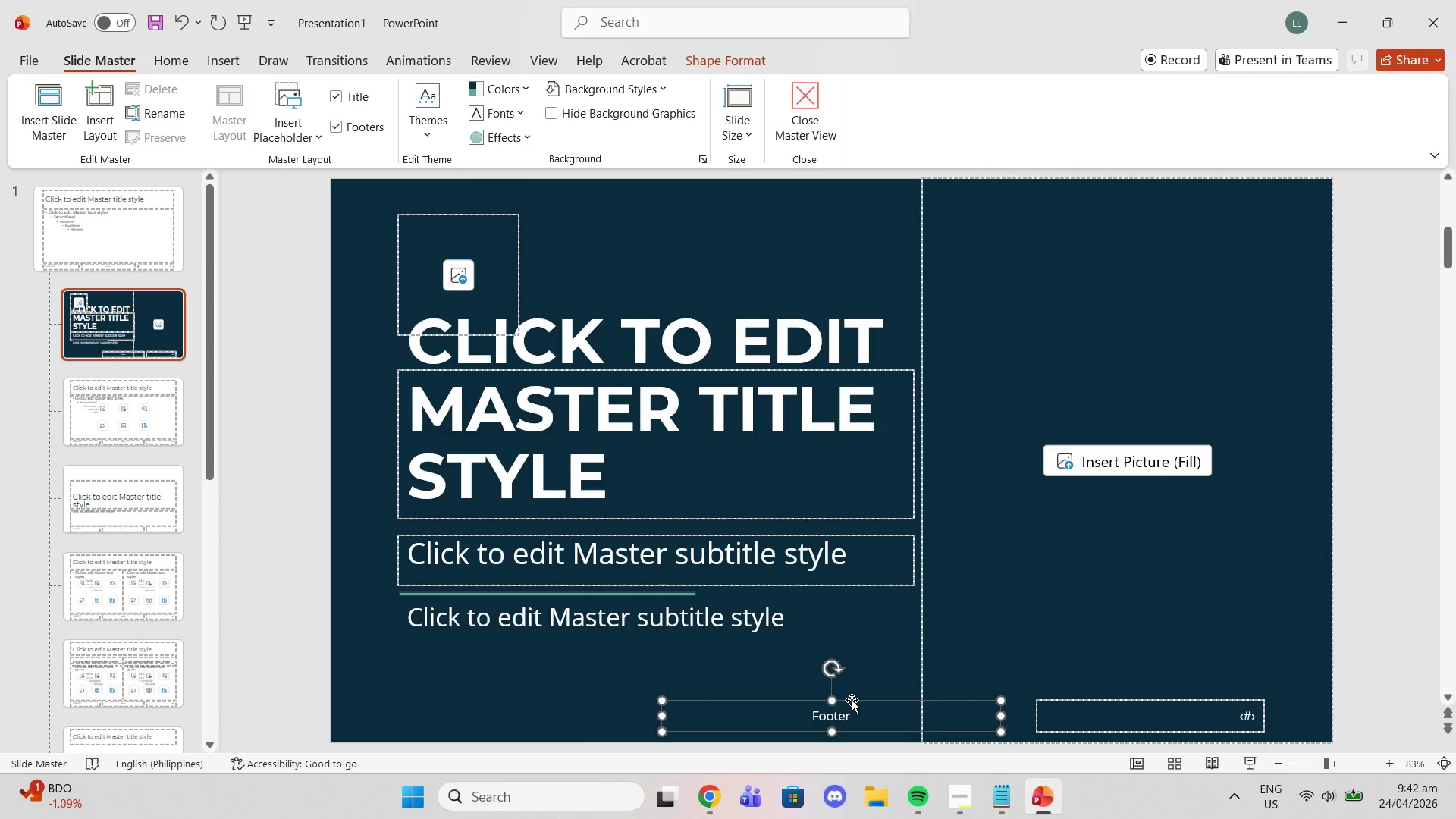 
key(Delete)
 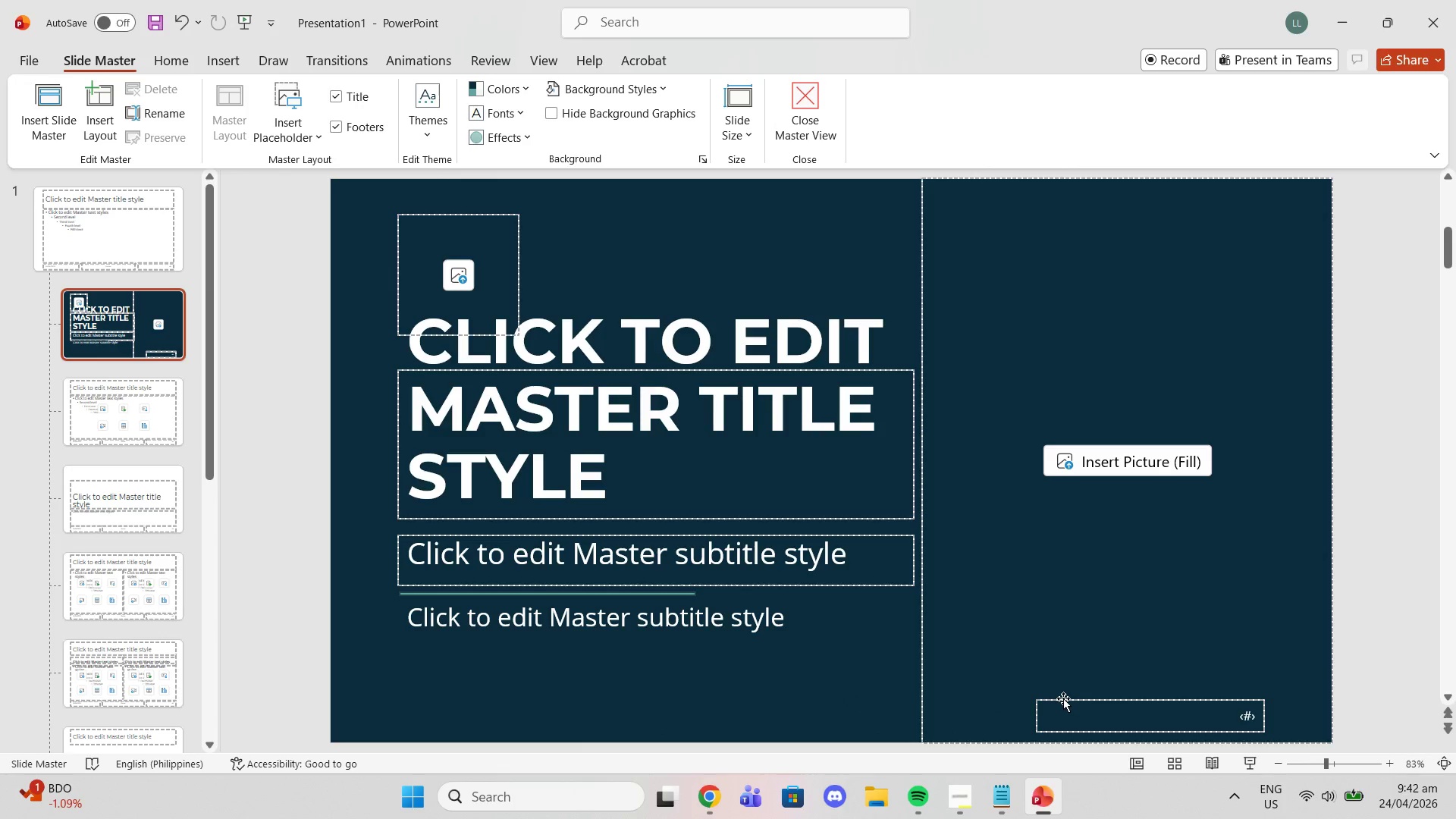 
left_click([1063, 699])
 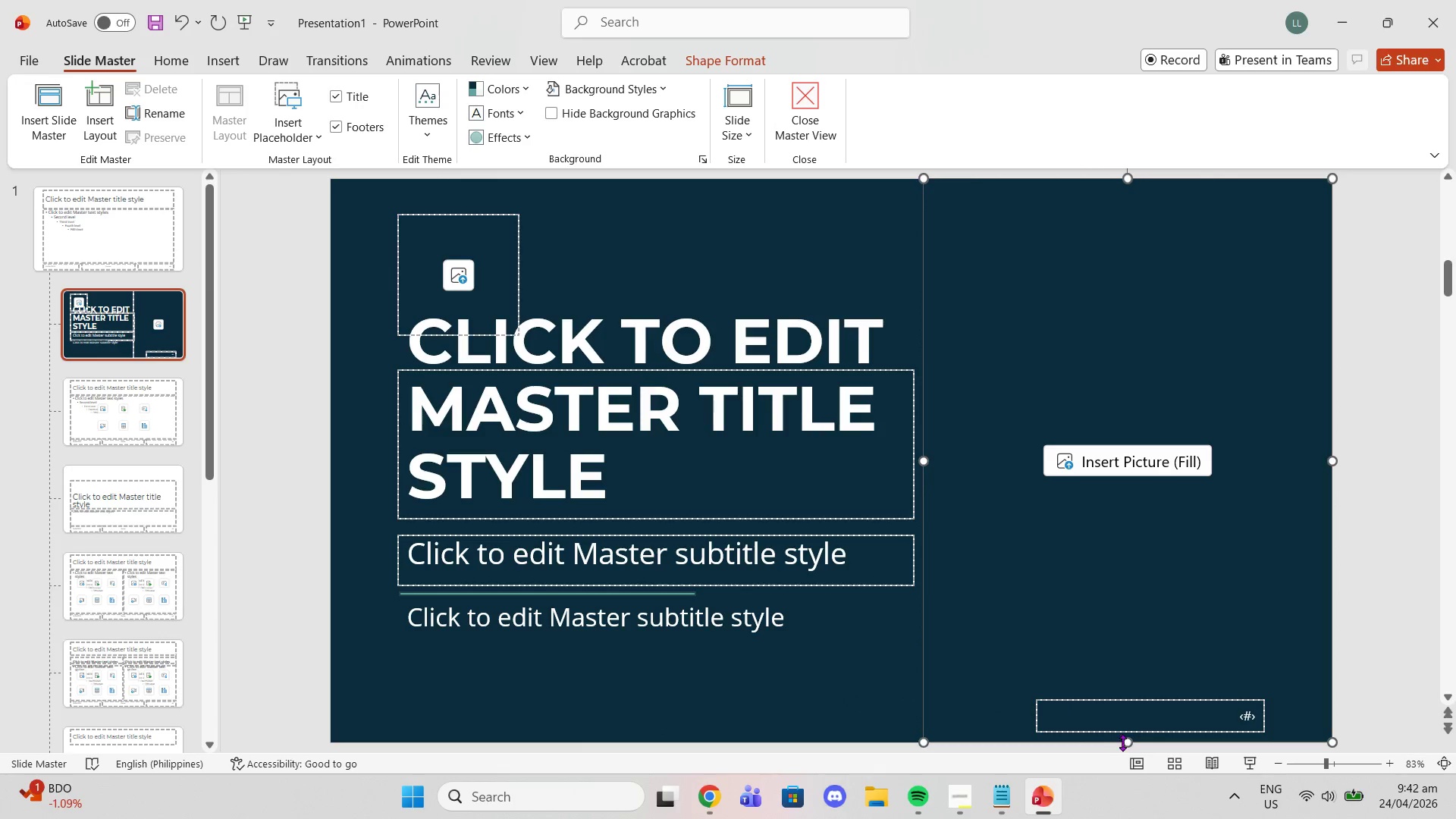 
left_click_drag(start_coordinate=[1128, 744], to_coordinate=[1126, 665])
 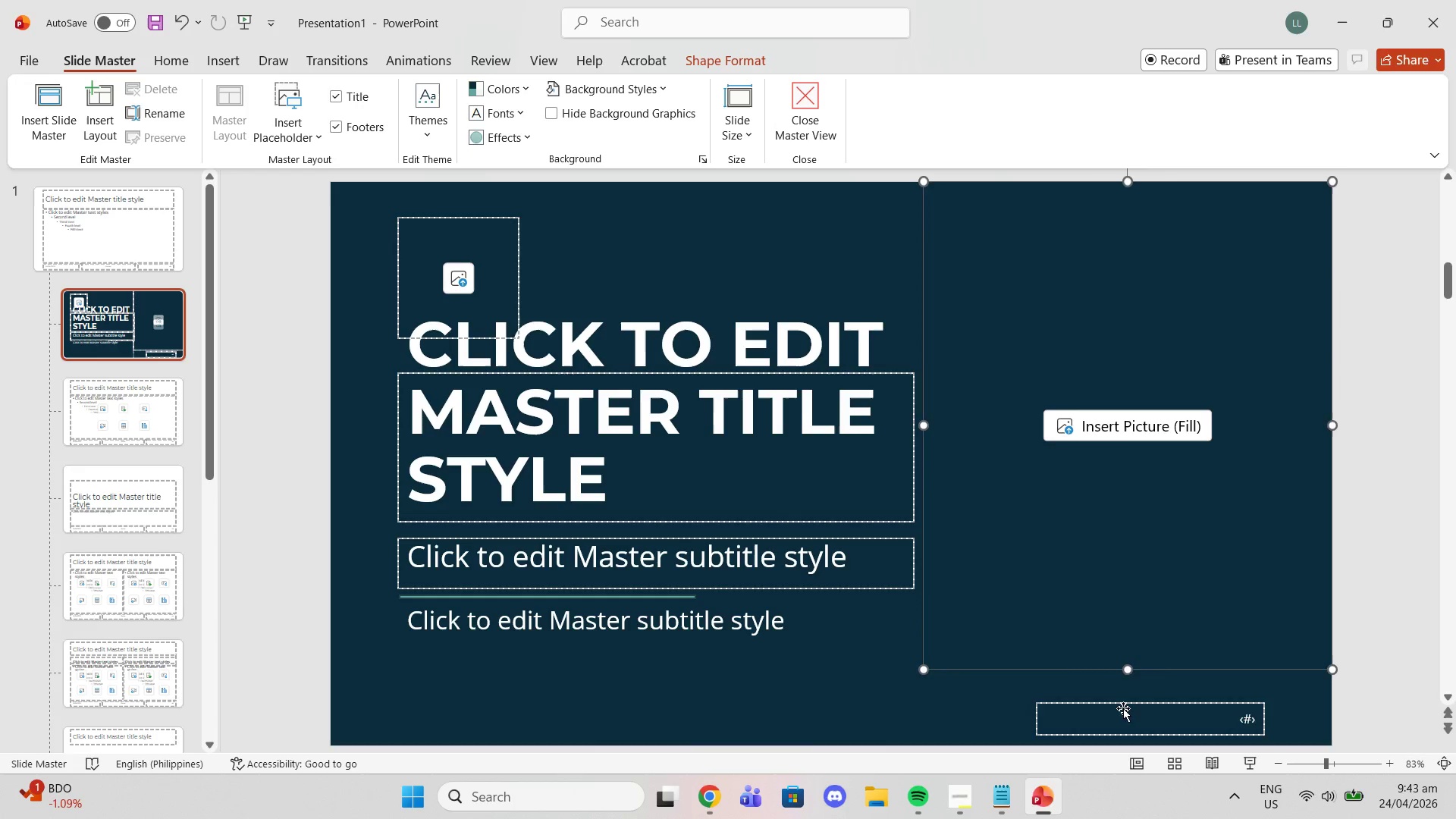 
left_click([1123, 708])
 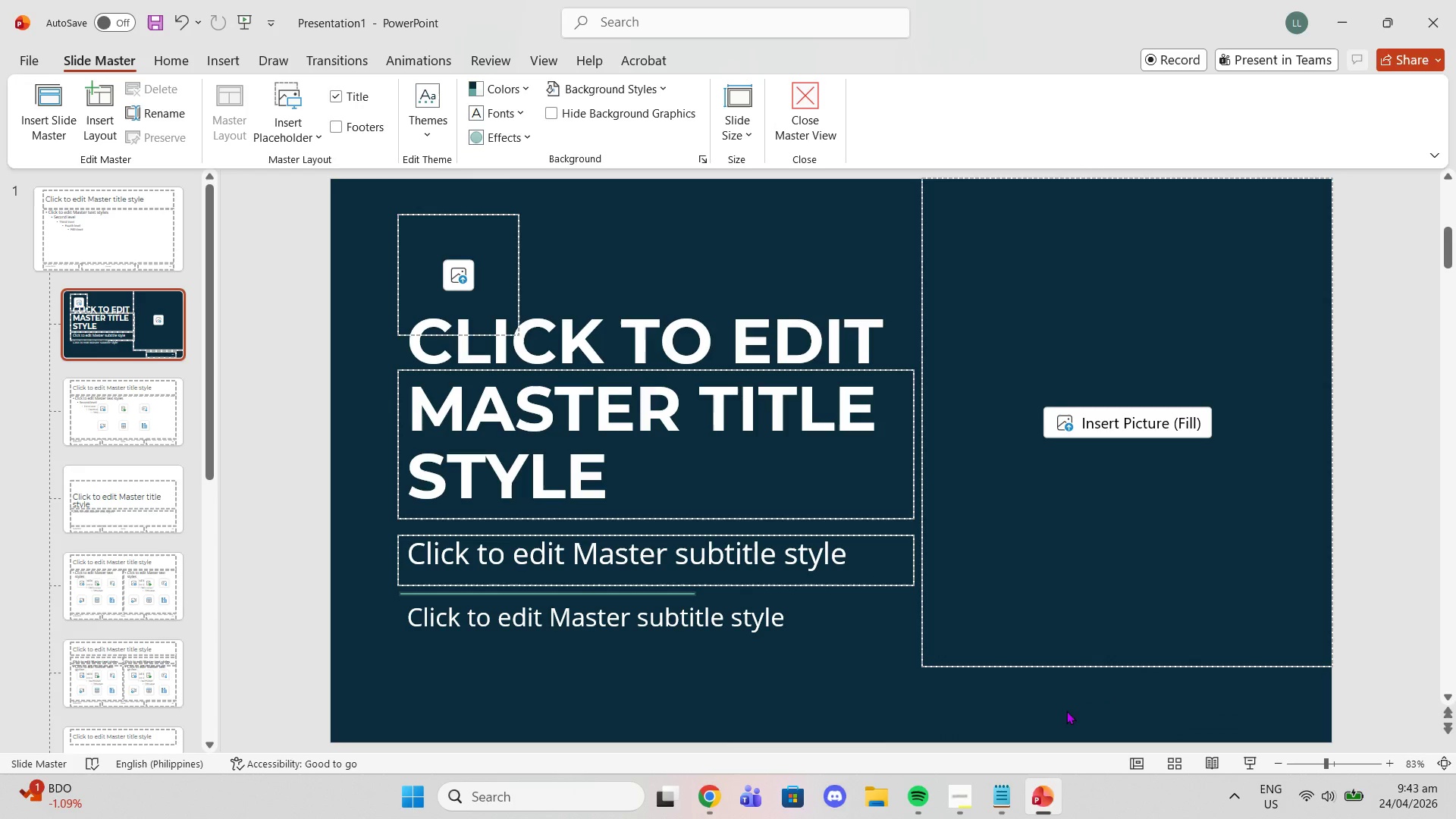 
key(Delete)
 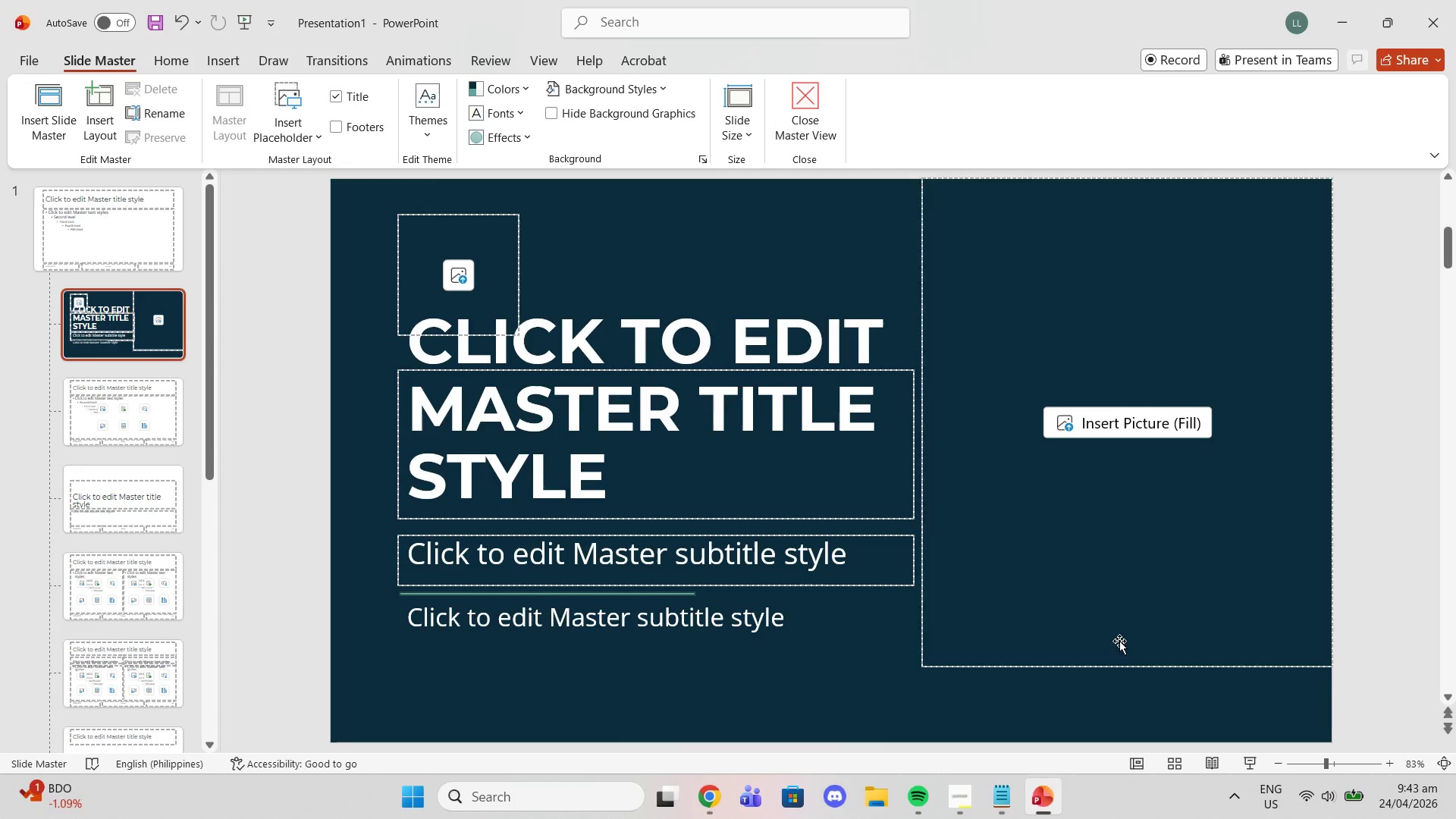 
left_click([1119, 641])
 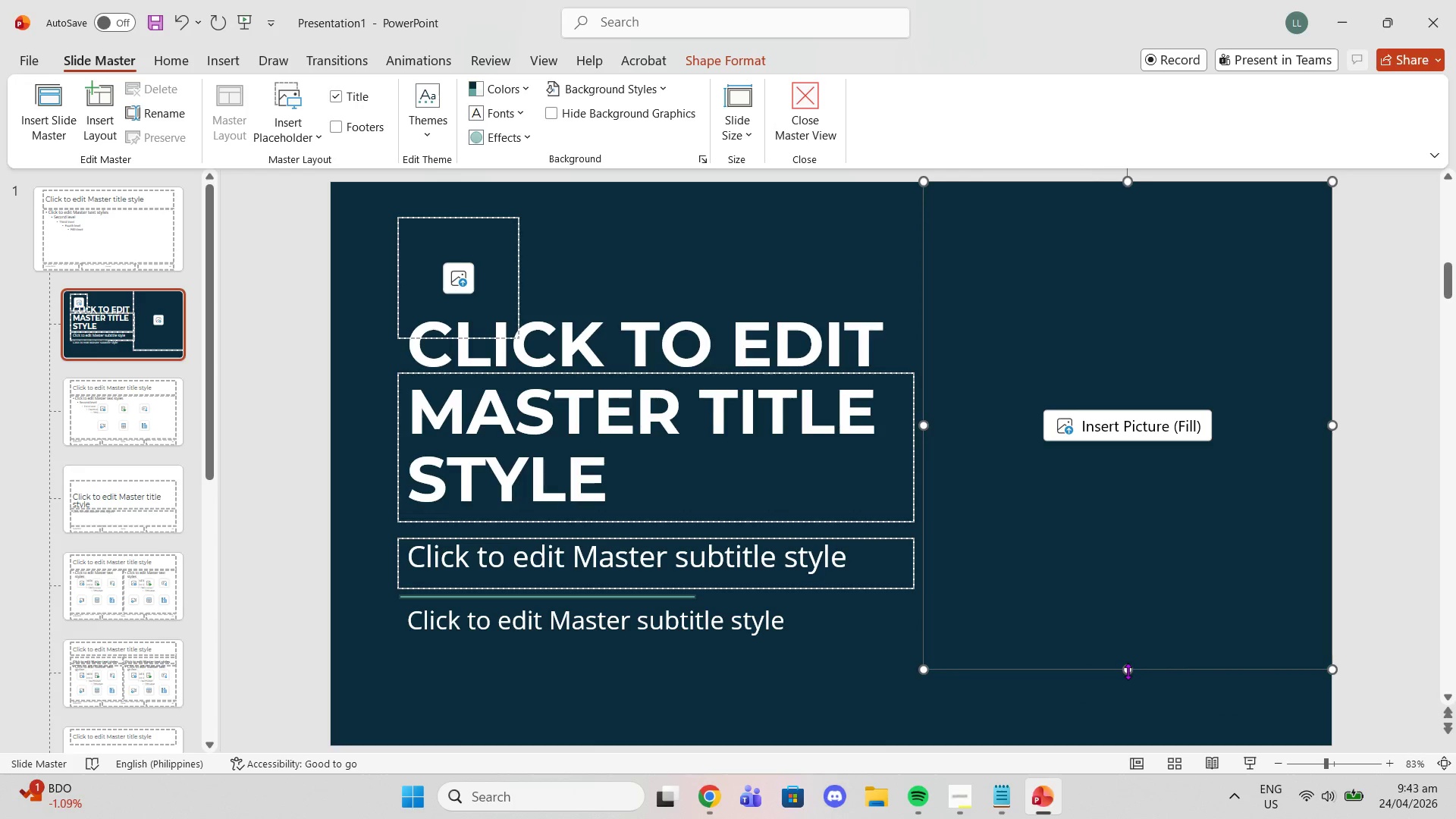 
left_click_drag(start_coordinate=[1128, 671], to_coordinate=[1141, 746])
 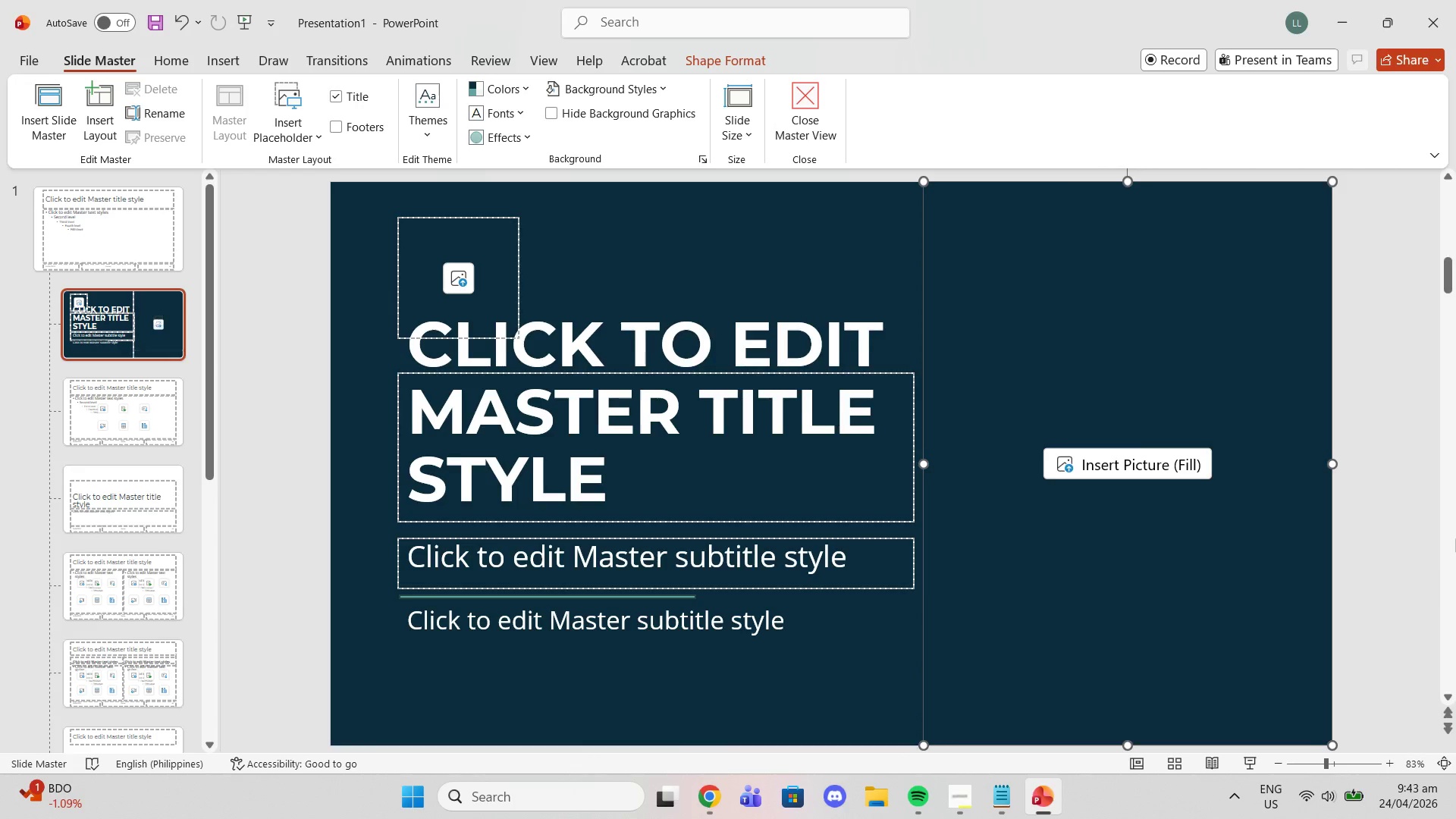 
left_click([1455, 538])
 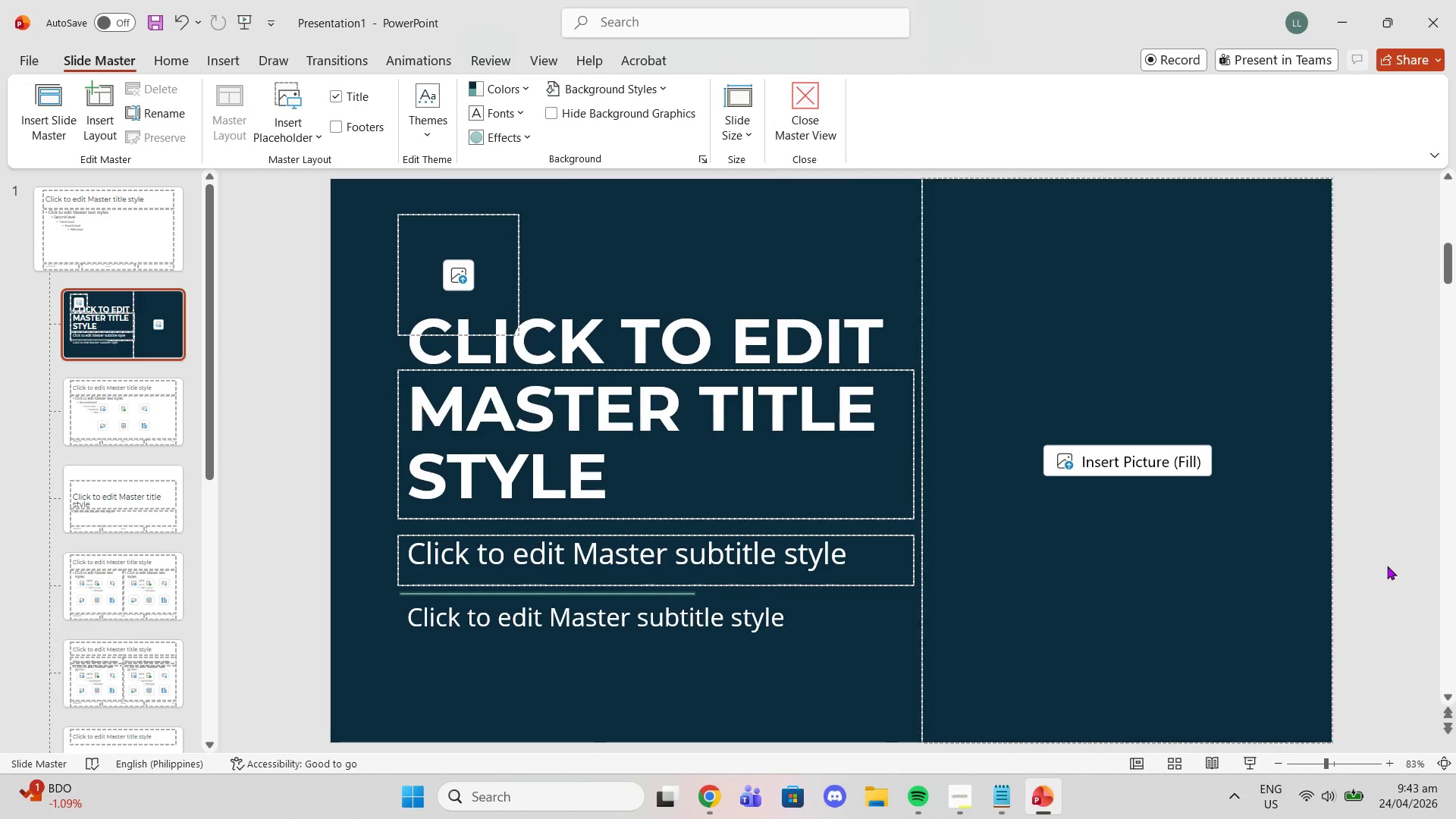 
left_click([1387, 566])
 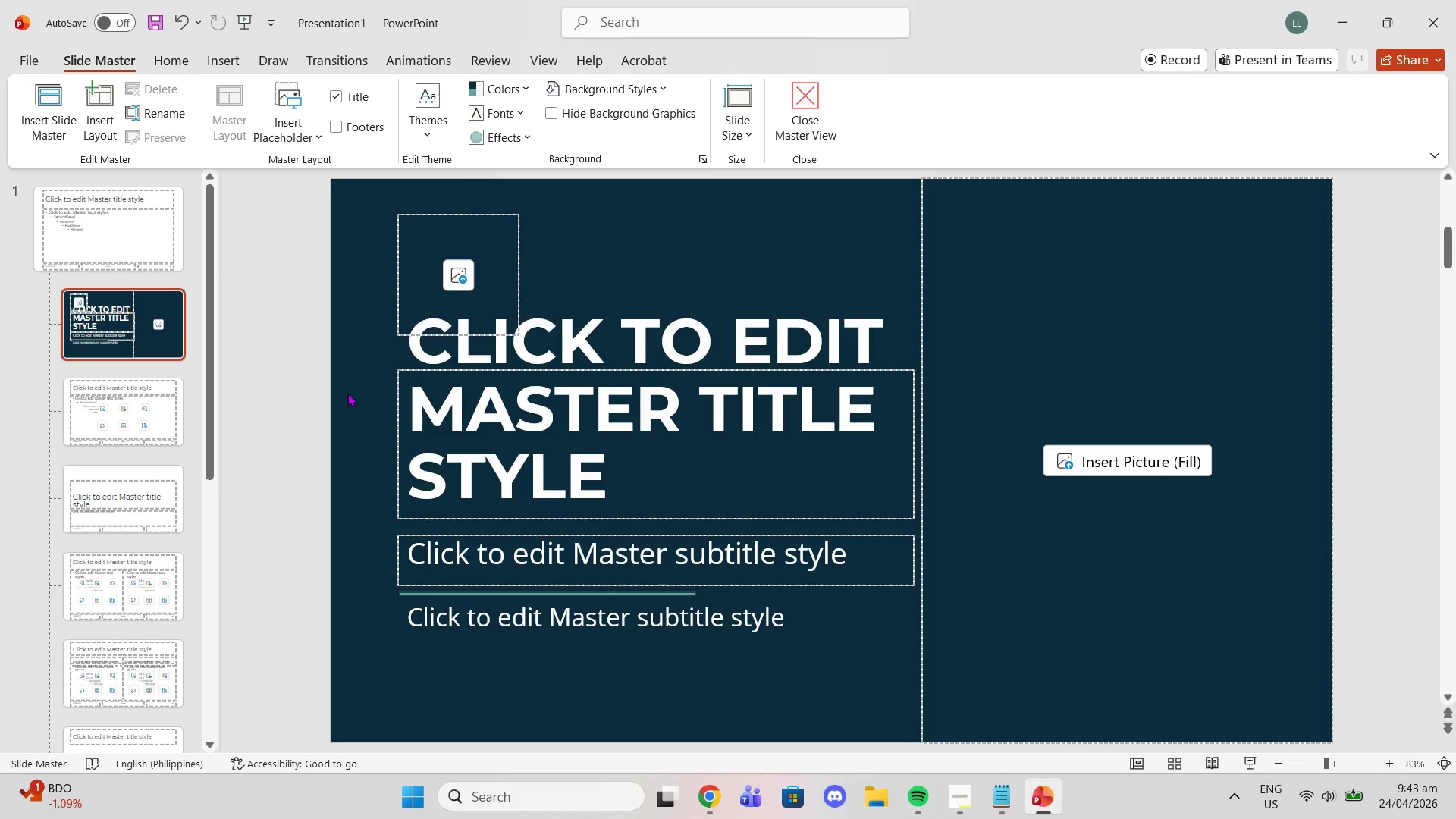 
wait(14.59)
 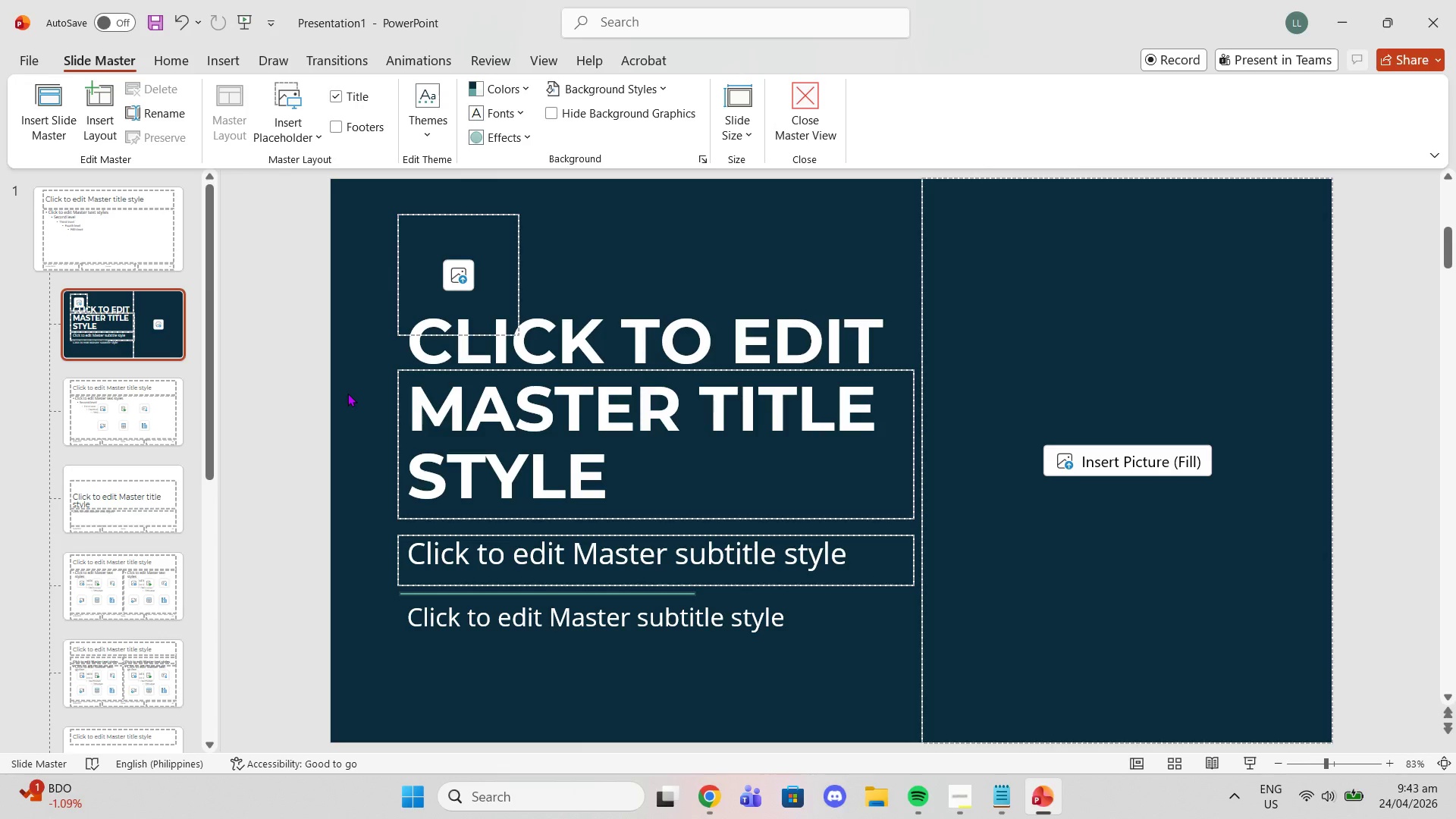 
scroll: coordinate [261, 614], scroll_direction: down, amount: 4.0
 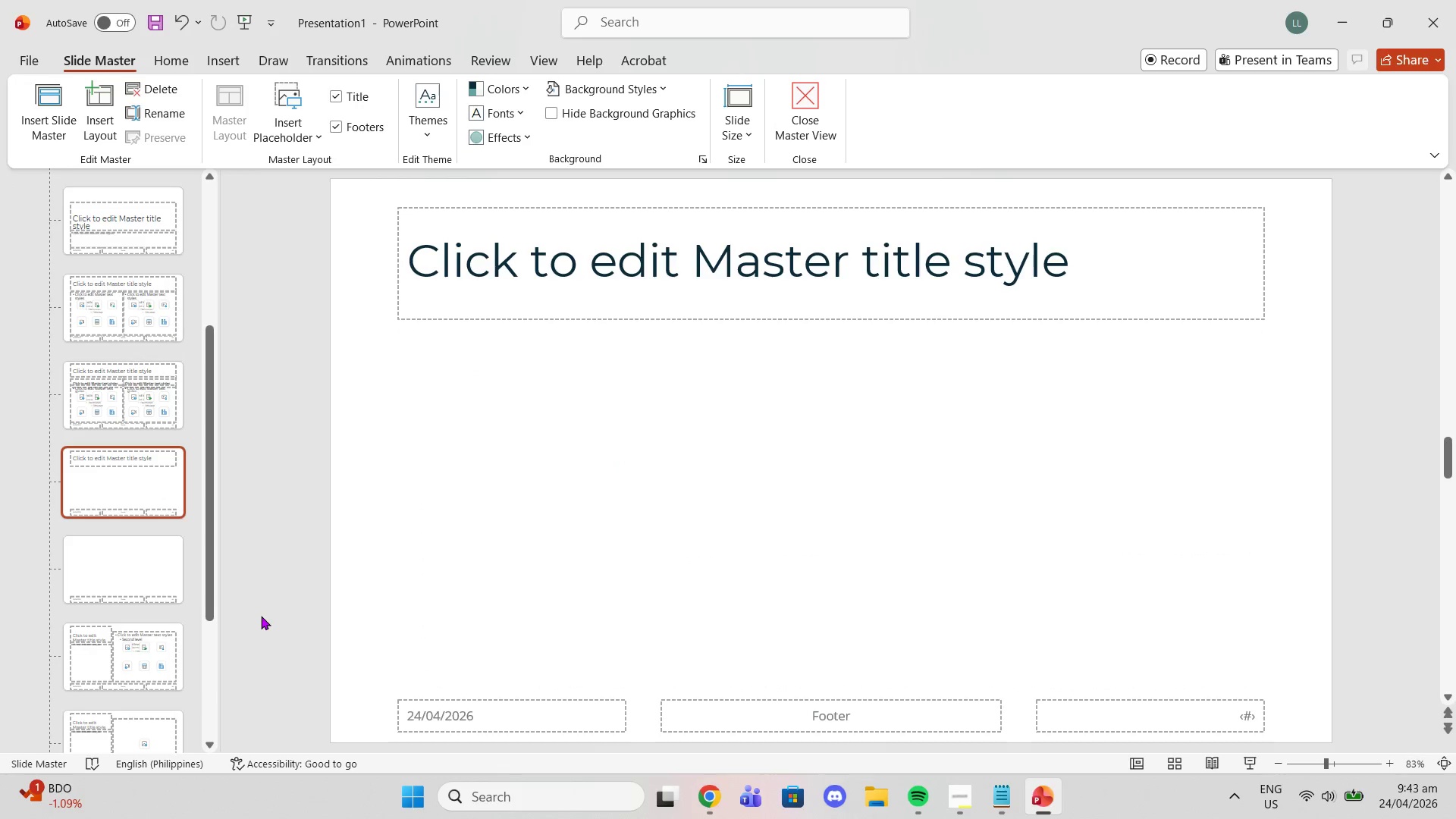 
scroll: coordinate [261, 616], scroll_direction: up, amount: 1.0
 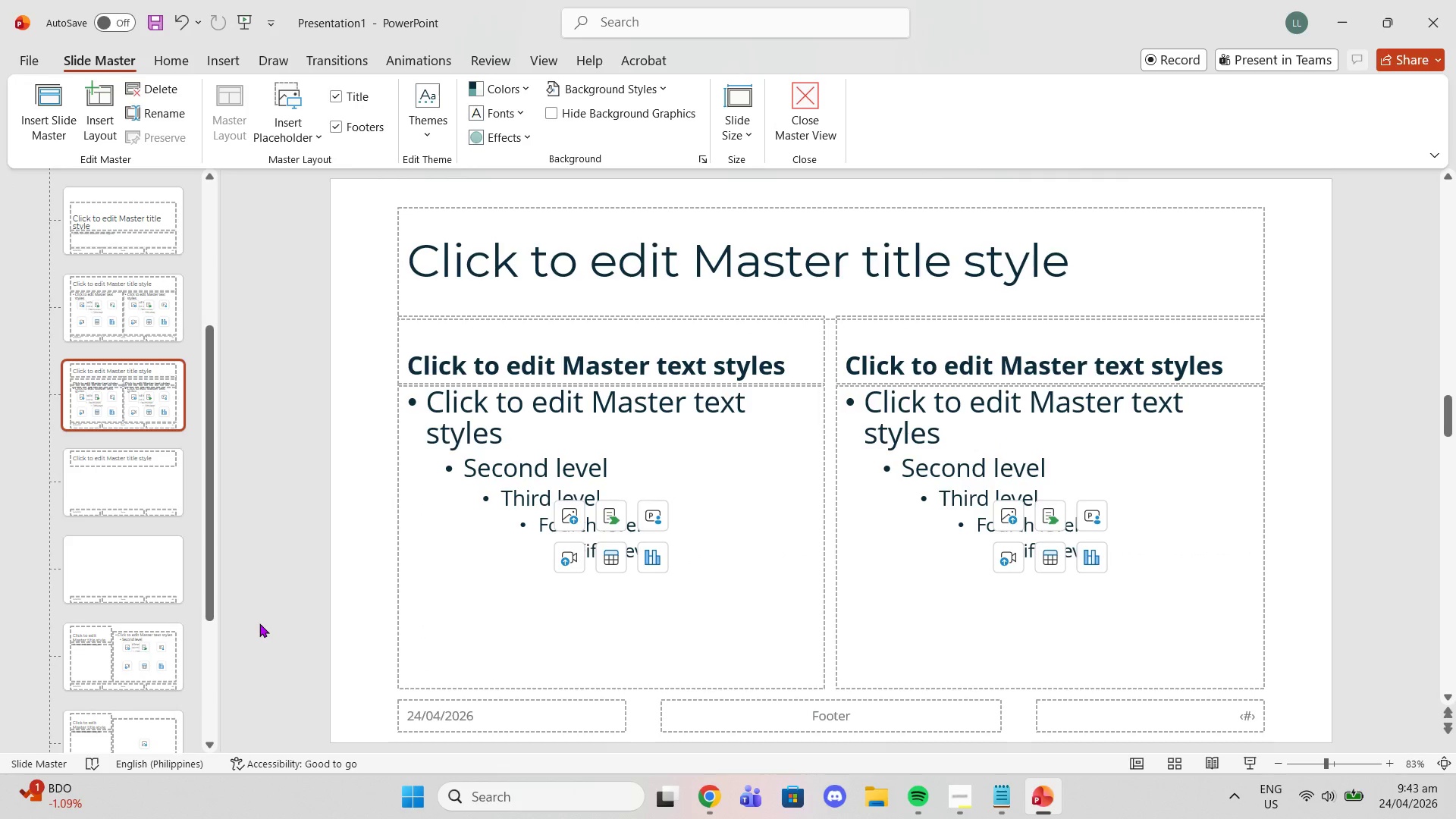 
scroll: coordinate [133, 653], scroll_direction: down, amount: 5.0
 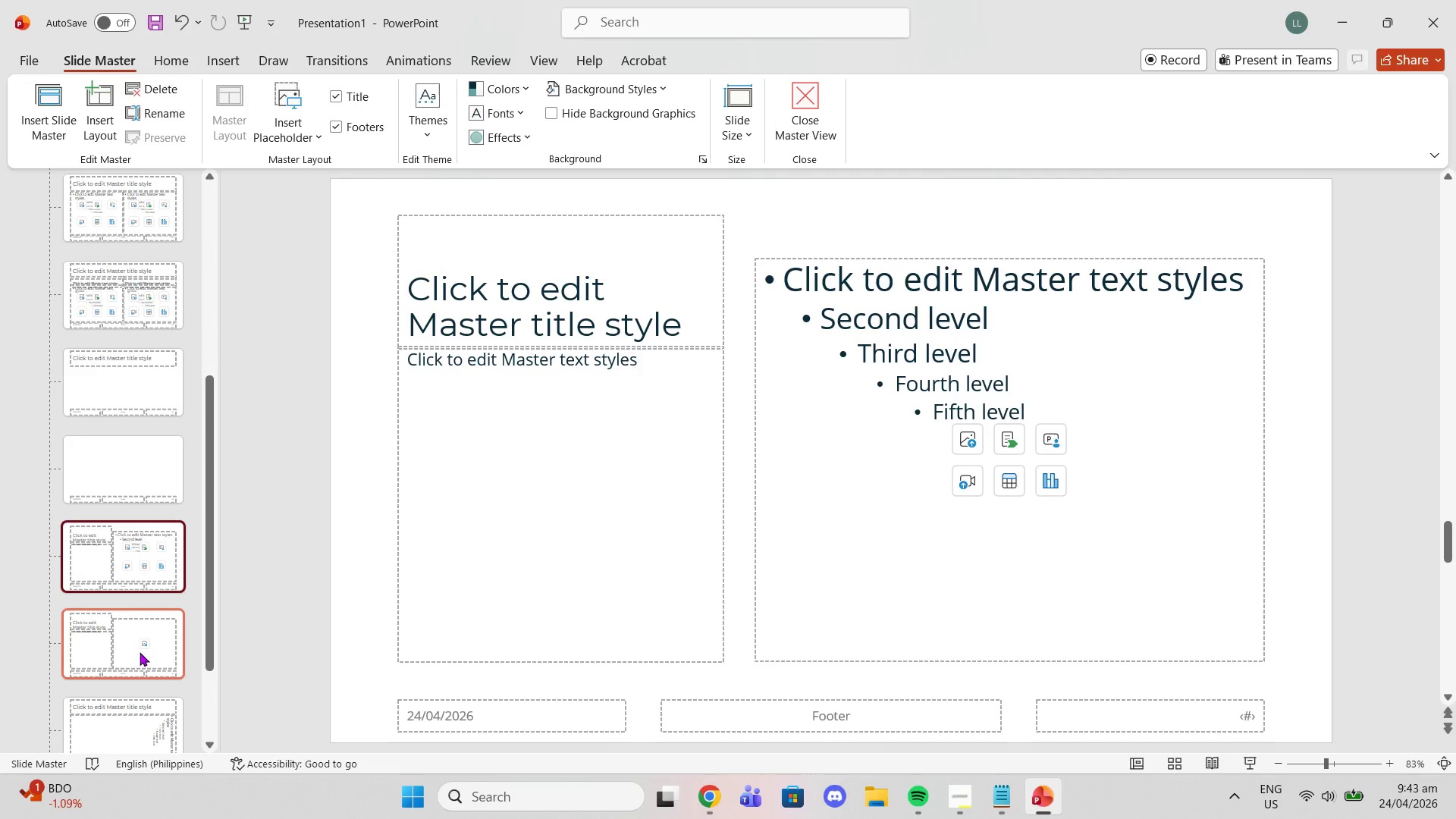 
left_click([140, 652])
 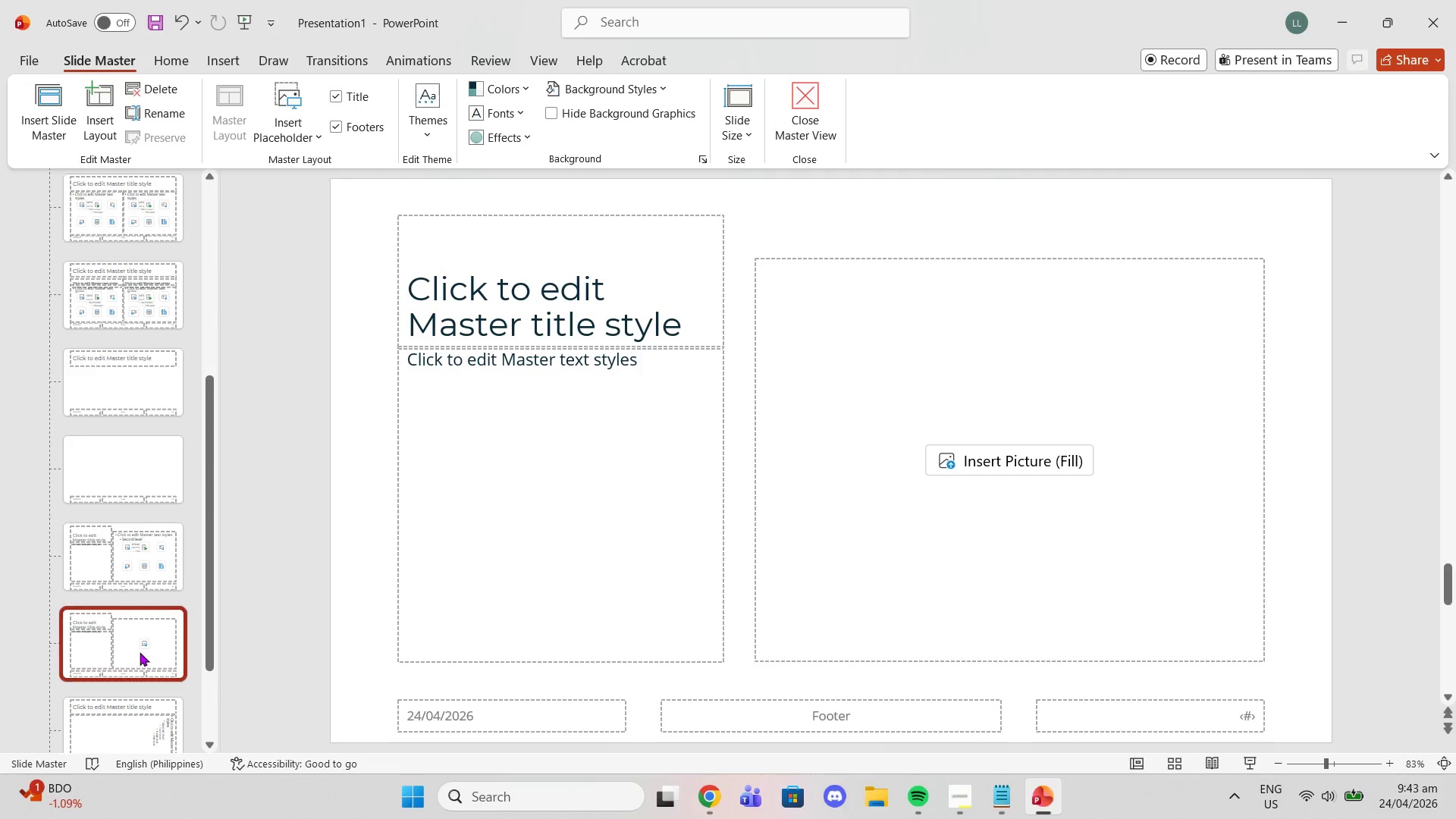 
right_click([140, 652])
 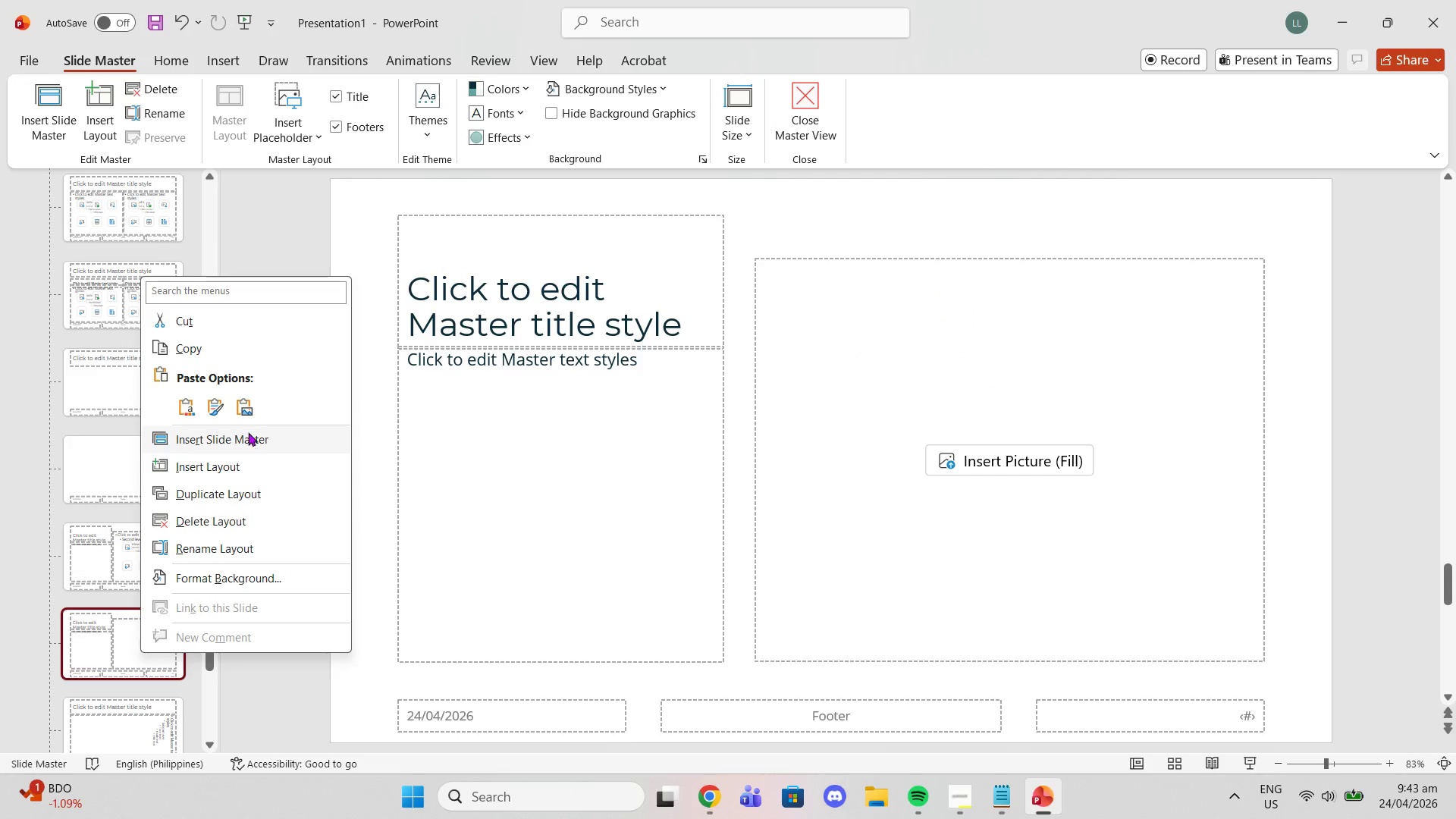 
left_click([228, 358])
 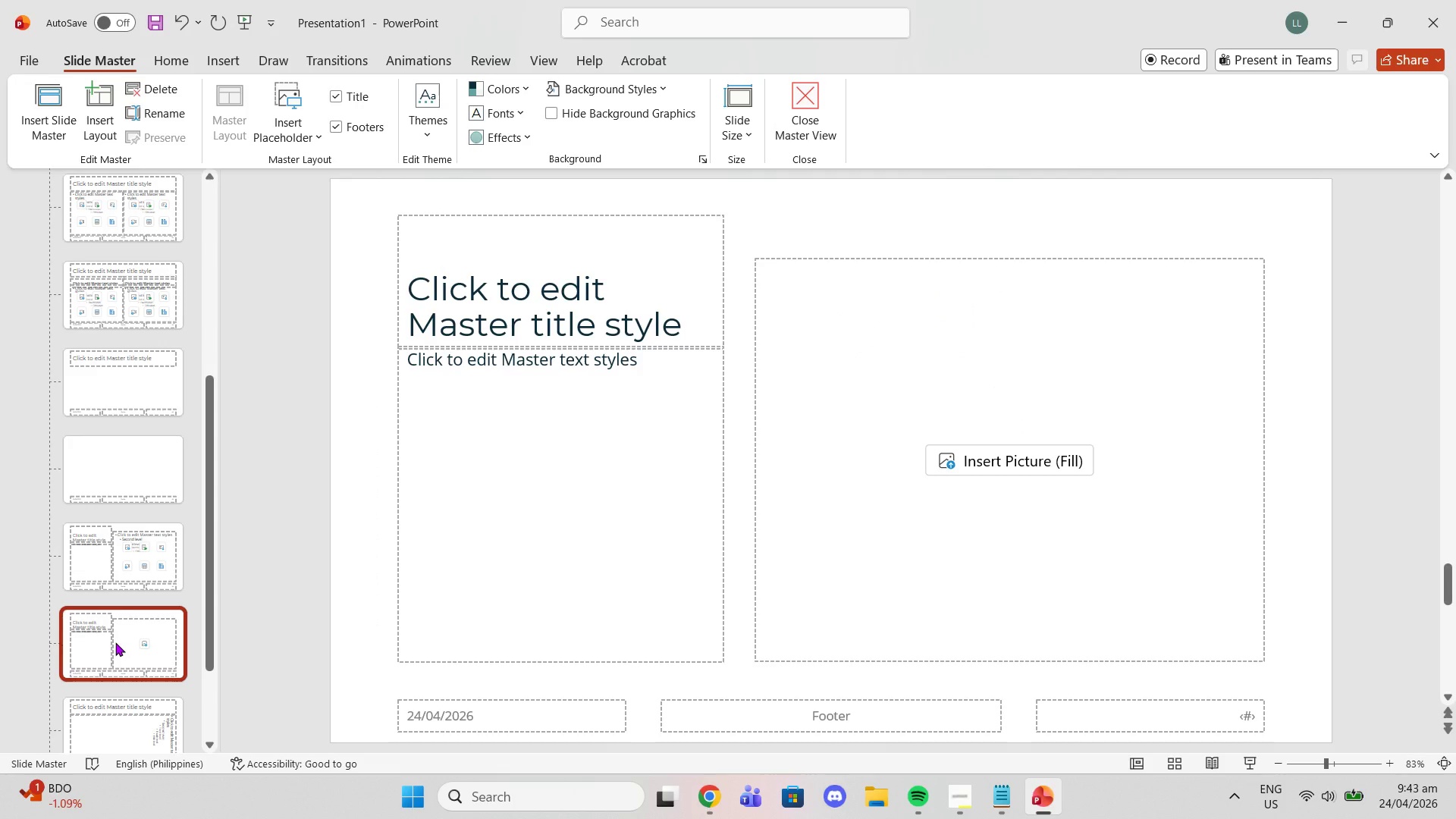 
right_click([115, 642])
 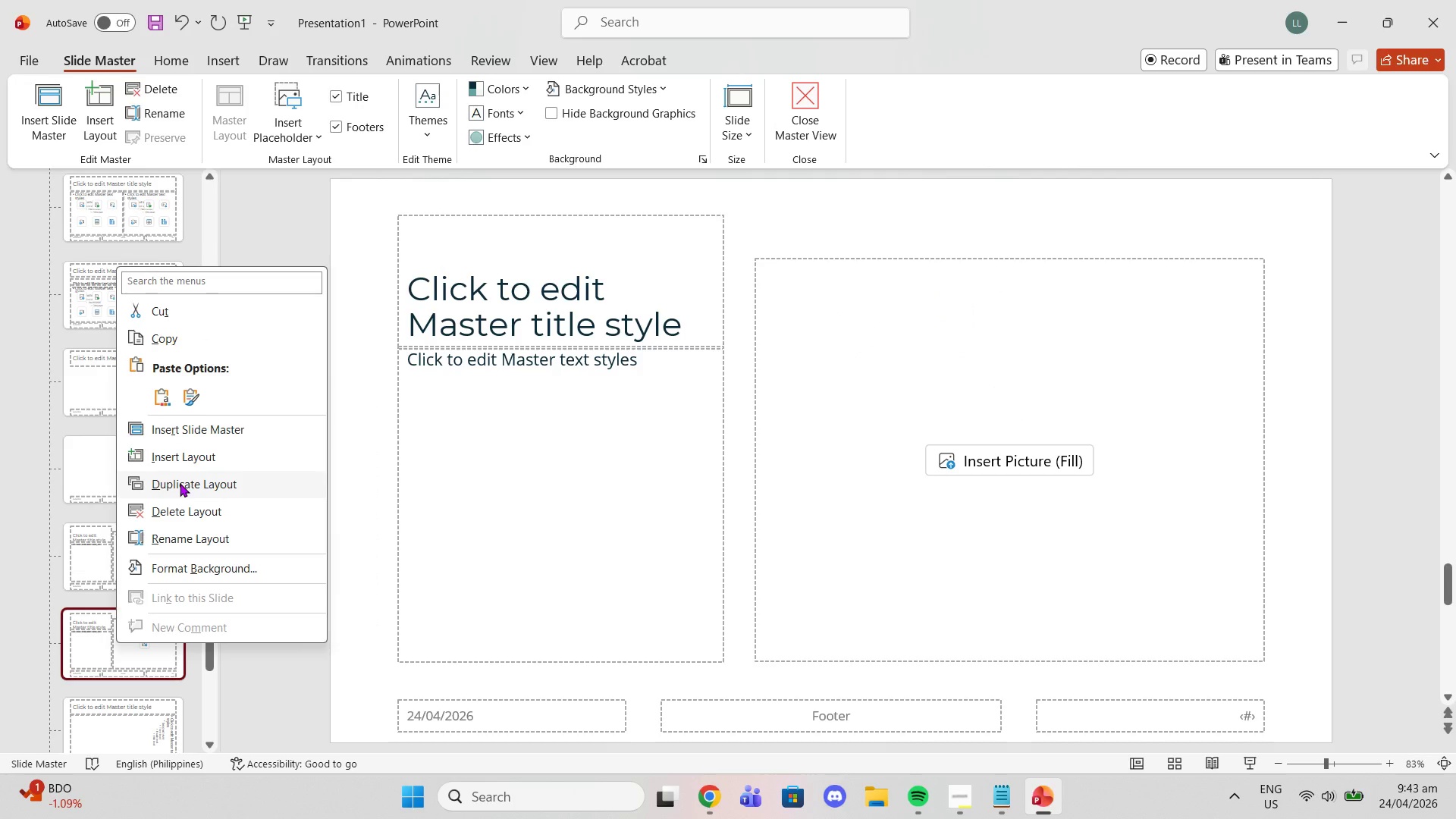 
left_click([180, 483])
 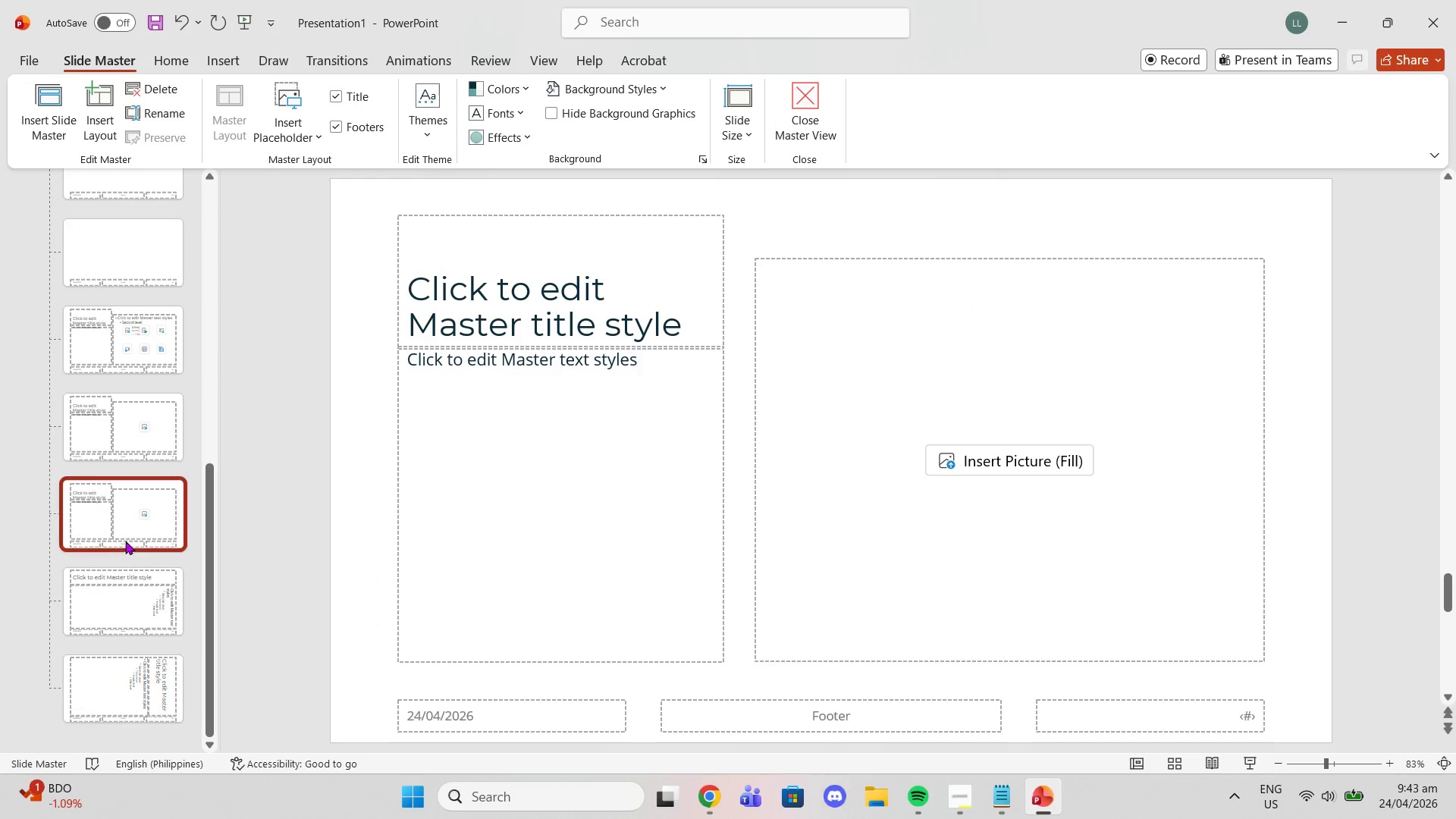 
left_click_drag(start_coordinate=[125, 522], to_coordinate=[139, 230])
 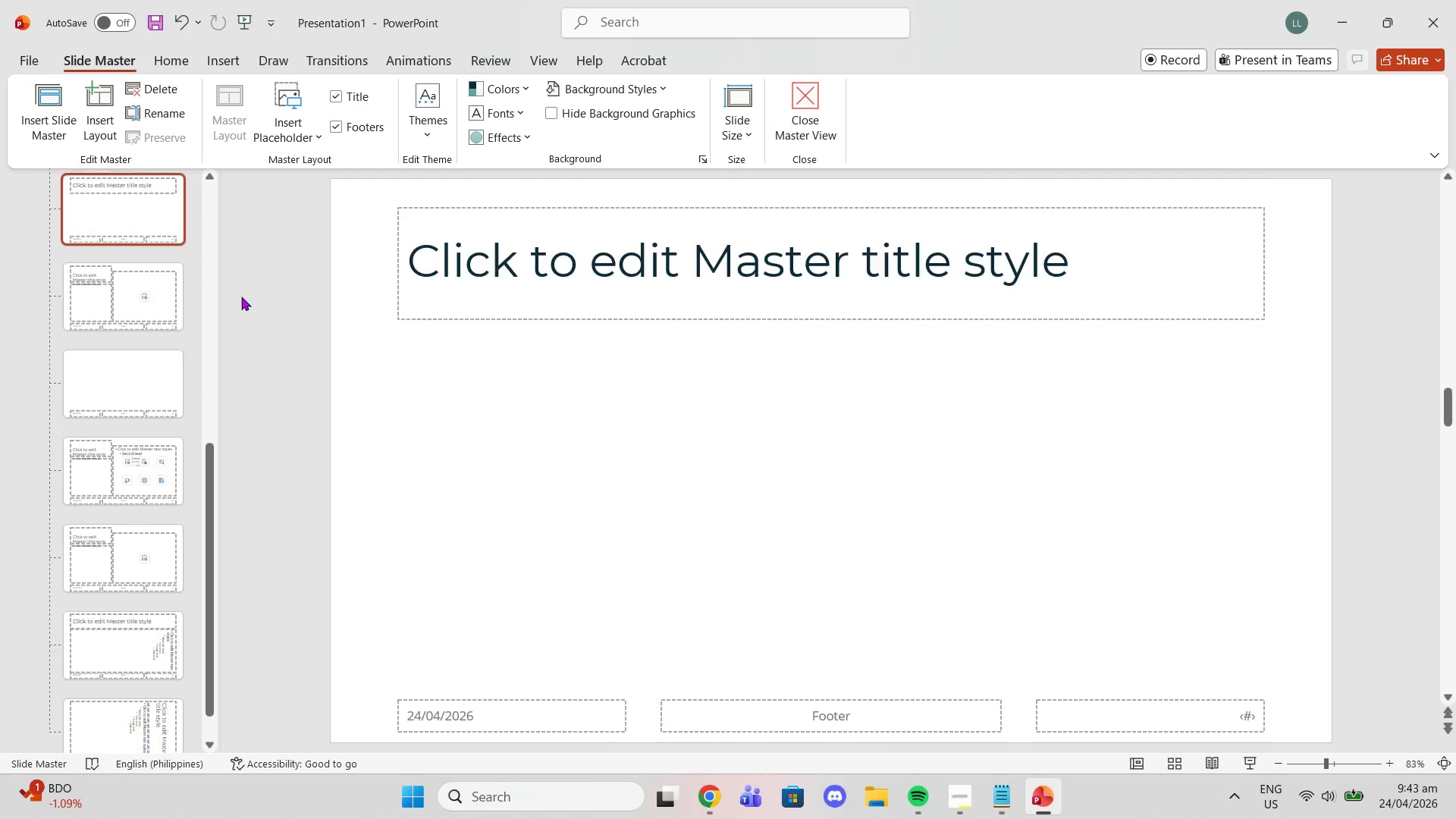 
scroll: coordinate [276, 322], scroll_direction: up, amount: 15.0
 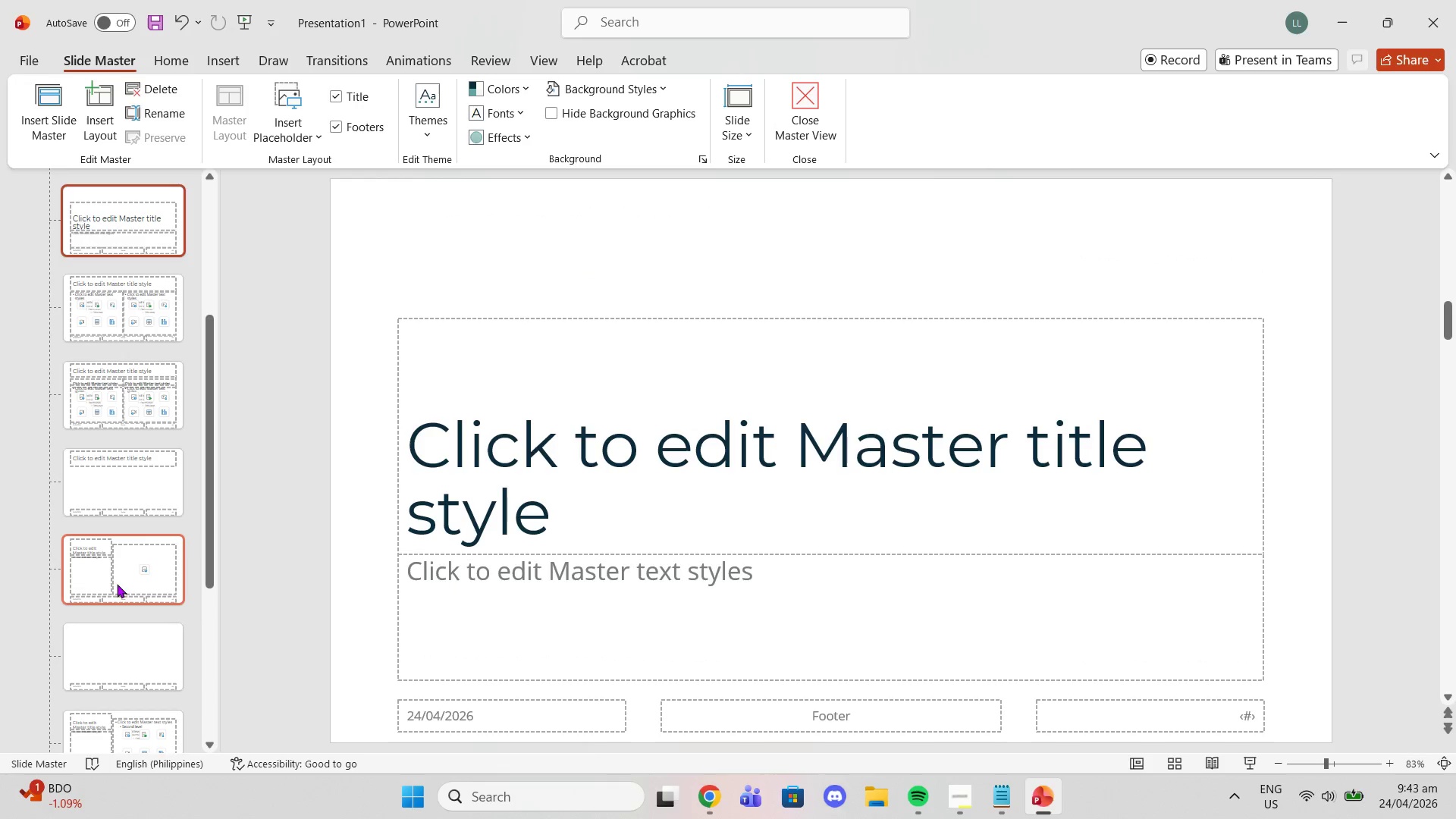 
left_click_drag(start_coordinate=[111, 586], to_coordinate=[127, 195])
 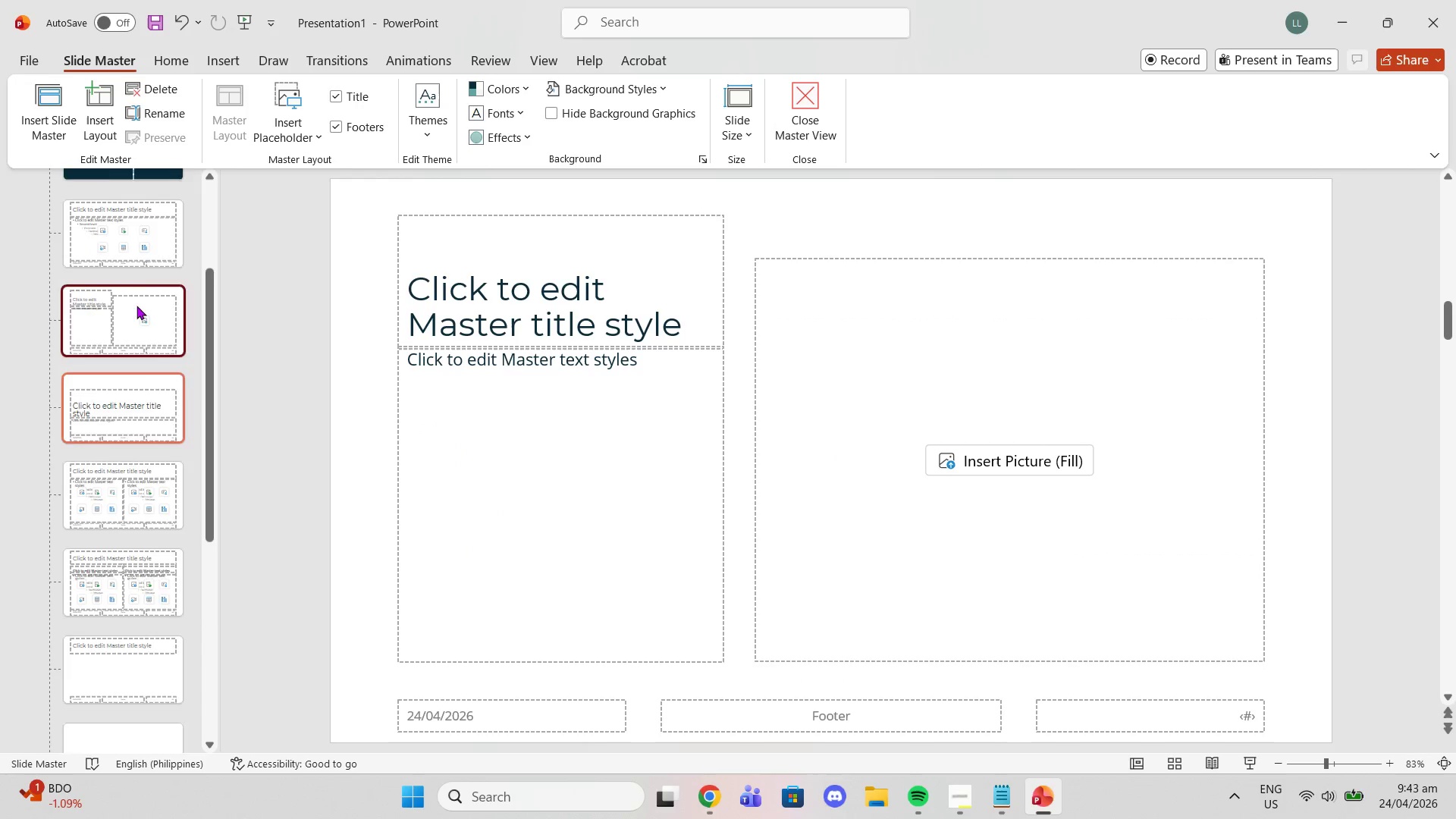 
scroll: coordinate [136, 307], scroll_direction: up, amount: 9.0
 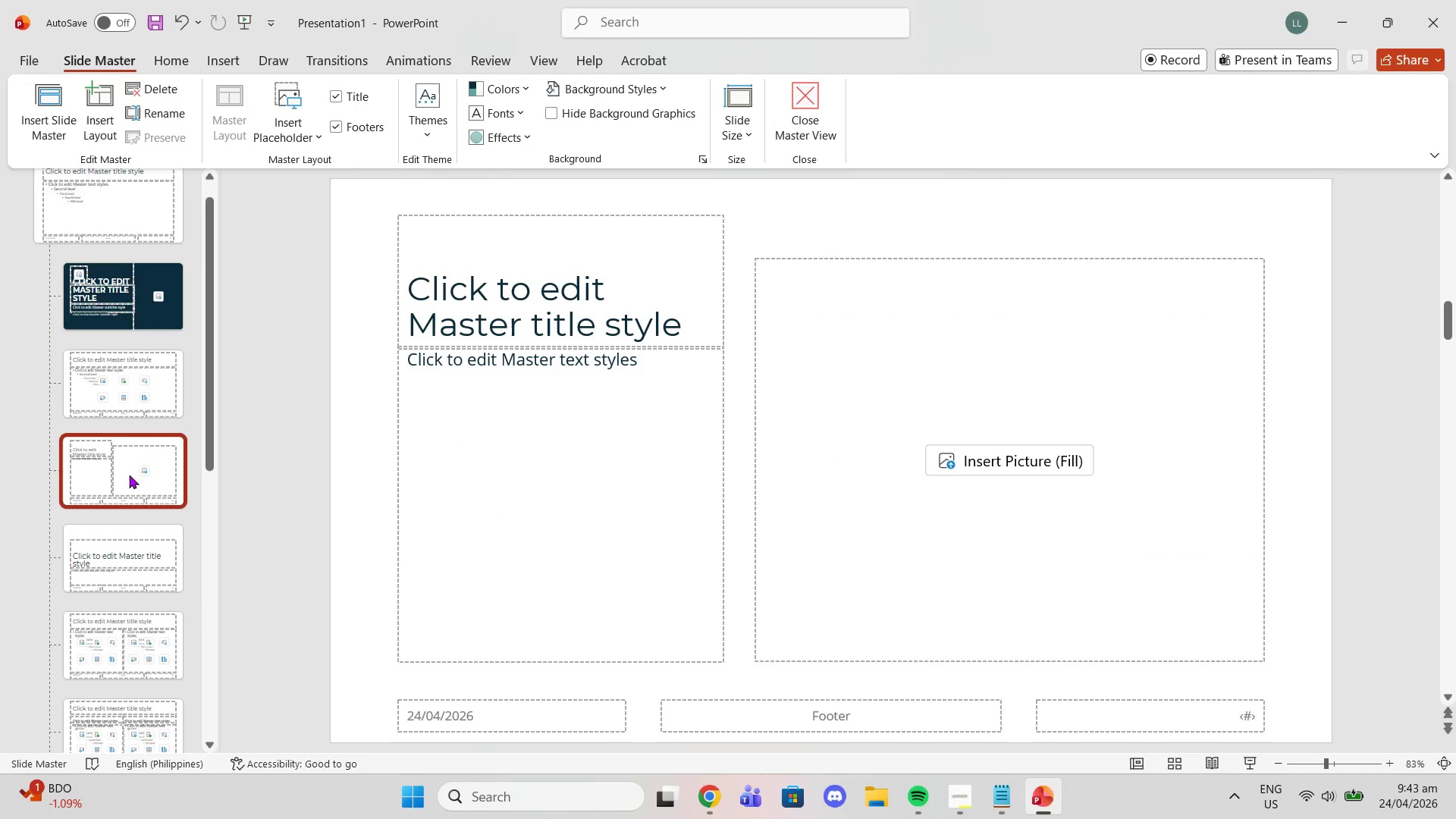 
left_click_drag(start_coordinate=[129, 475], to_coordinate=[124, 351])
 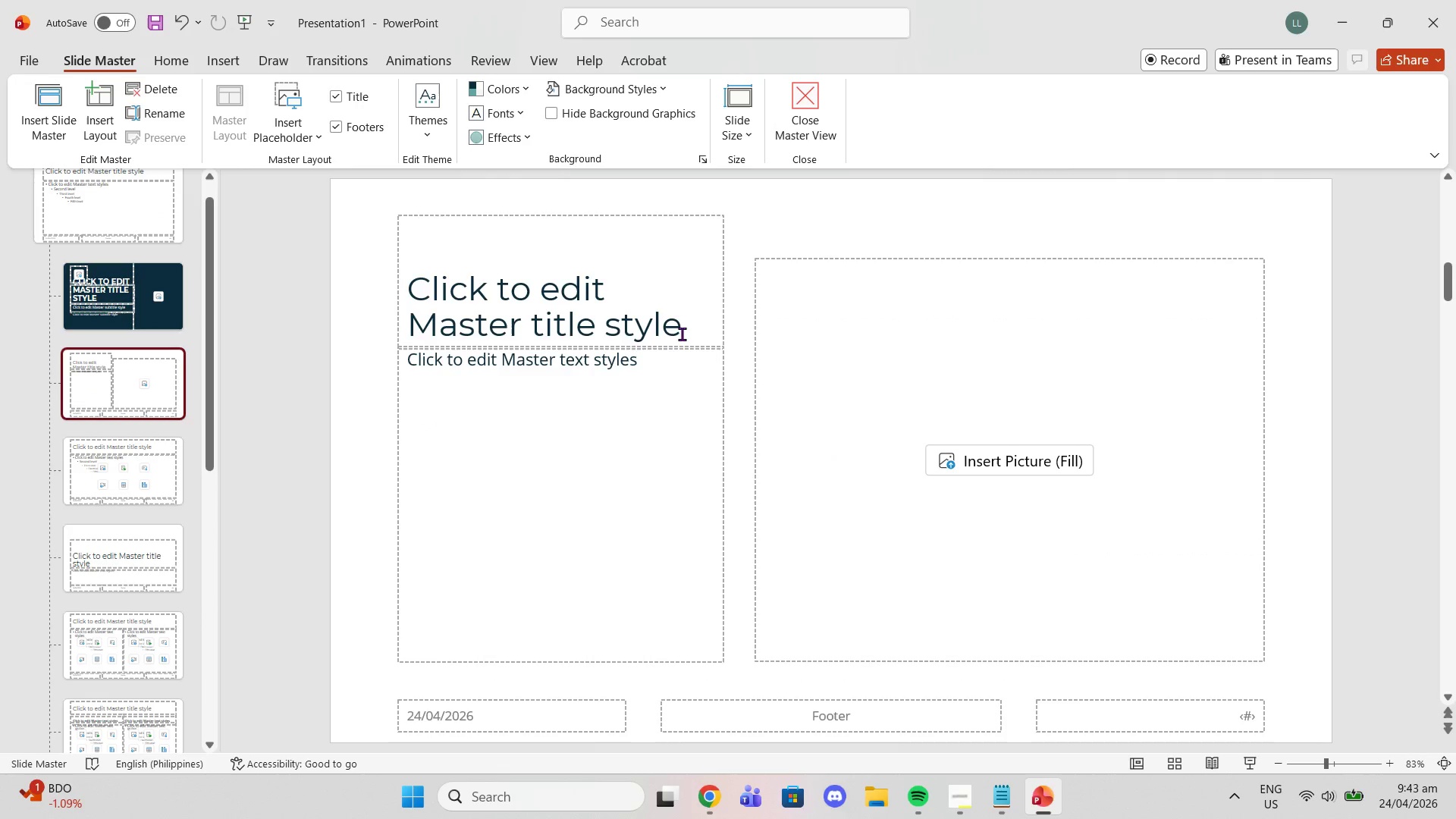 
left_click([682, 334])
 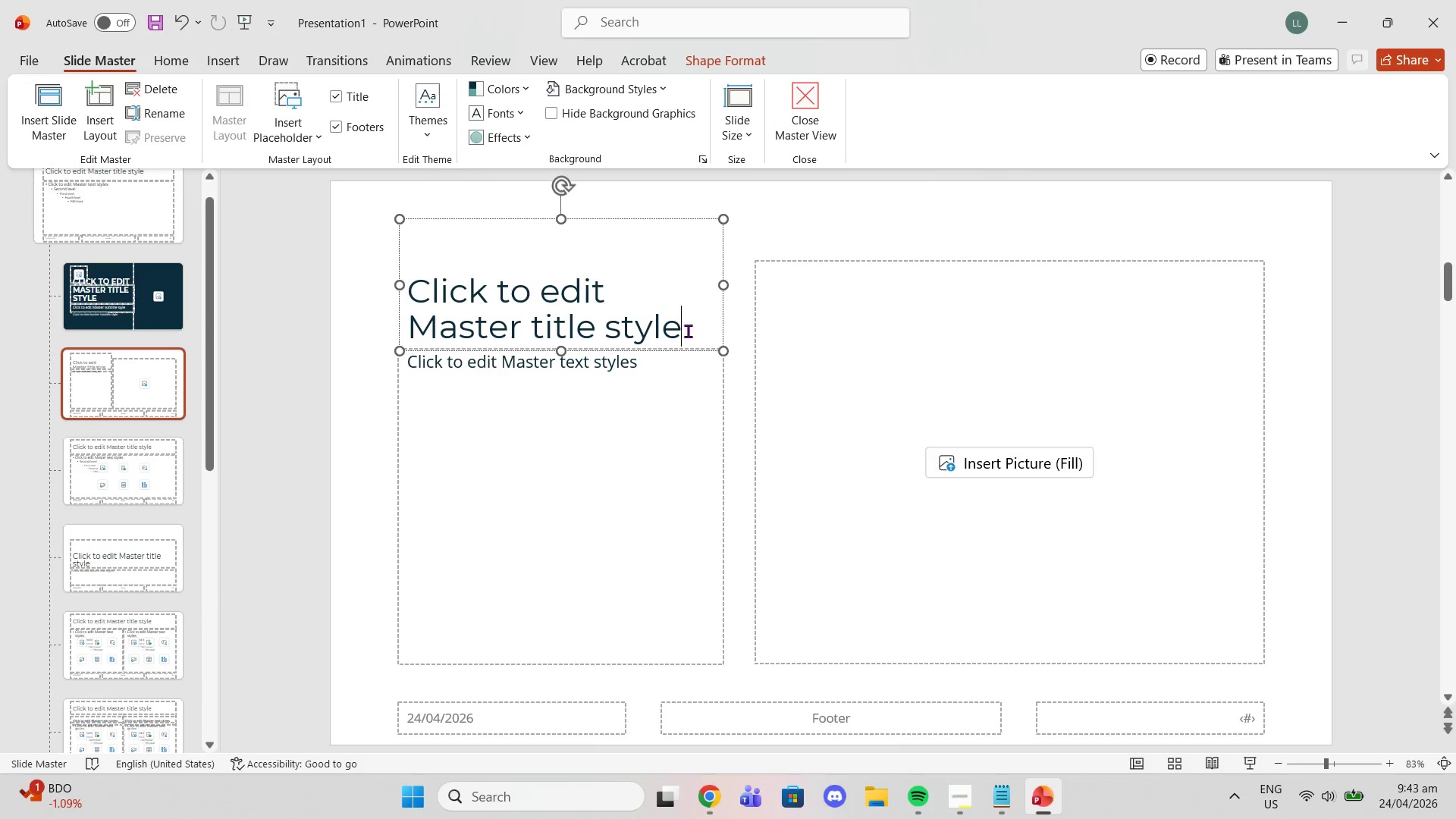 
left_click([1006, 816])
 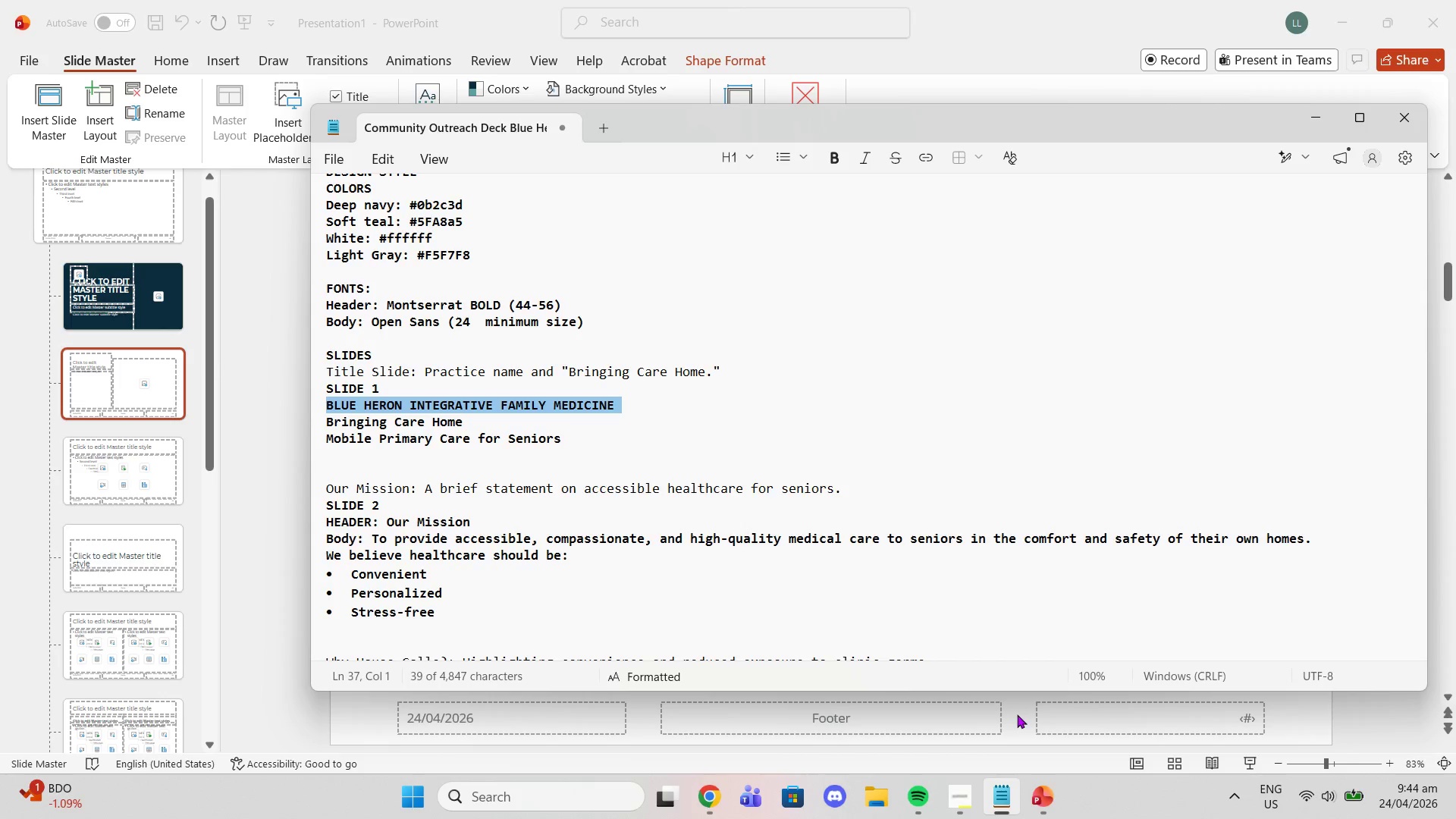 
wait(39.31)
 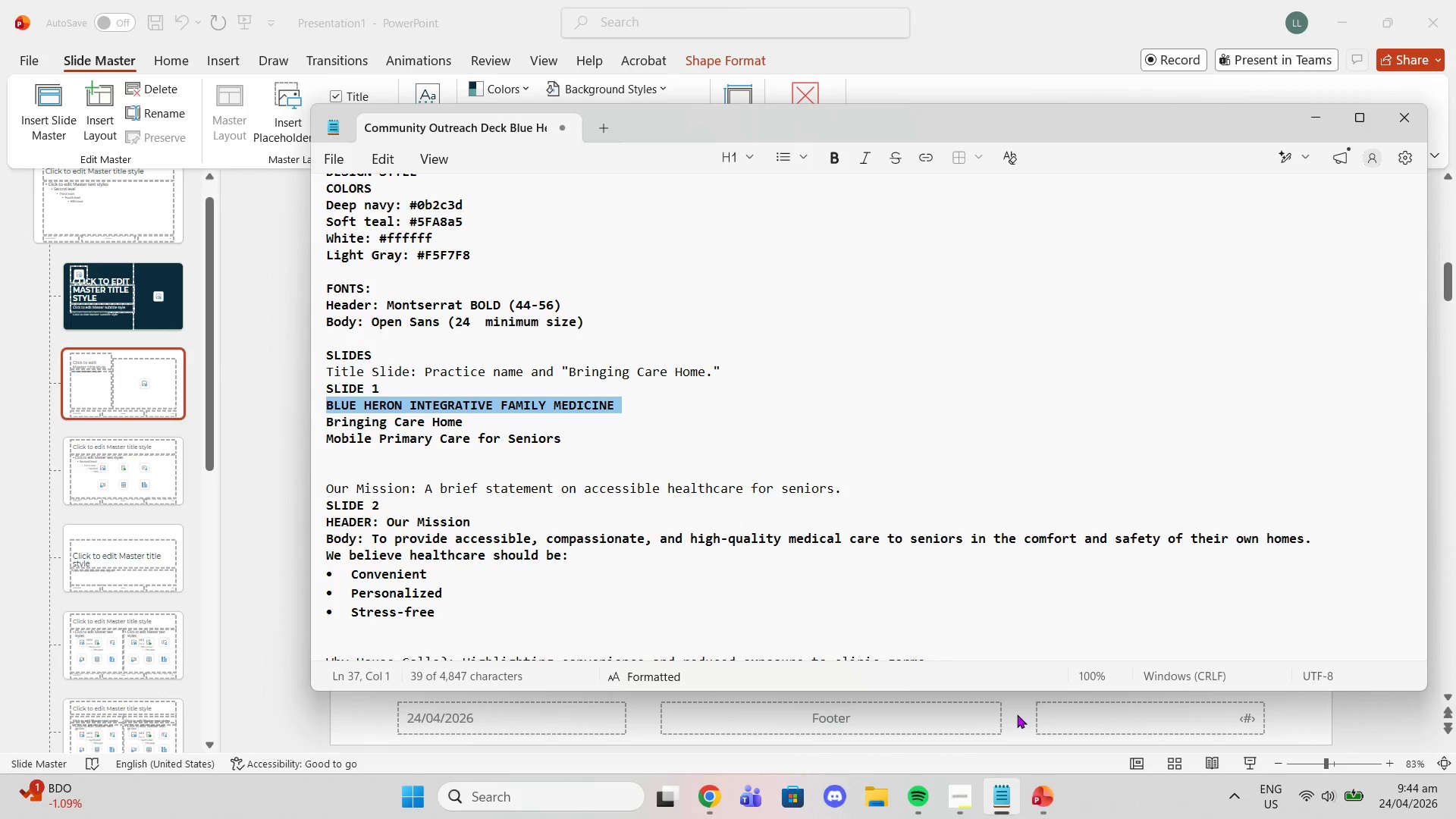 
left_click([979, 16])
 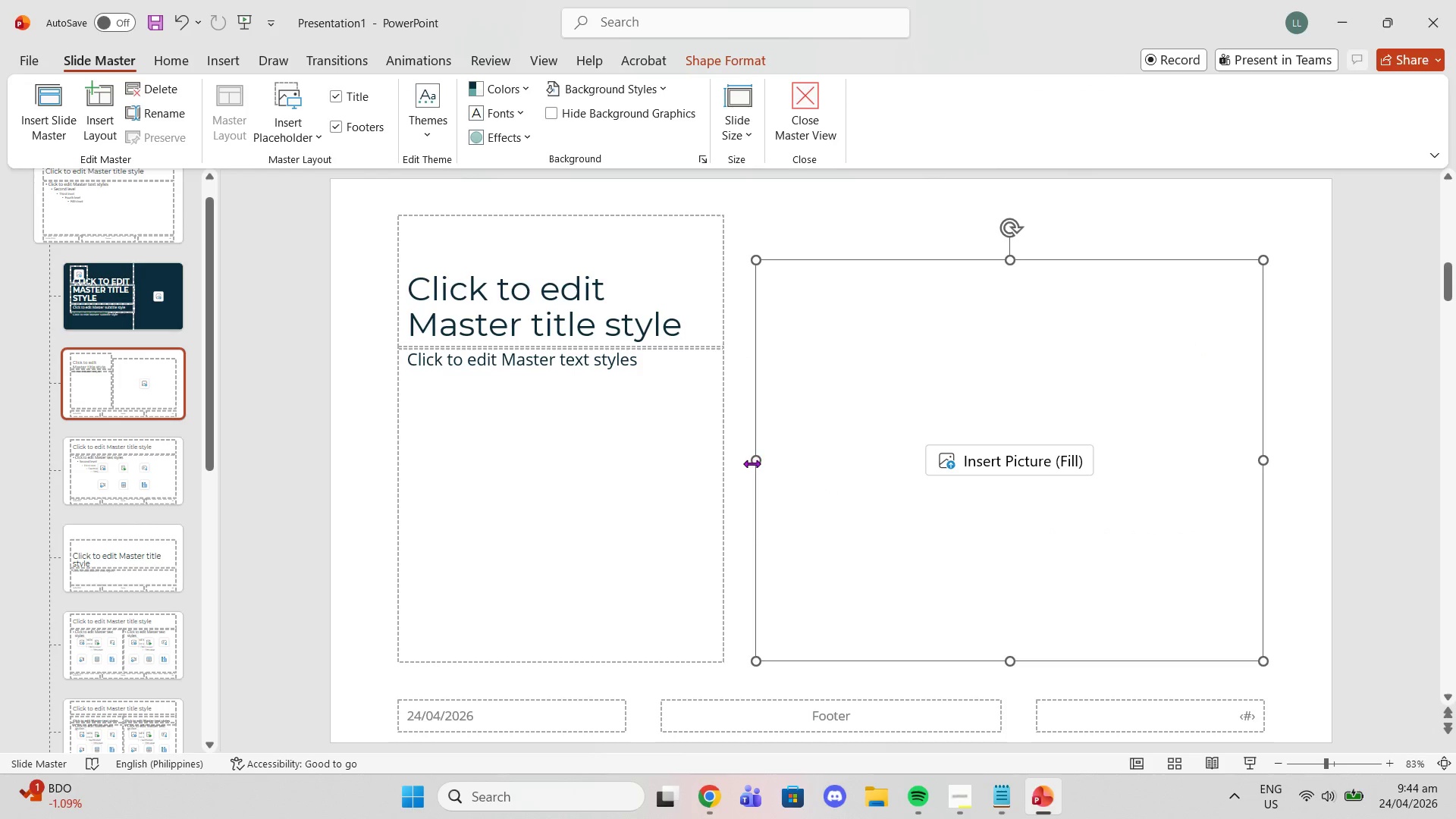 
left_click_drag(start_coordinate=[752, 464], to_coordinate=[899, 460])
 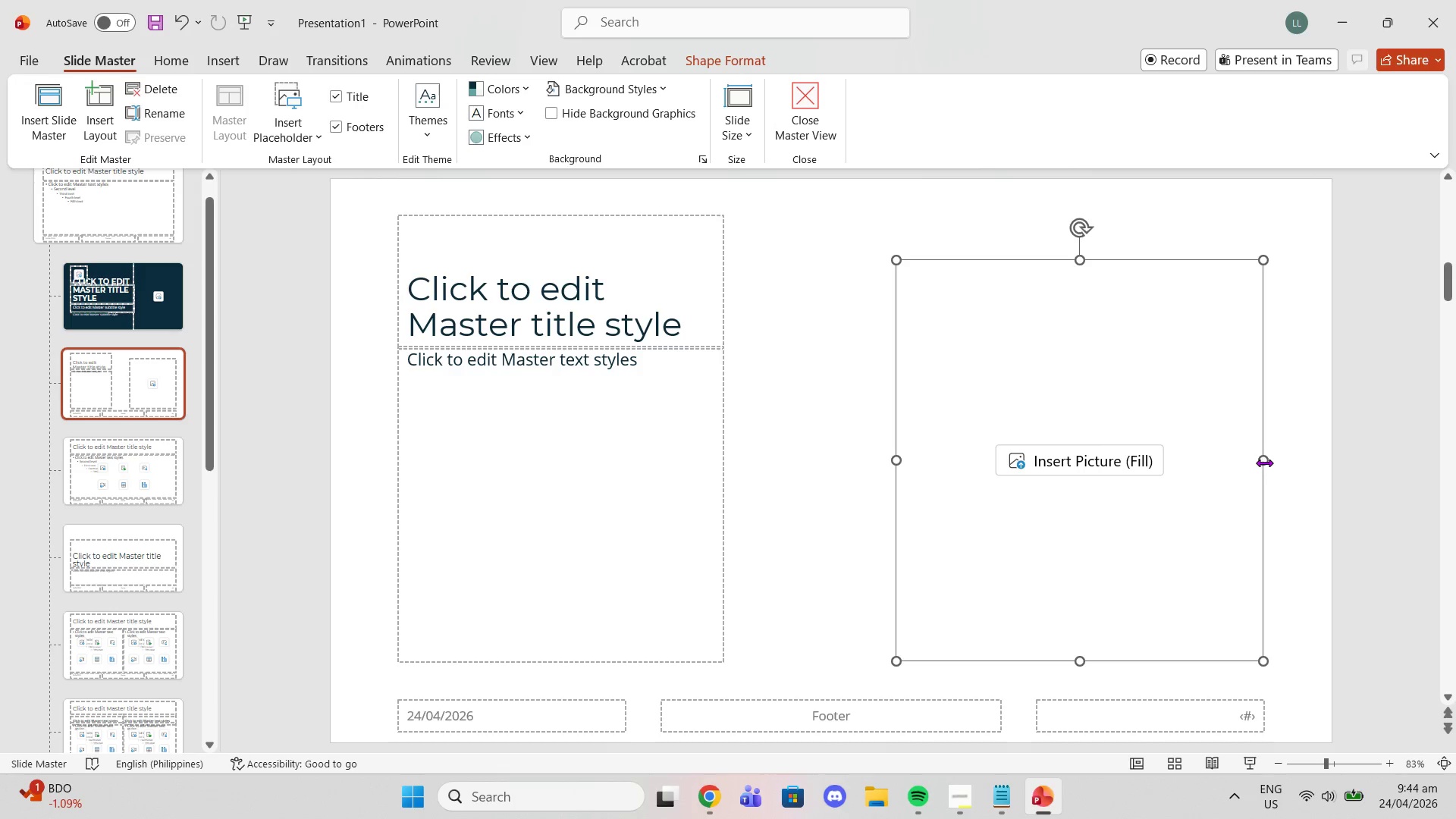 
left_click_drag(start_coordinate=[1264, 463], to_coordinate=[1266, 439])
 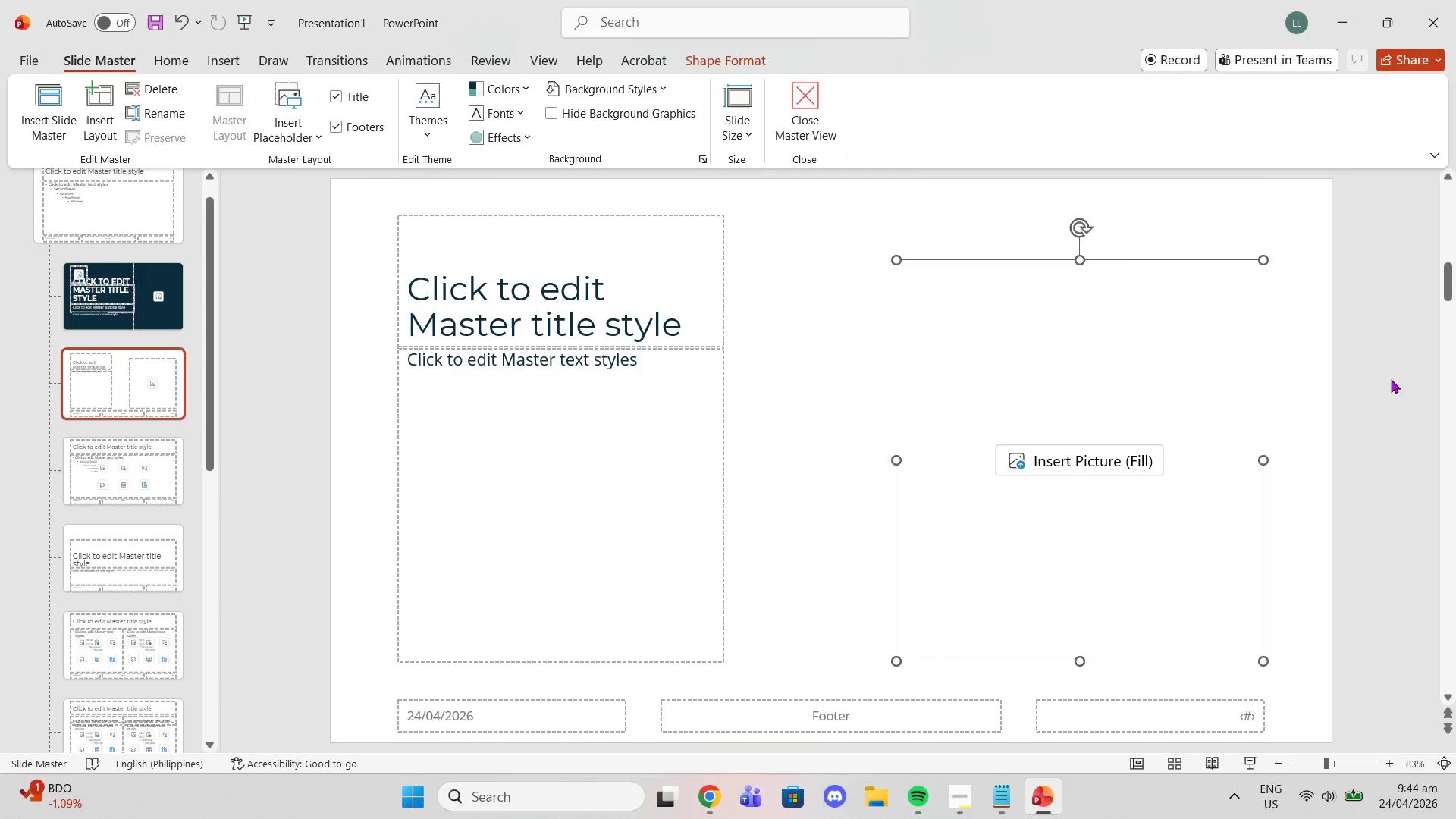 
left_click([1392, 378])
 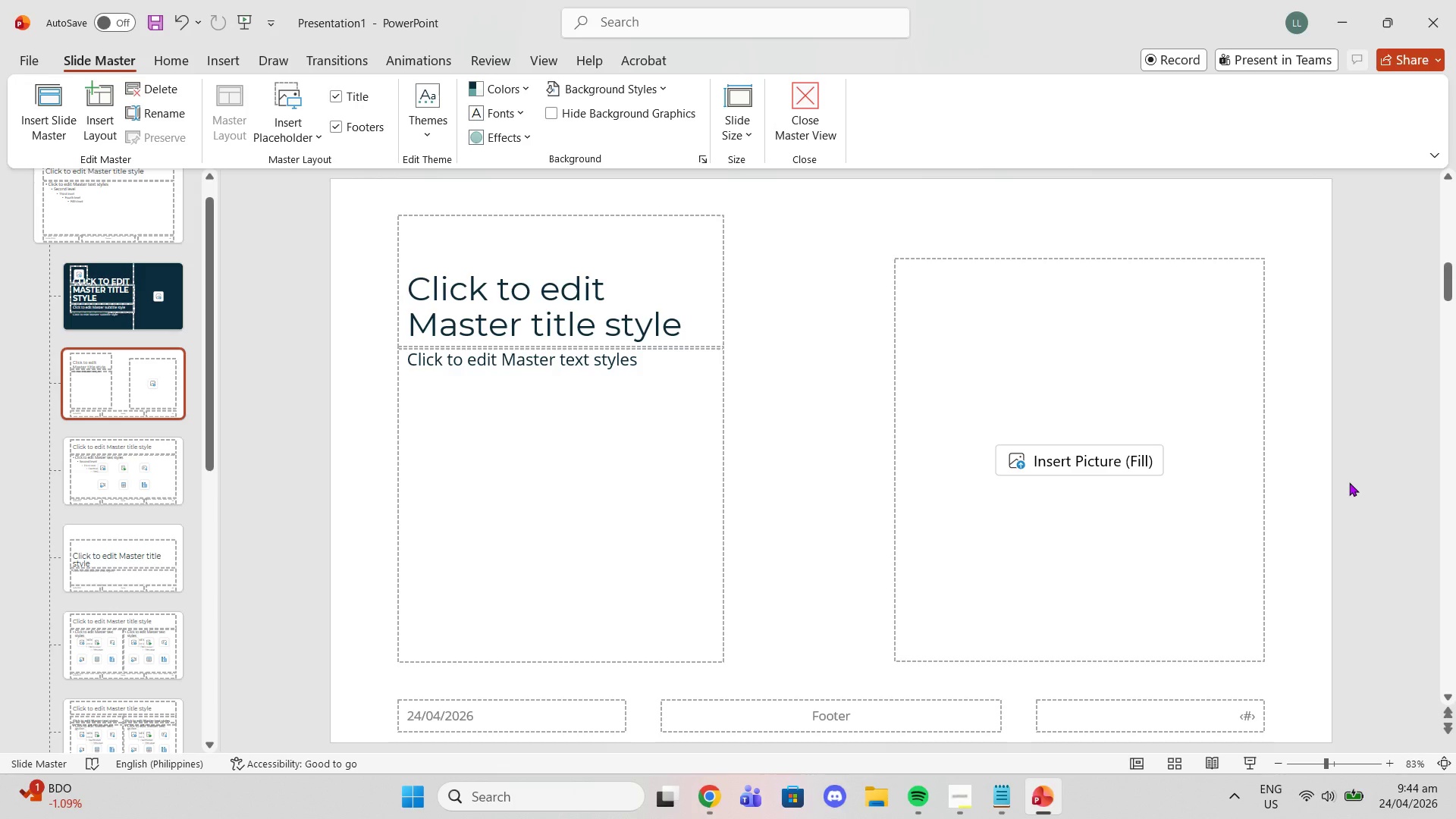 
wait(21.33)
 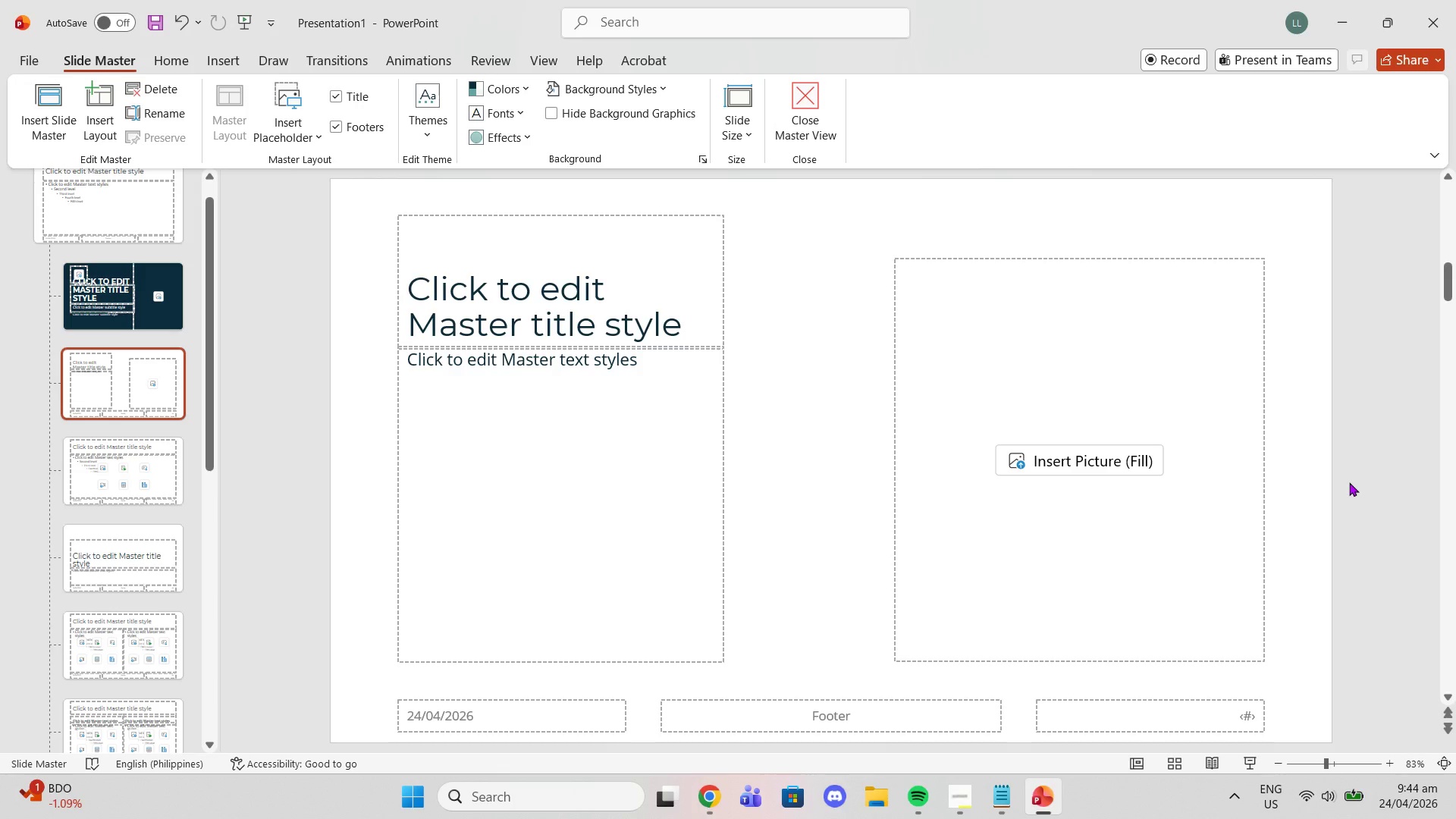 
left_click([1258, 449])
 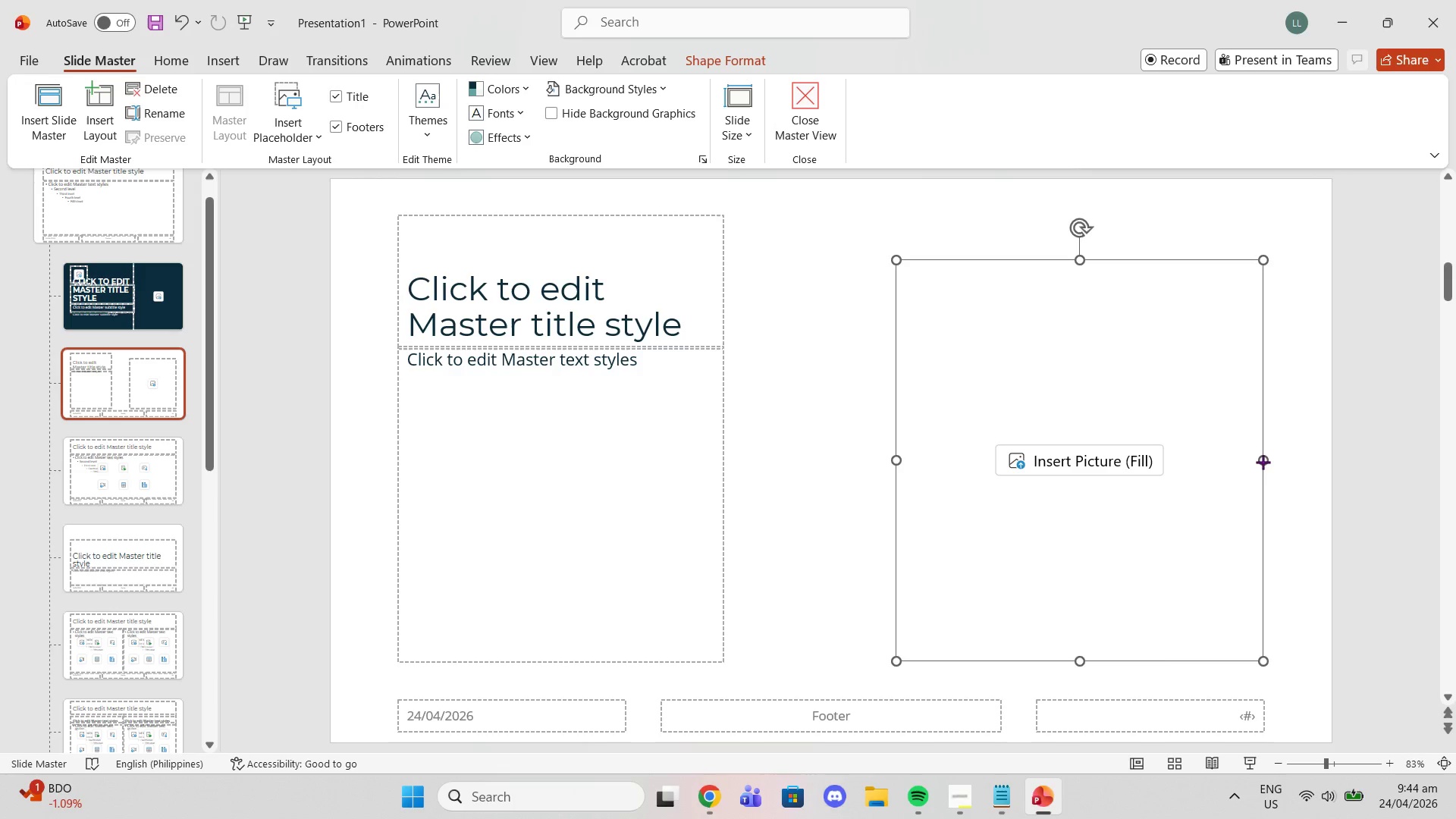 
left_click_drag(start_coordinate=[1263, 462], to_coordinate=[1332, 460])
 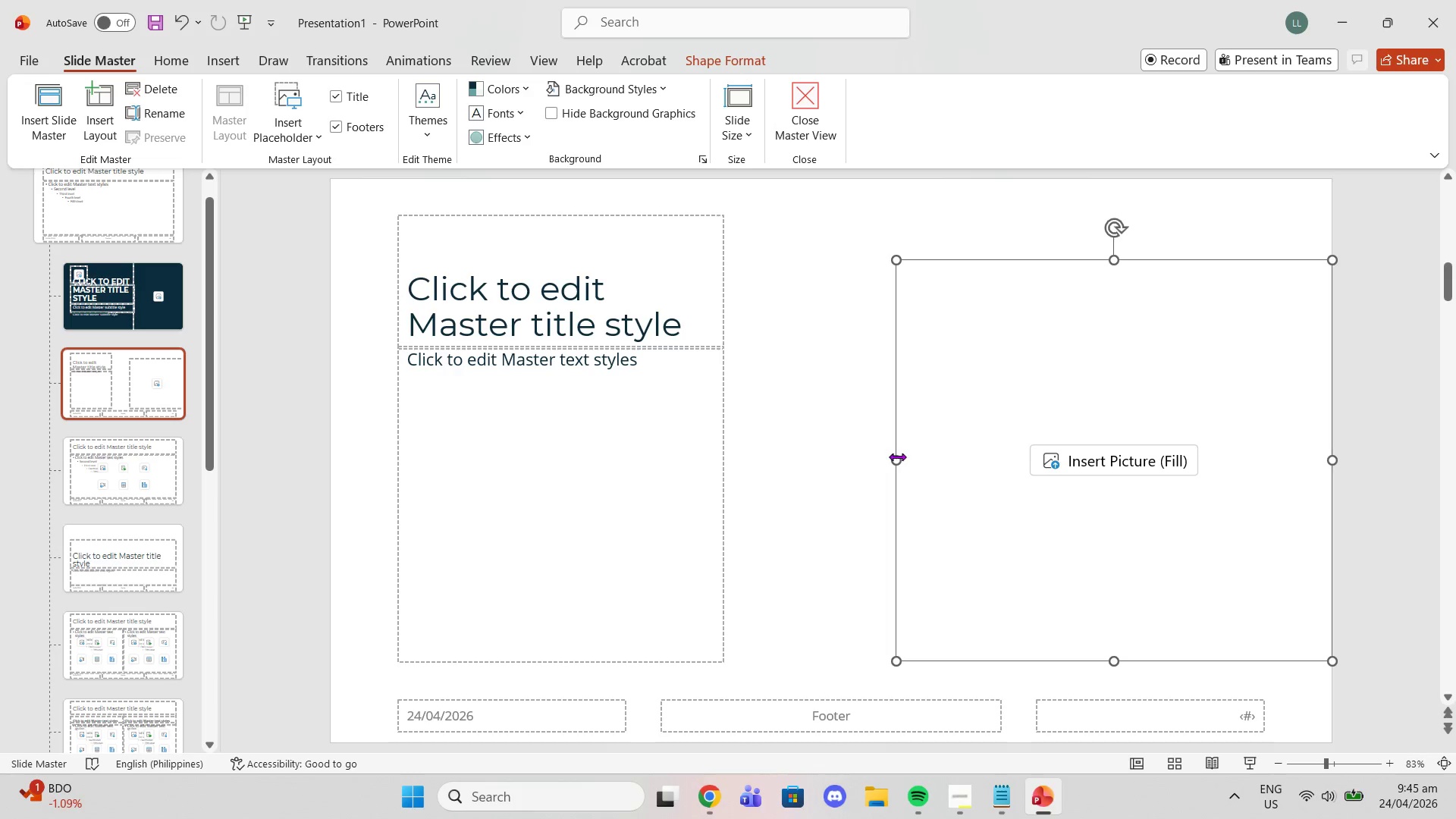 
left_click_drag(start_coordinate=[897, 457], to_coordinate=[924, 460])
 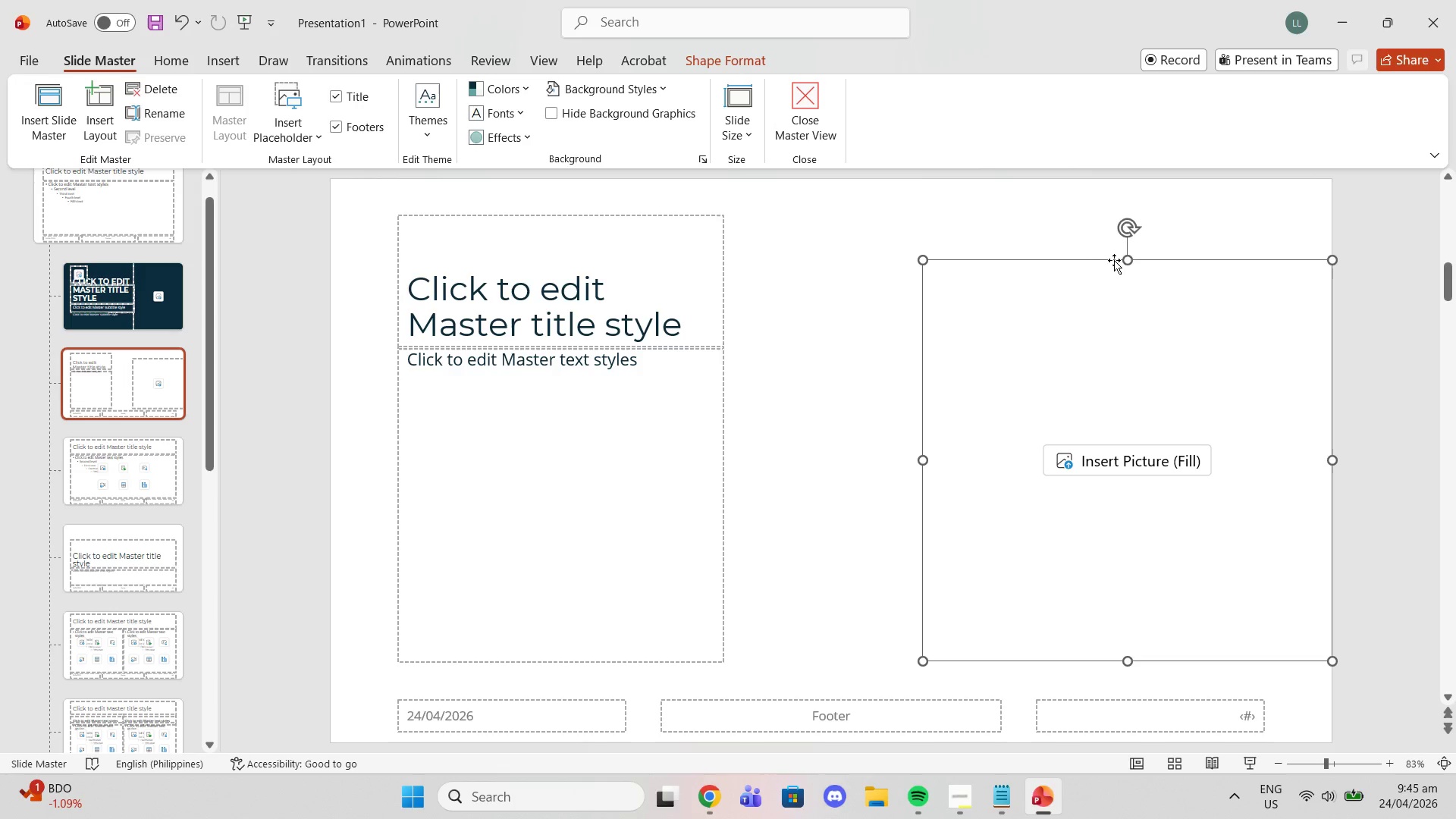 
left_click_drag(start_coordinate=[1127, 260], to_coordinate=[1133, 182])
 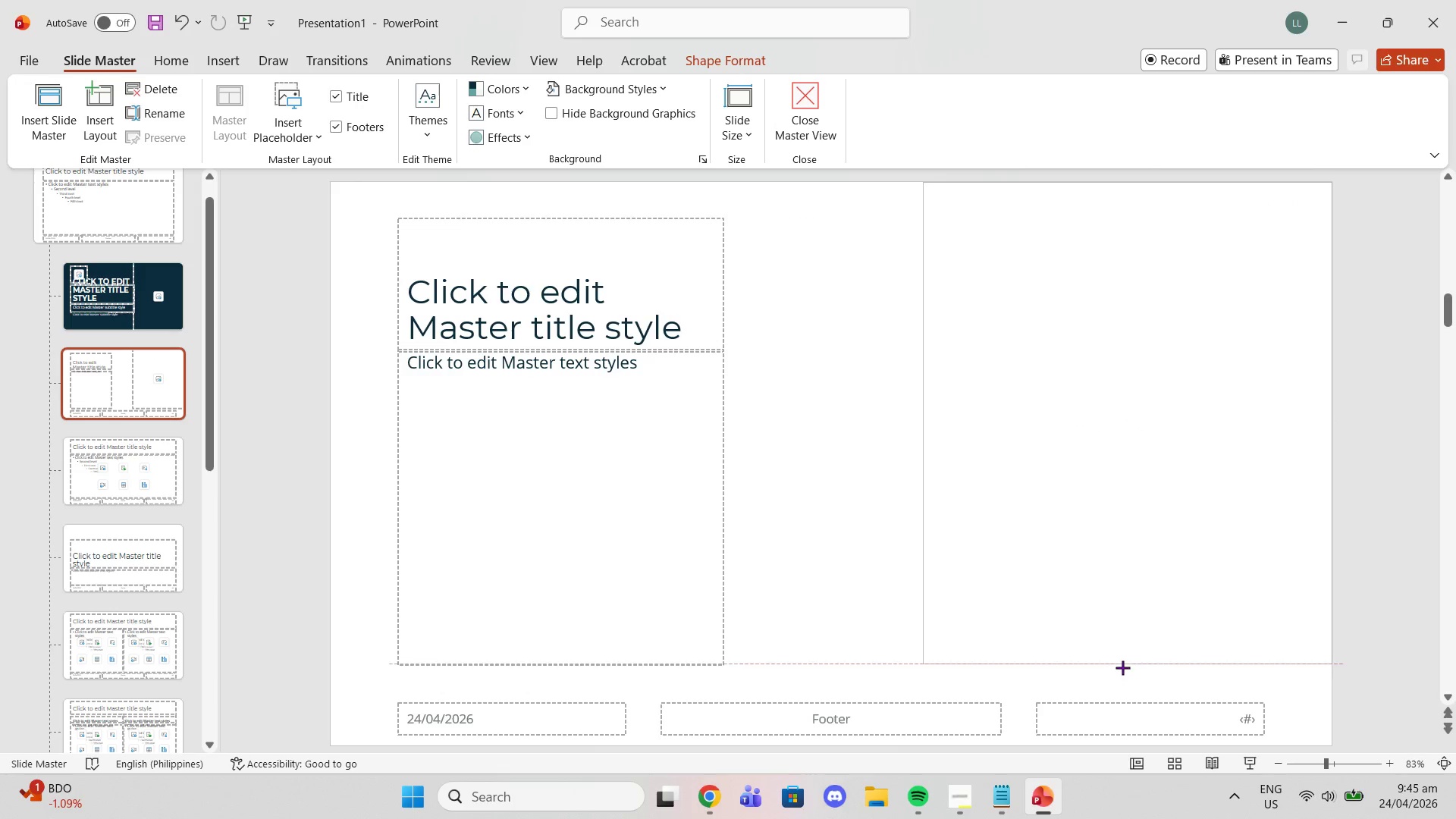 
wait(5.34)
 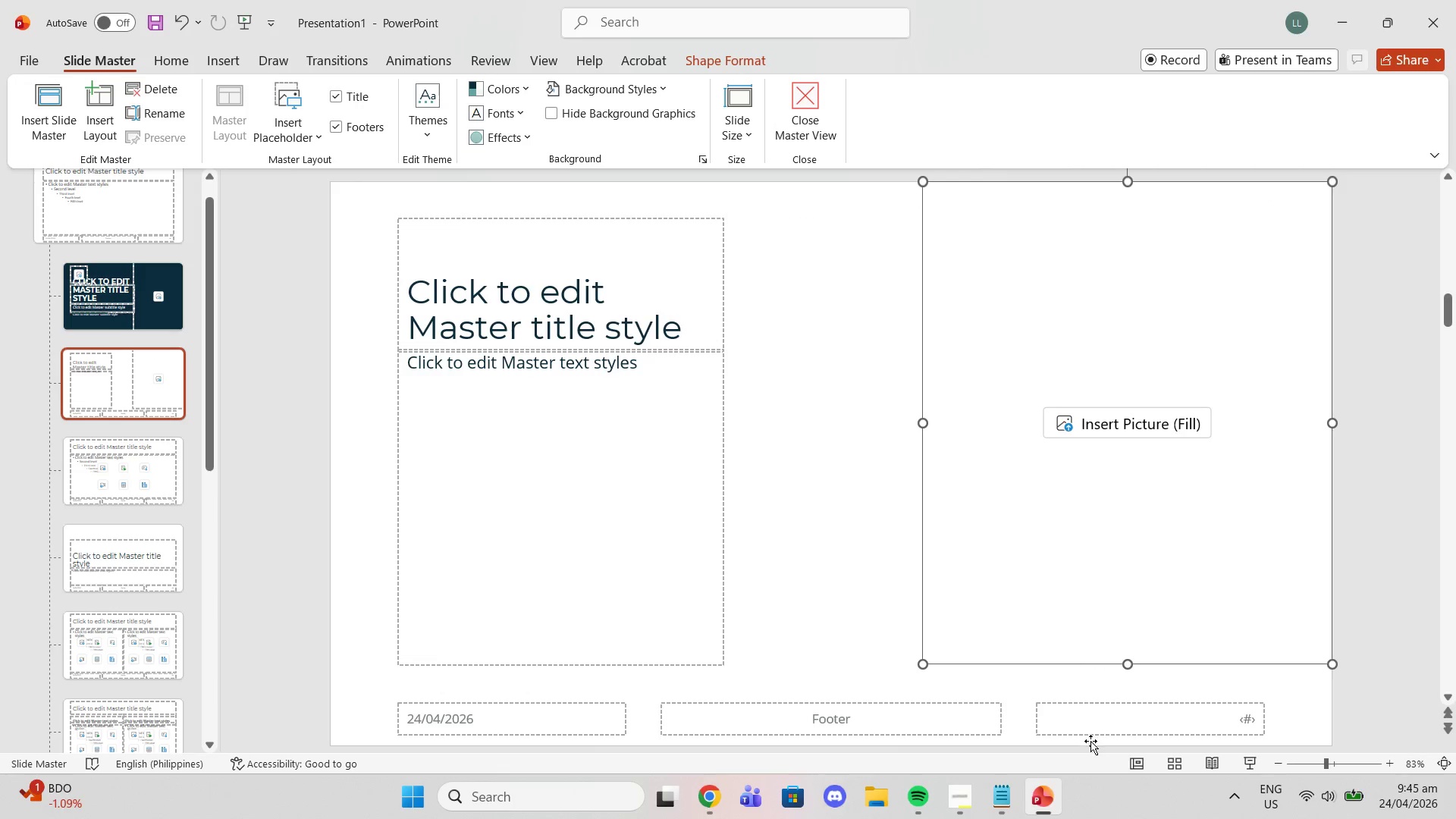 
left_click([874, 642])
 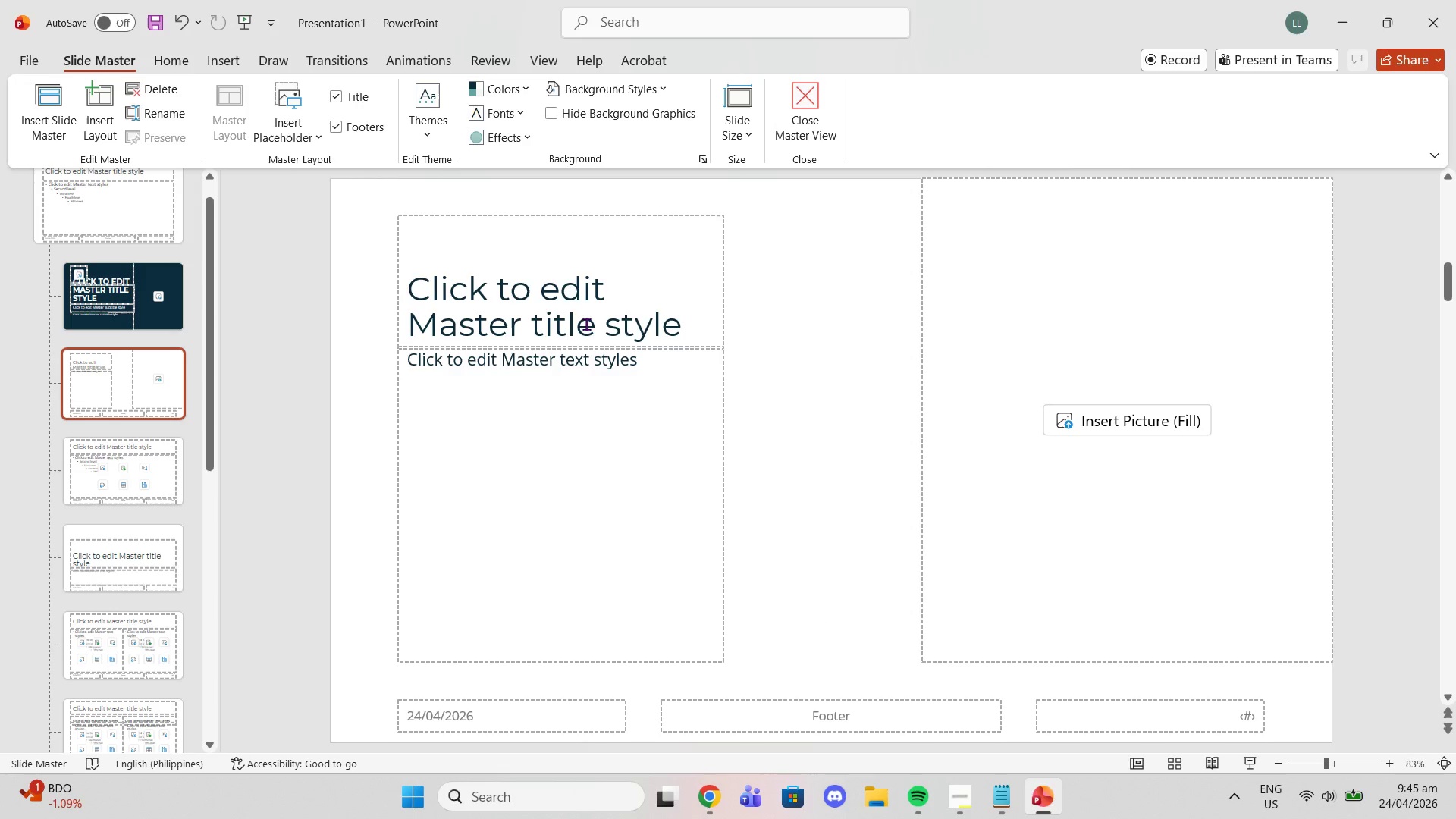 
left_click([557, 291])
 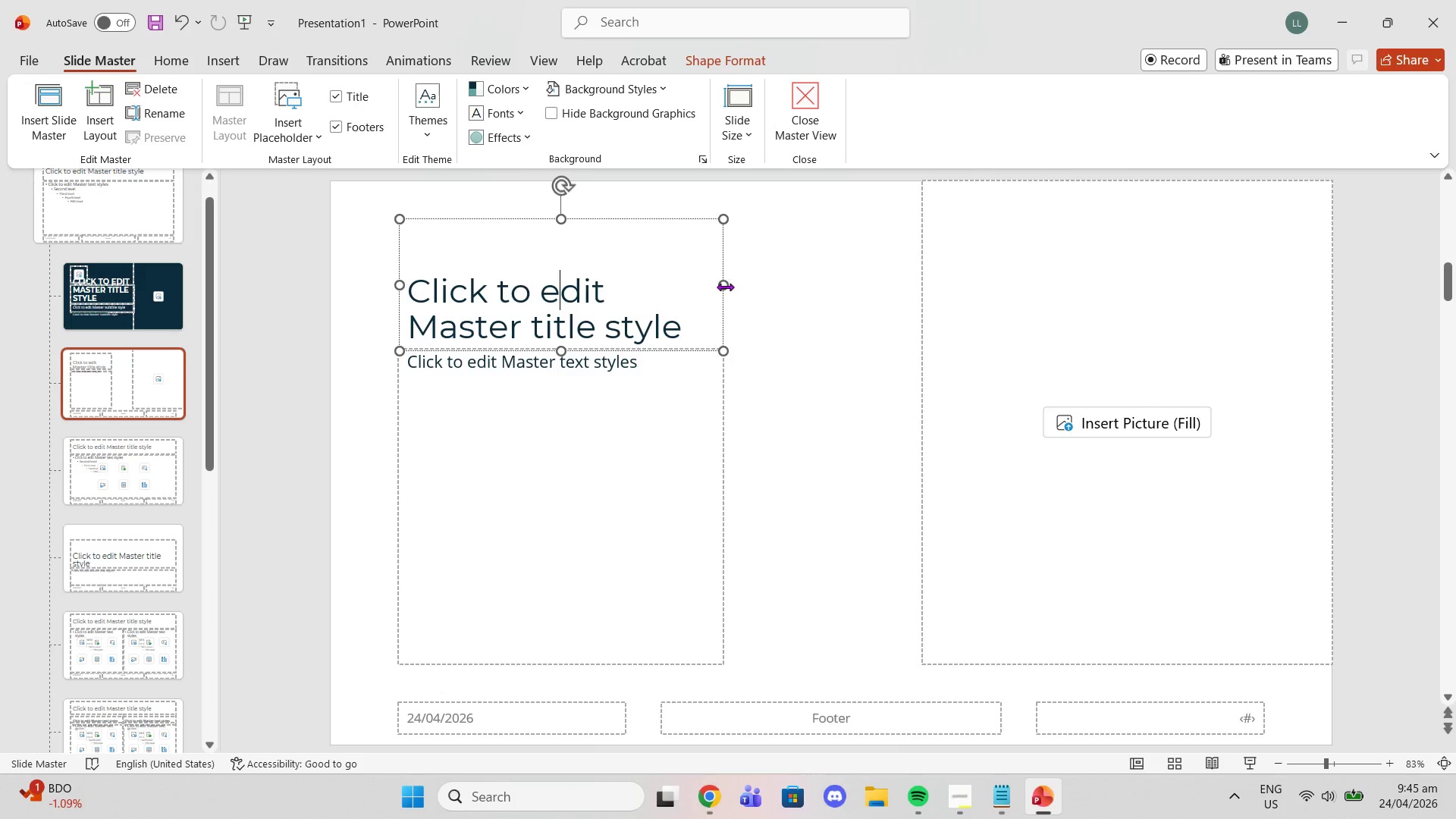 
left_click_drag(start_coordinate=[725, 287], to_coordinate=[922, 283])
 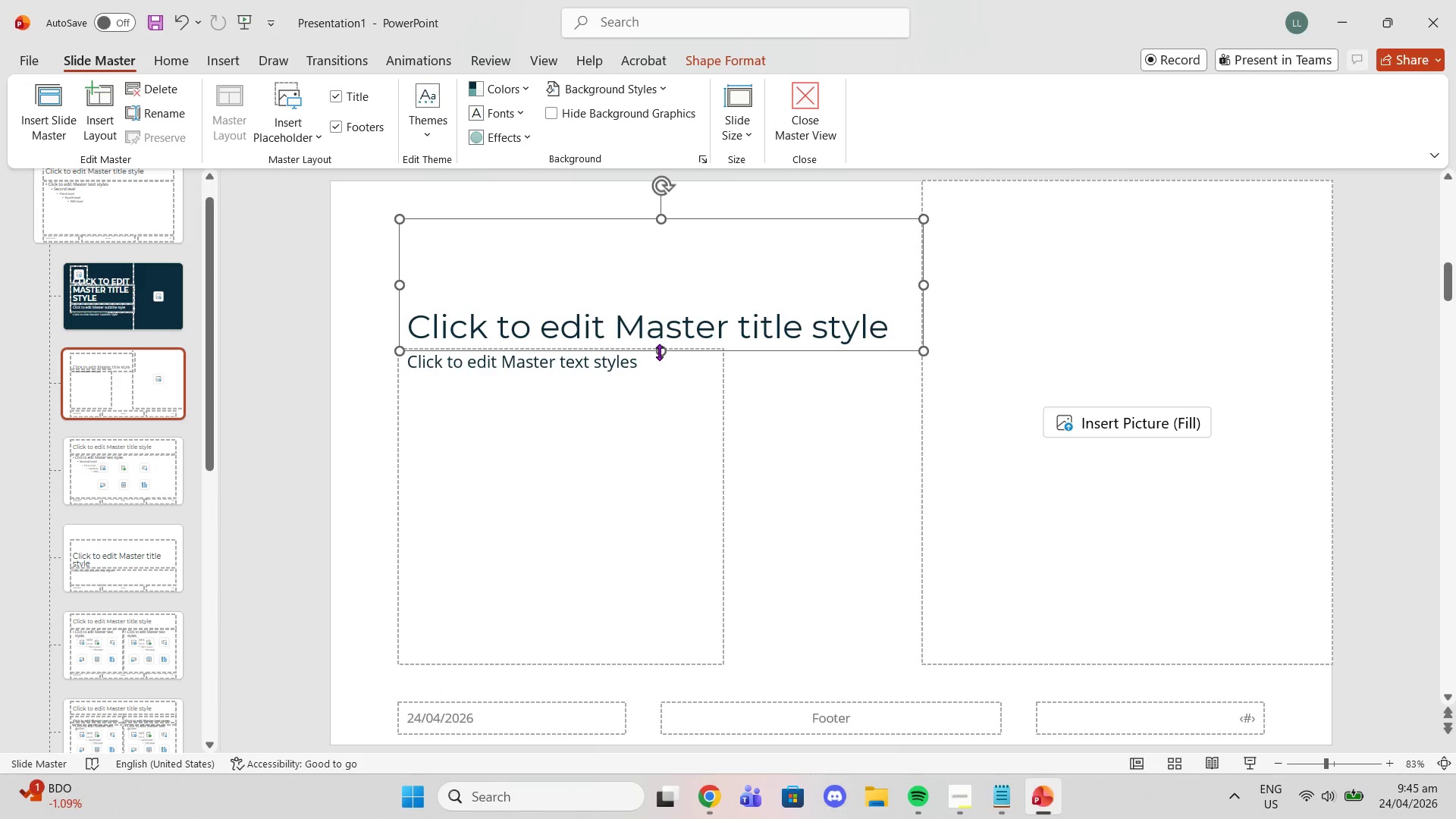 
left_click_drag(start_coordinate=[663, 346], to_coordinate=[682, 272])
 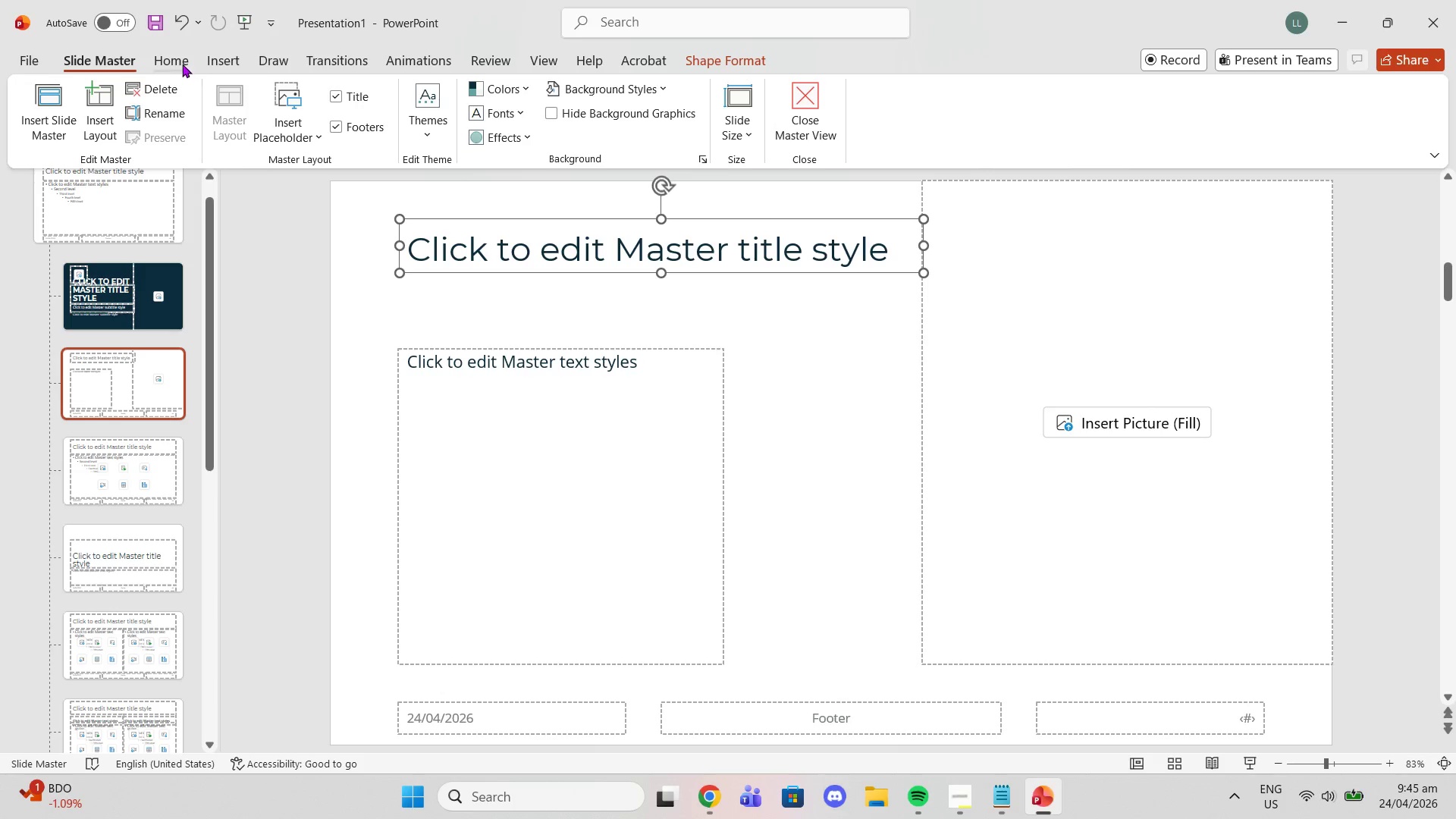 
left_click([178, 59])
 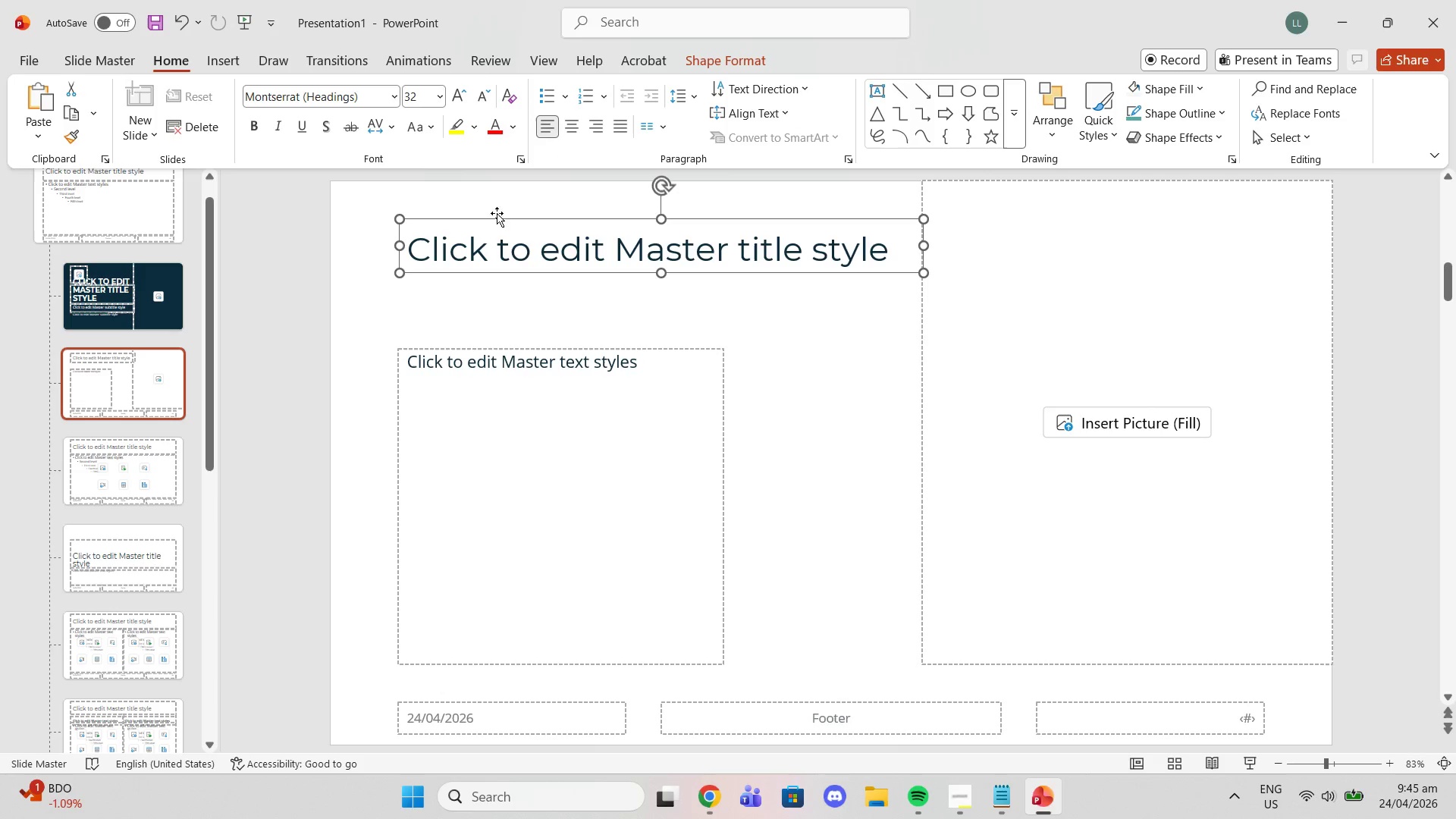 
left_click([497, 221])
 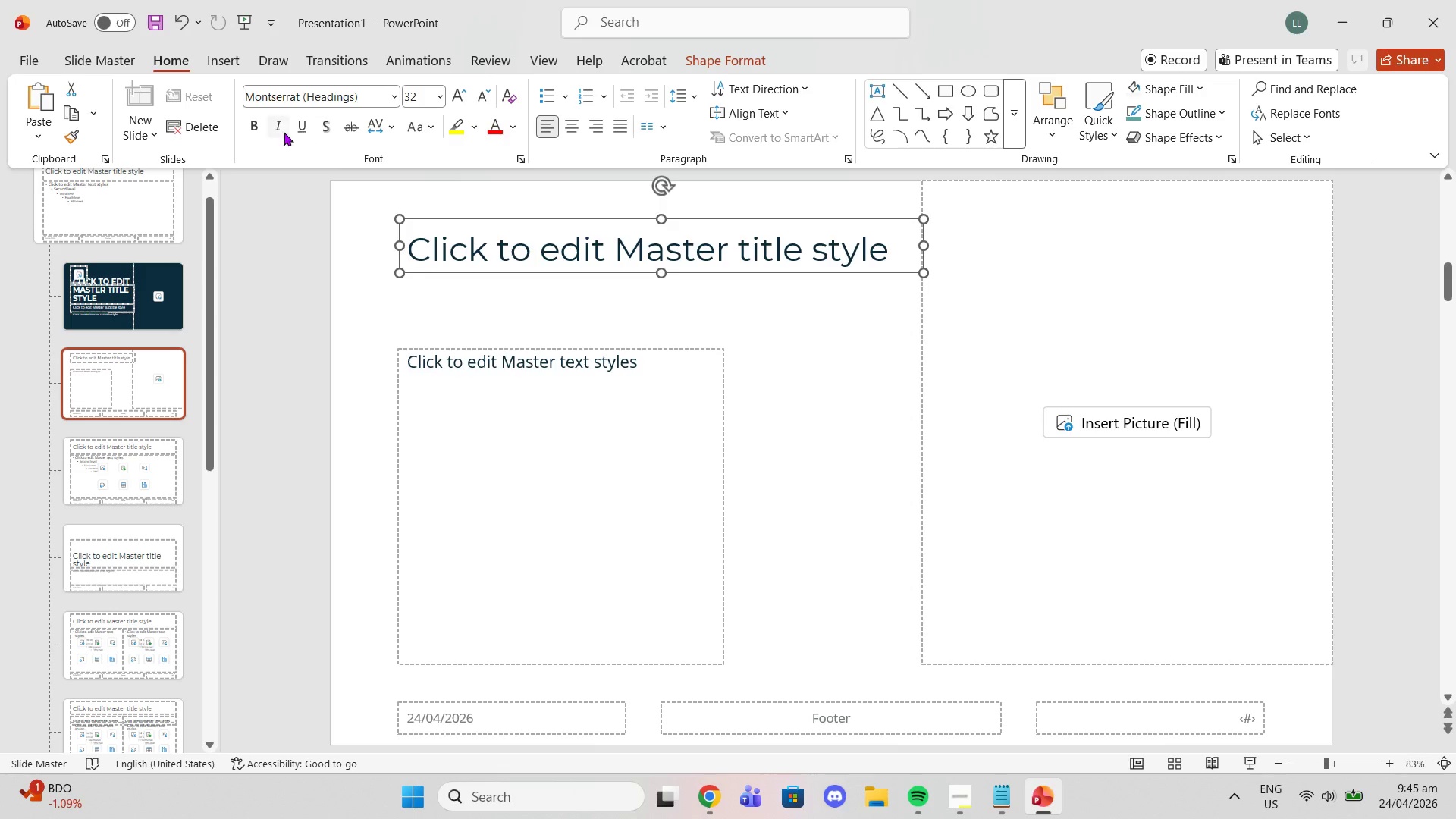 
left_click([246, 130])
 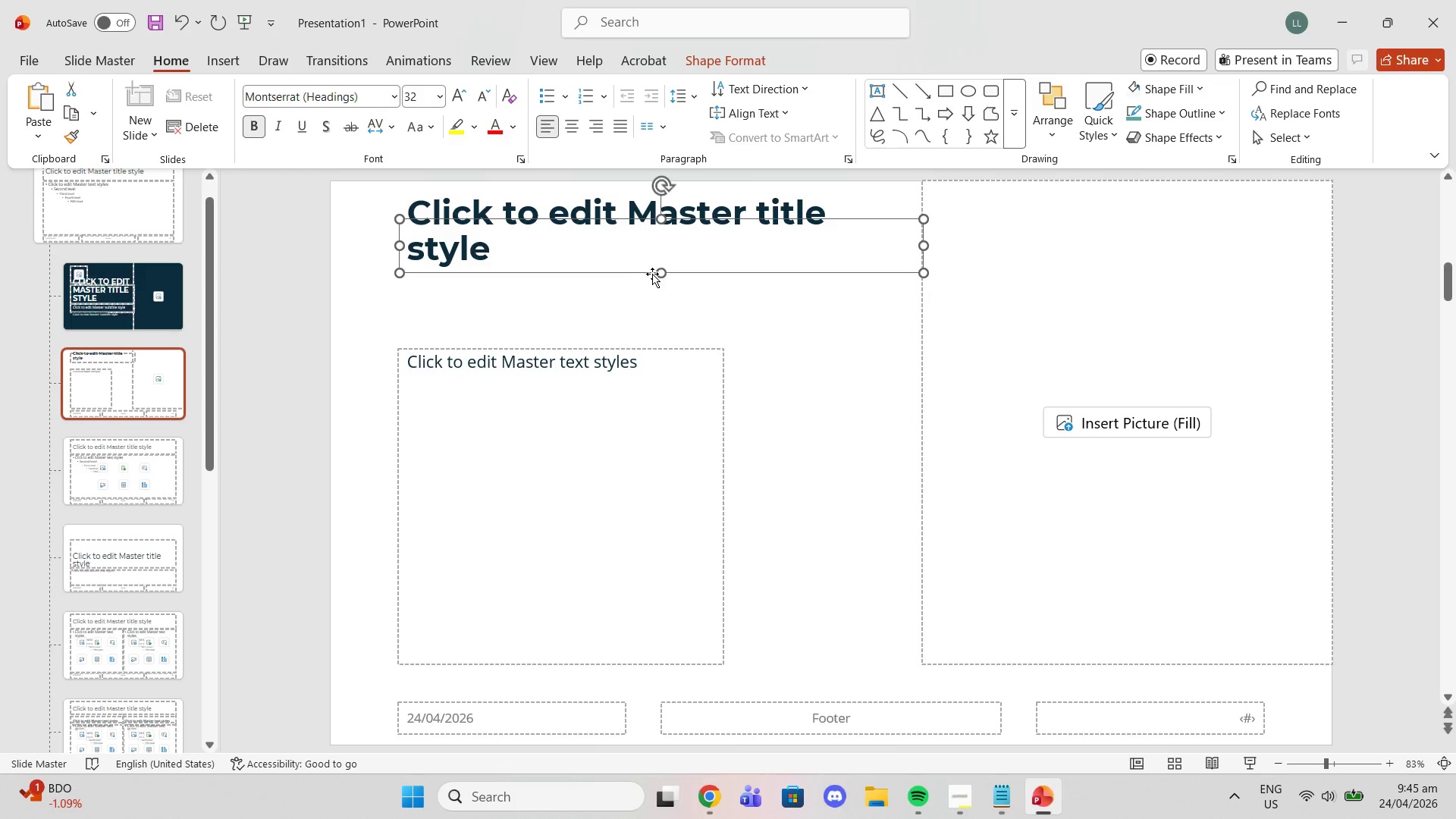 
left_click_drag(start_coordinate=[654, 274], to_coordinate=[654, 284])
 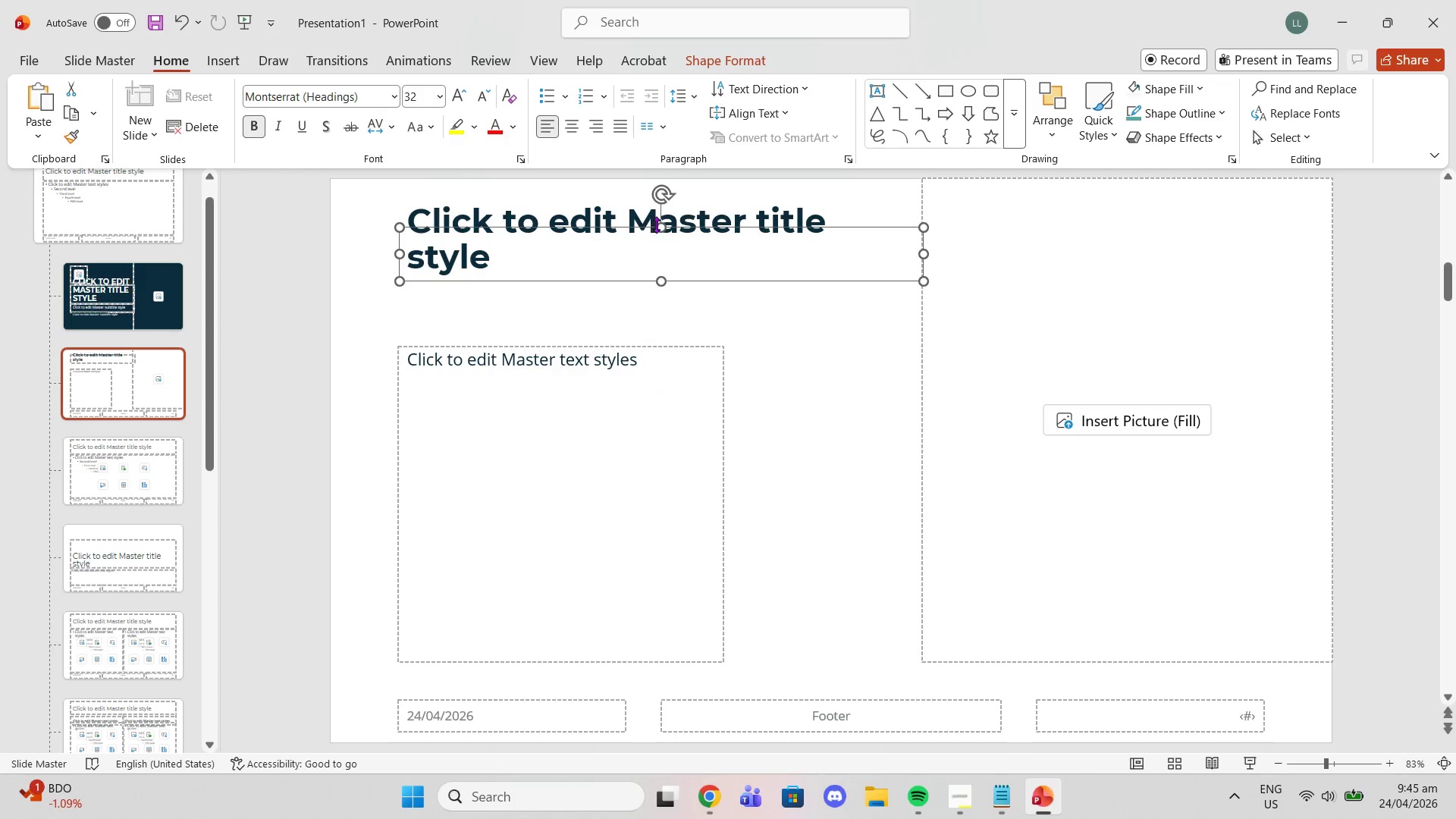 
left_click_drag(start_coordinate=[658, 224], to_coordinate=[662, 200])
 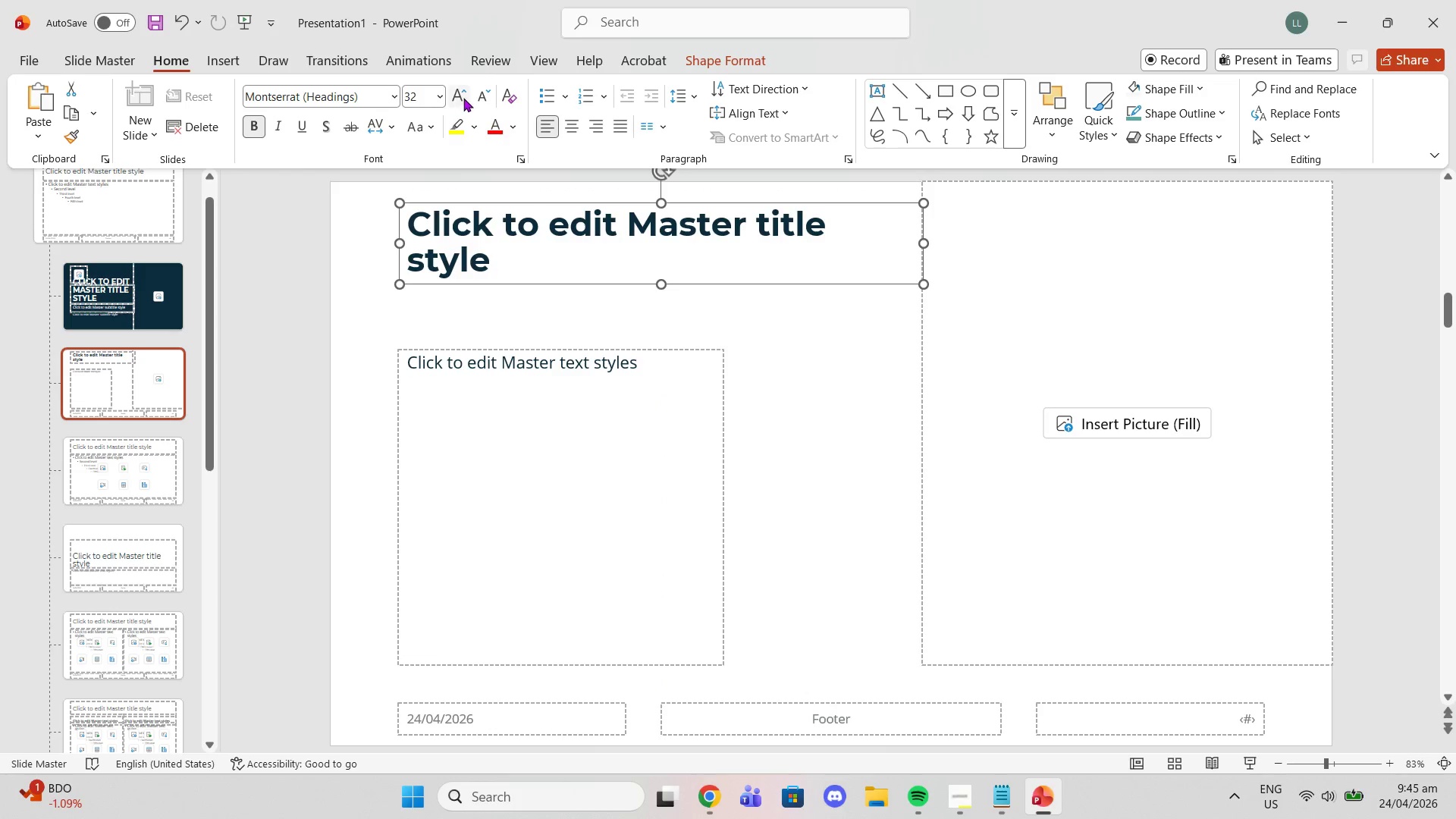 
left_click([466, 97])
 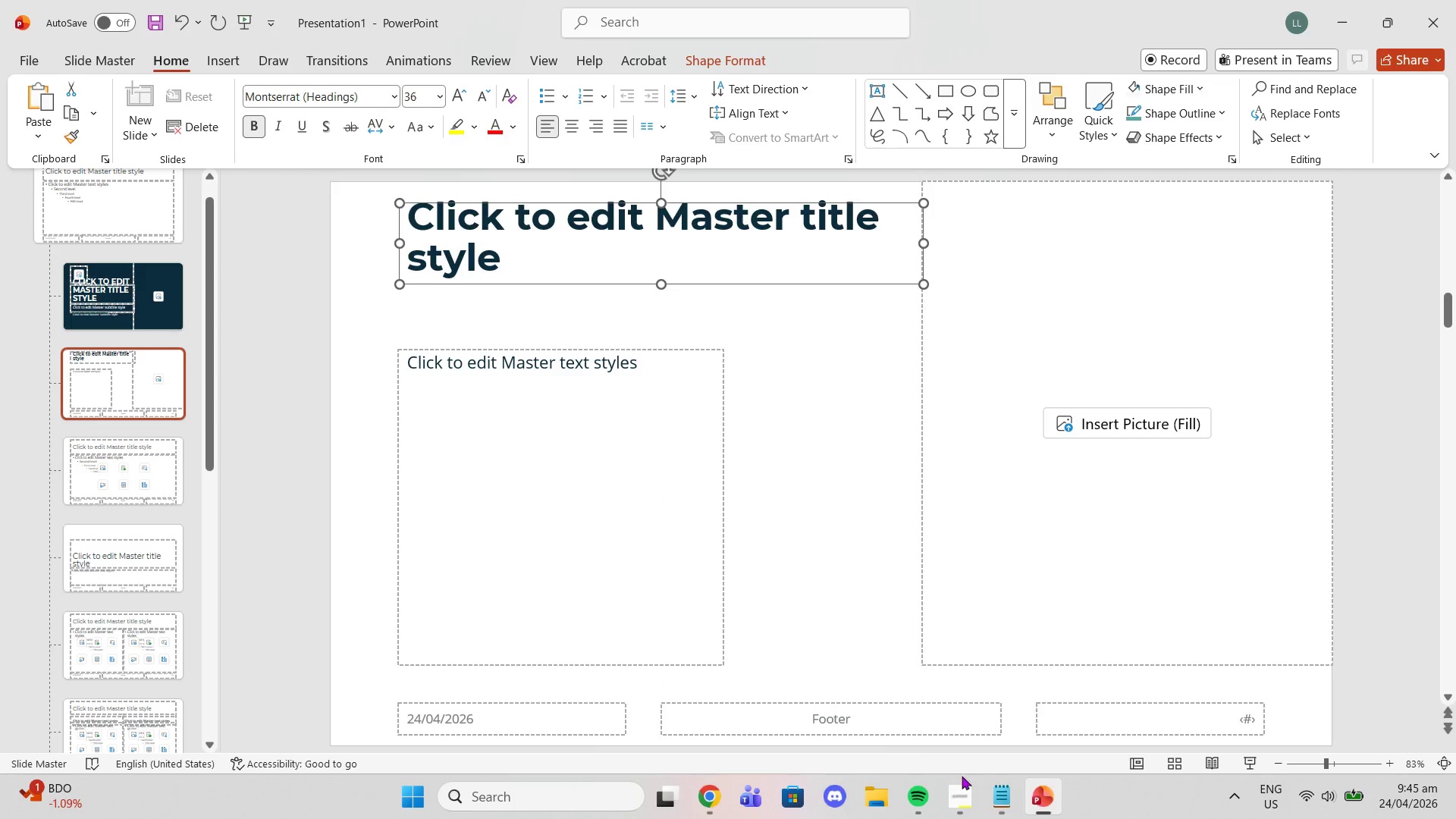 
left_click([1010, 799])
 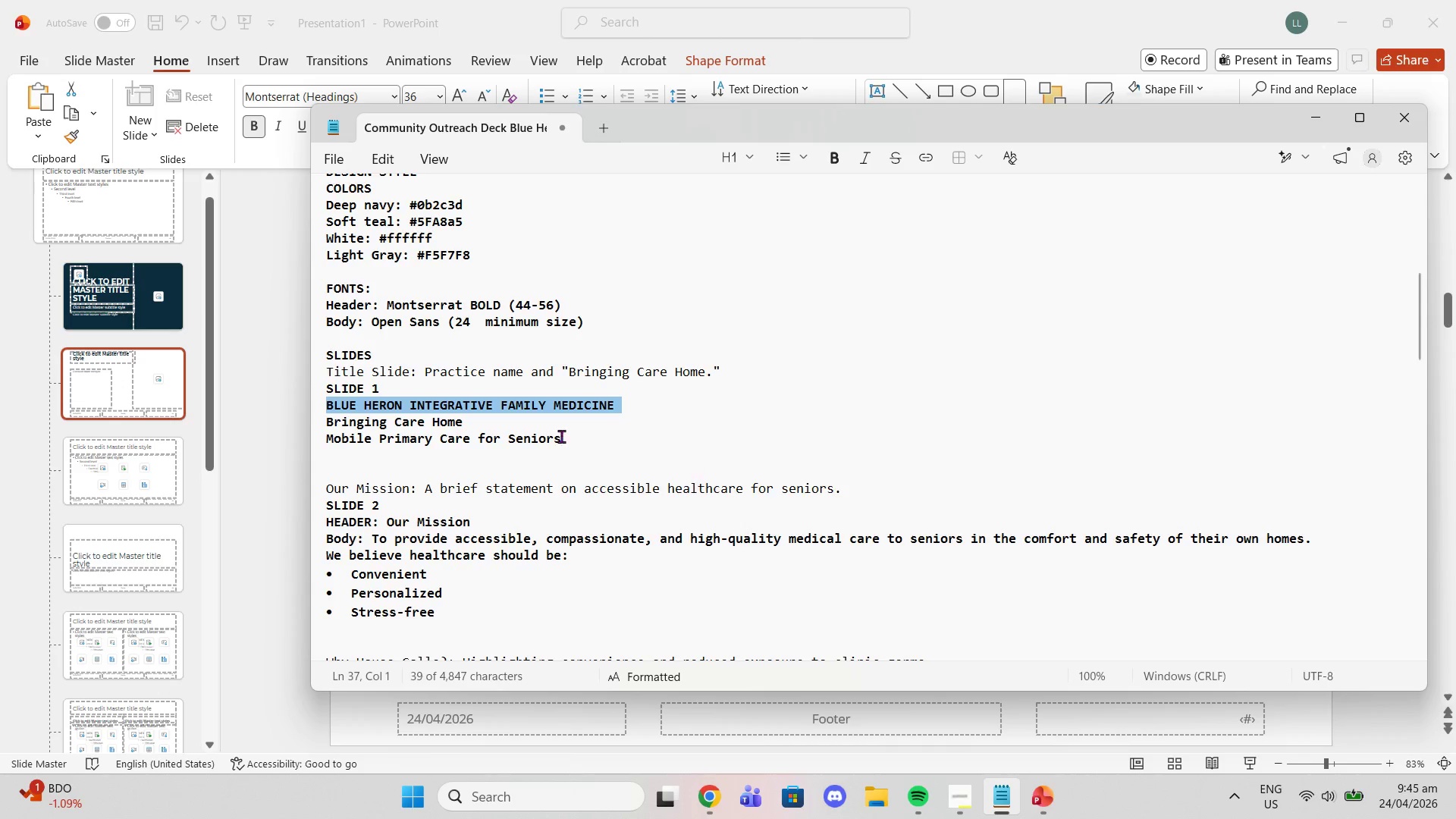 
left_click([262, 369])
 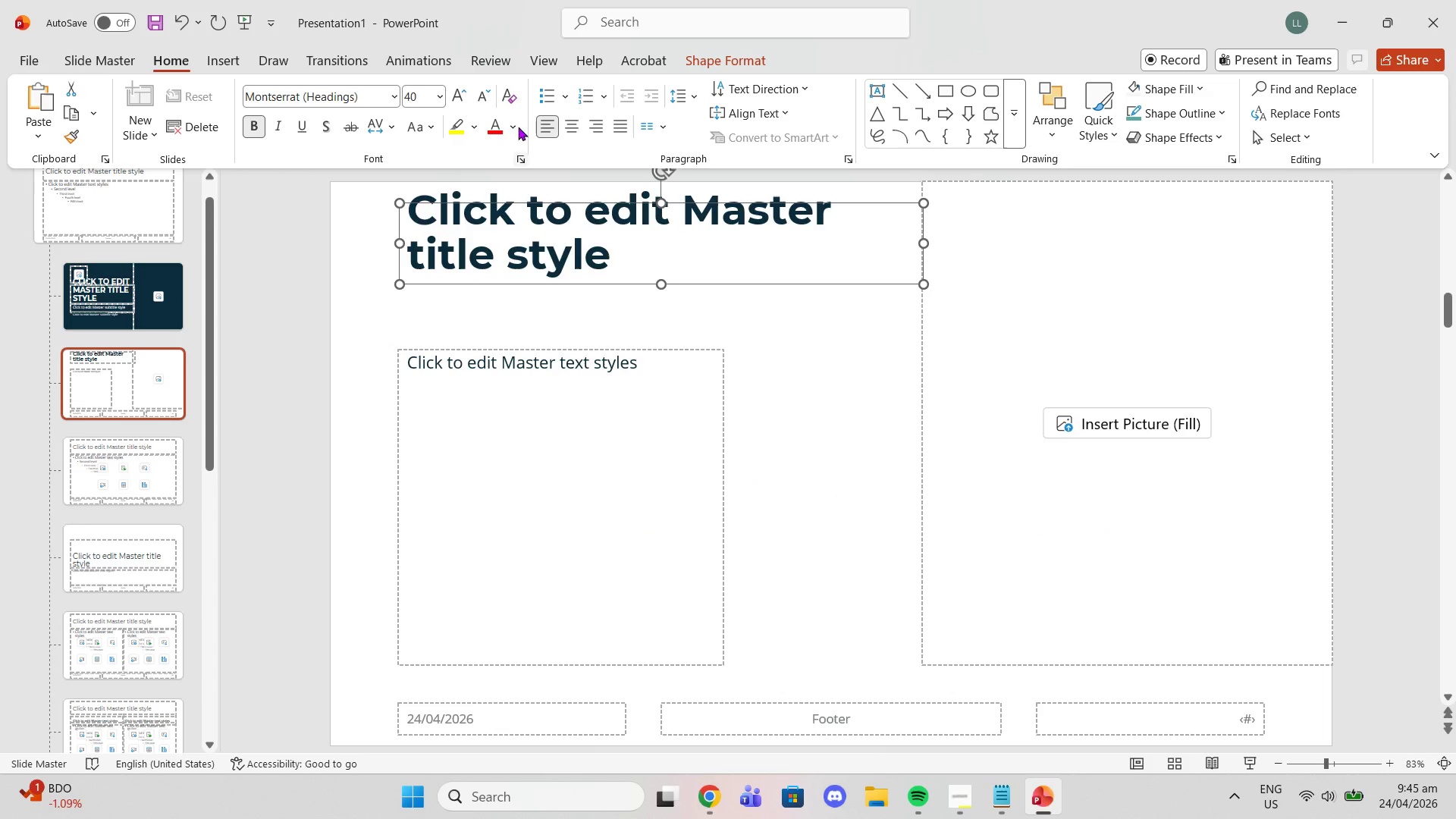 
left_click([470, 93])
 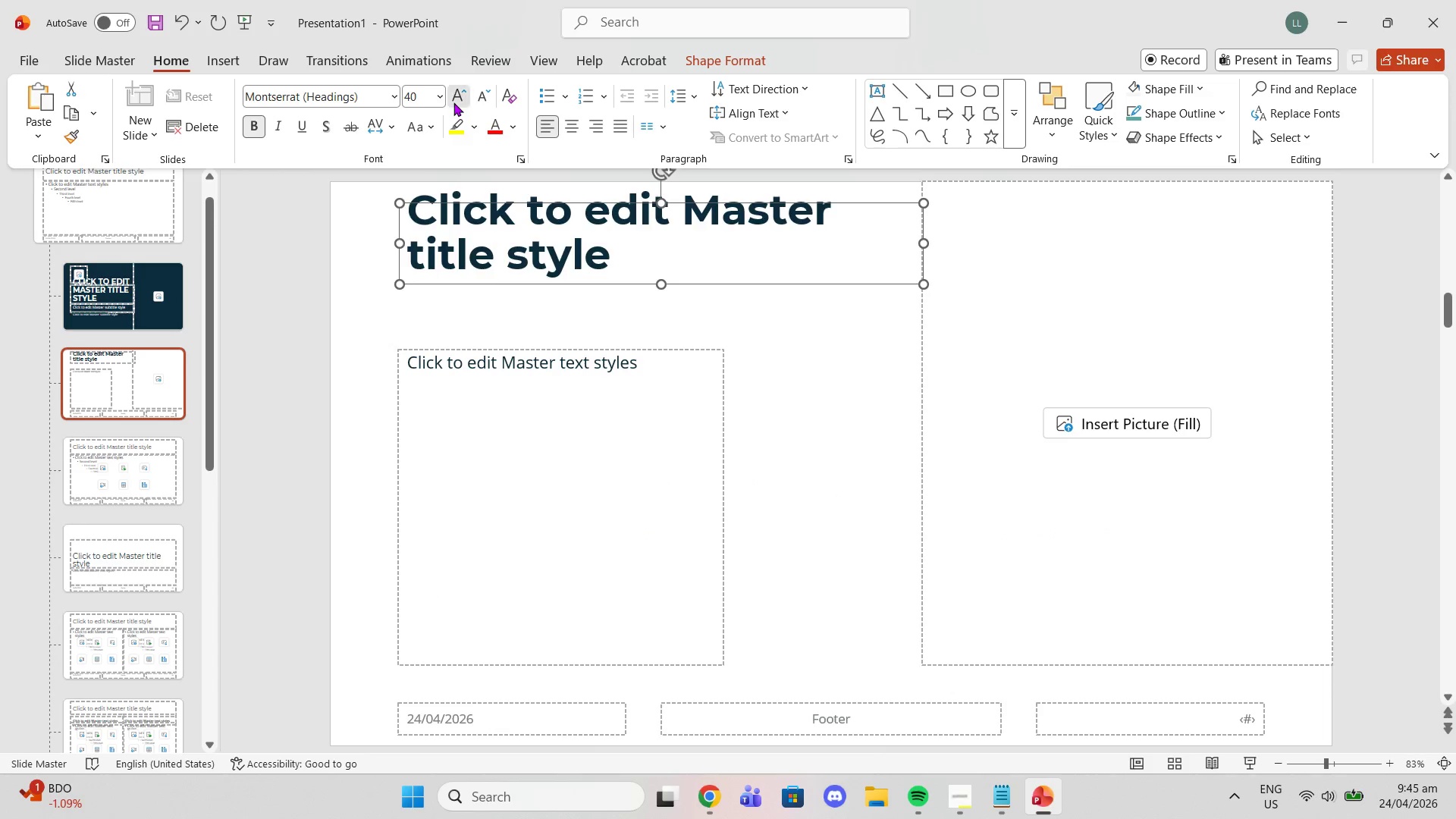 
left_click([453, 102])
 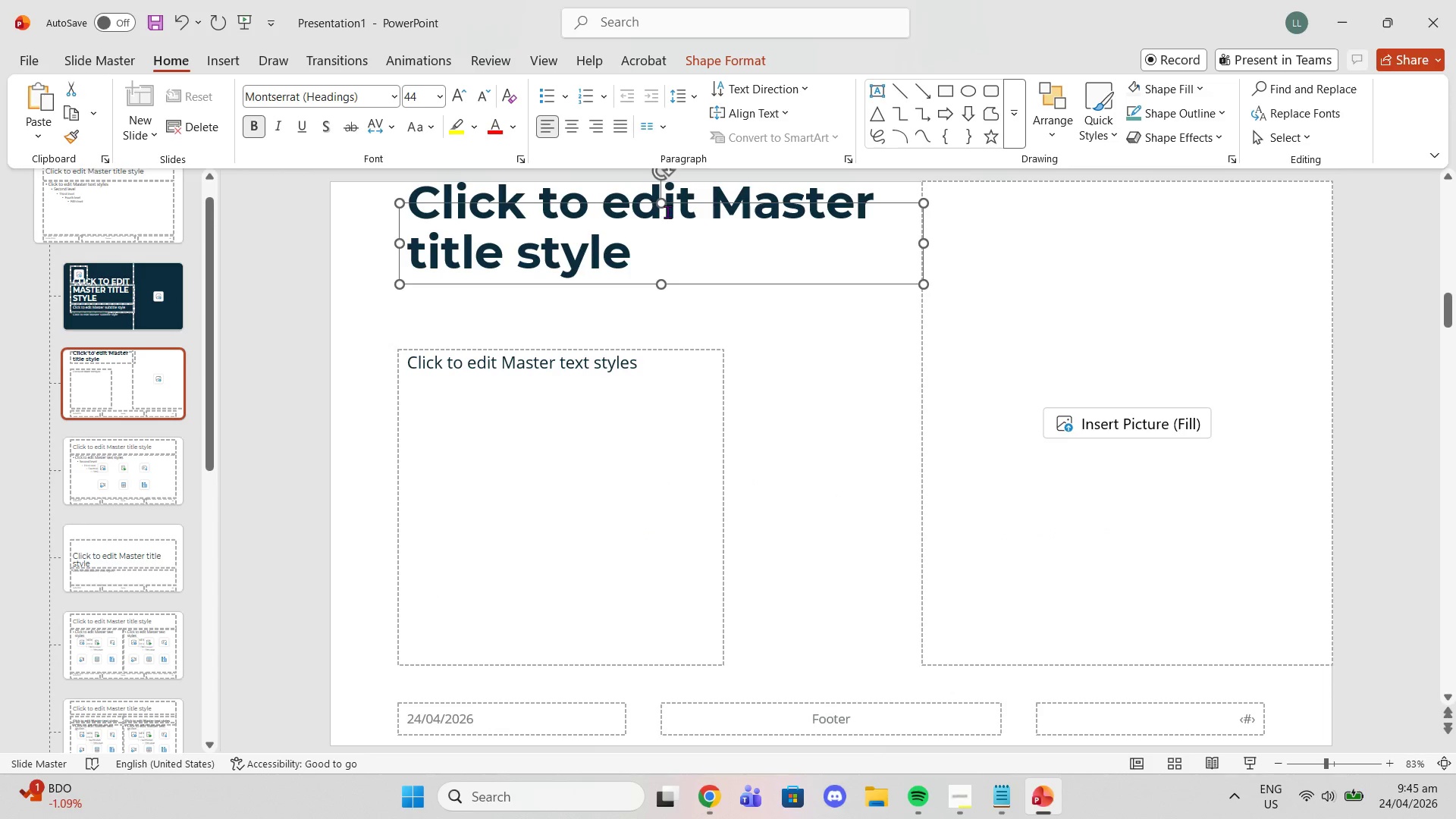 
left_click_drag(start_coordinate=[661, 208], to_coordinate=[659, 181])
 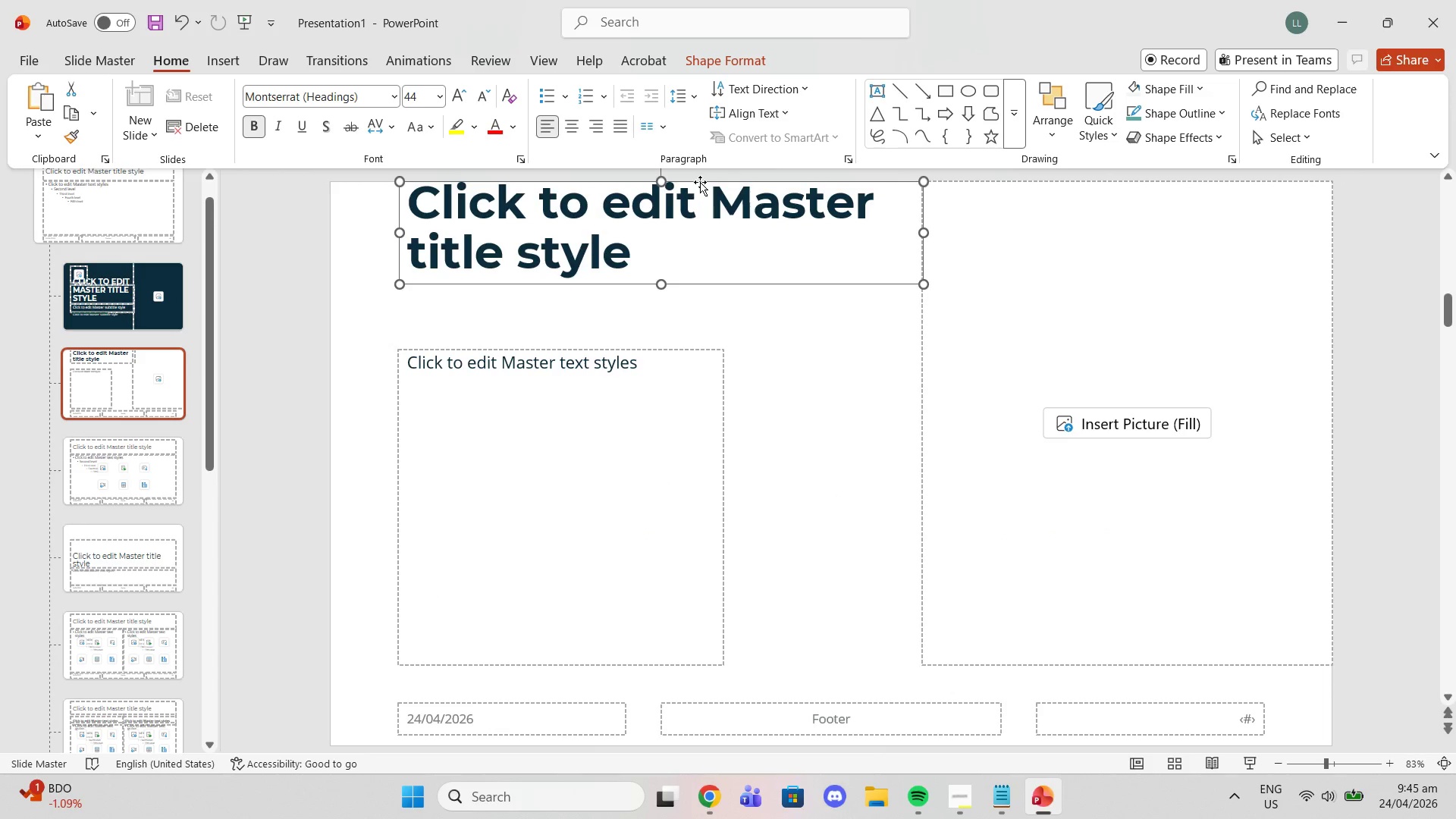 
left_click_drag(start_coordinate=[699, 182], to_coordinate=[695, 209])
 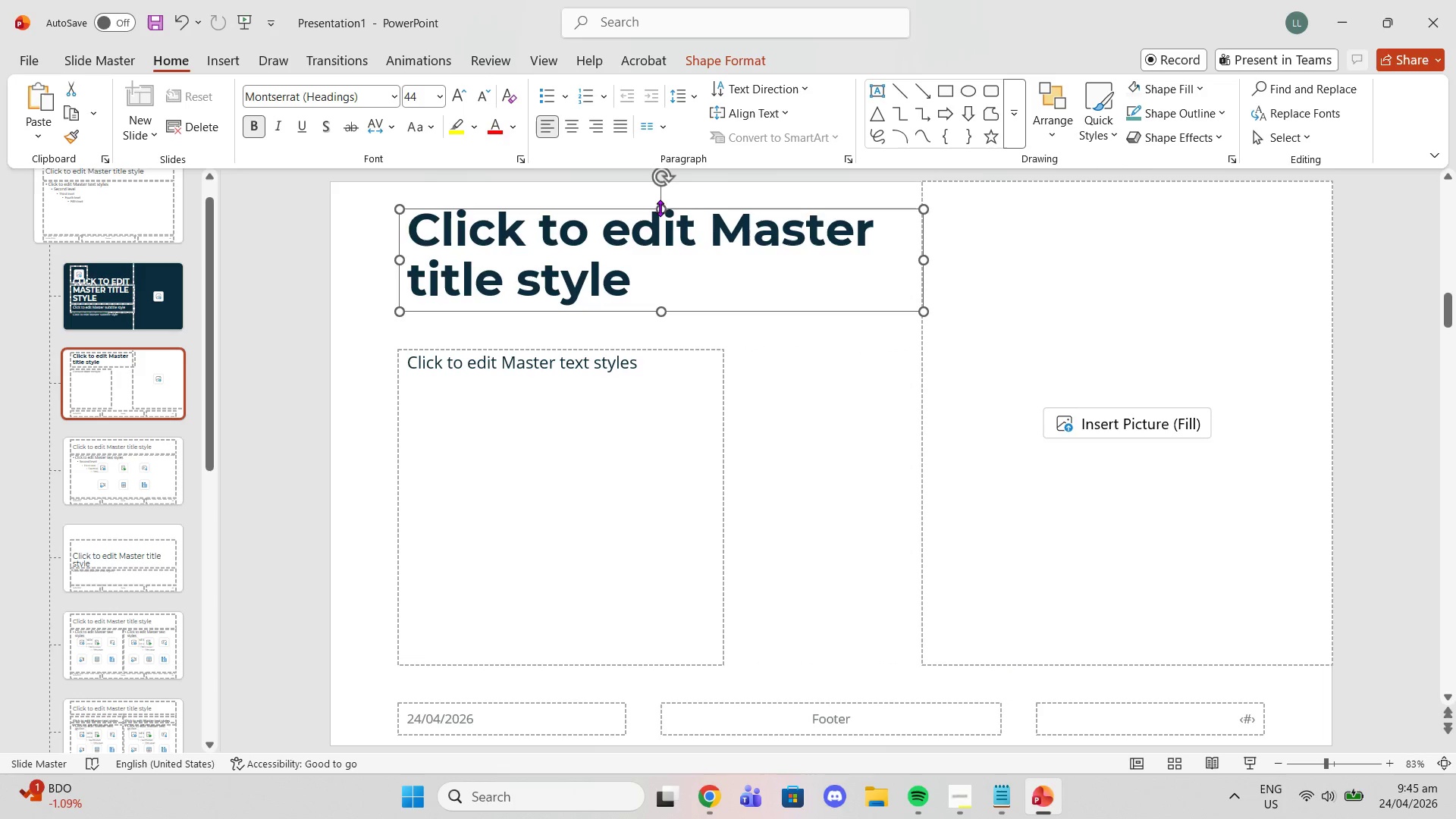 
left_click_drag(start_coordinate=[658, 209], to_coordinate=[661, 204])
 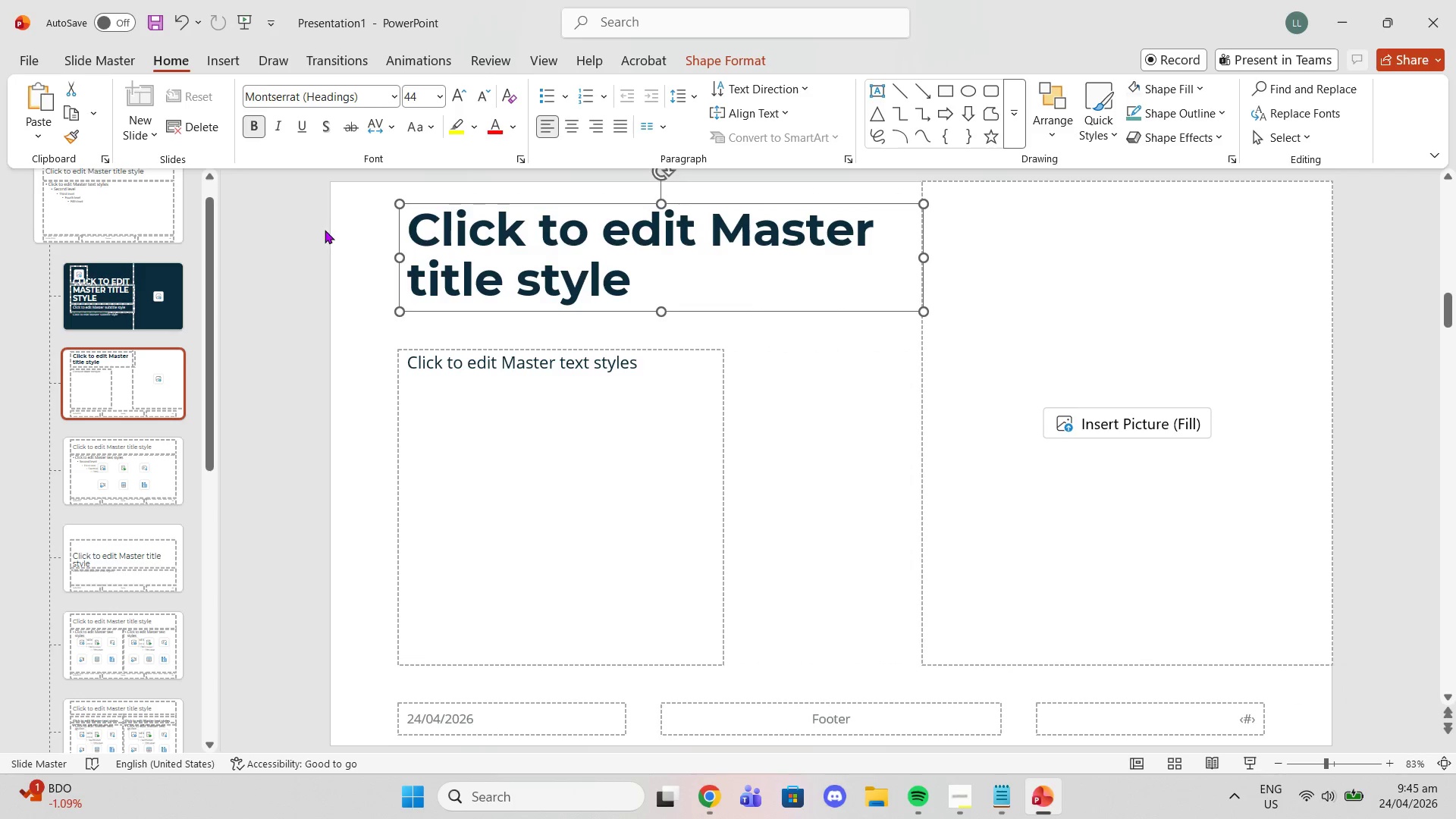 
left_click([325, 230])
 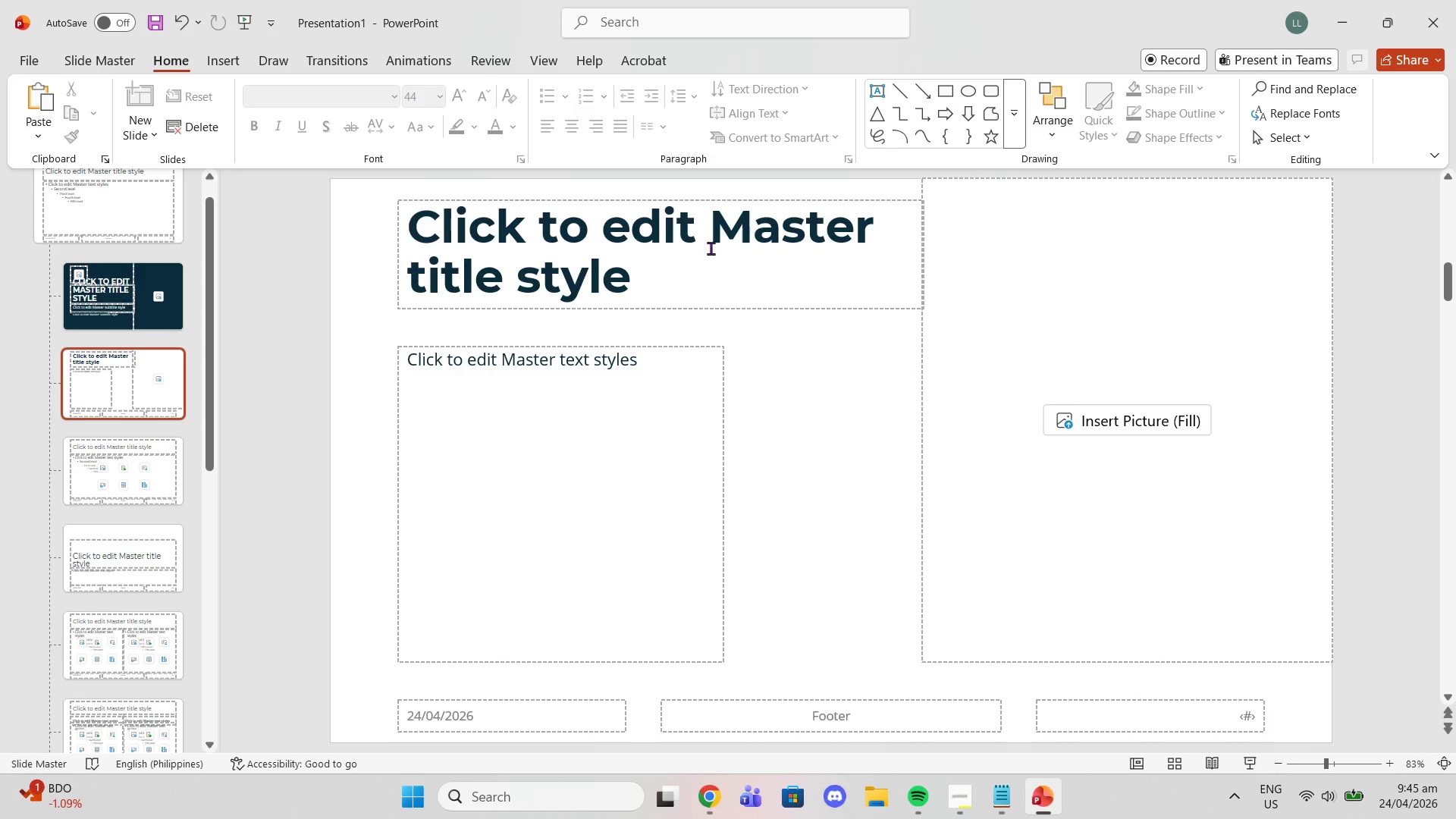 
left_click([706, 234])
 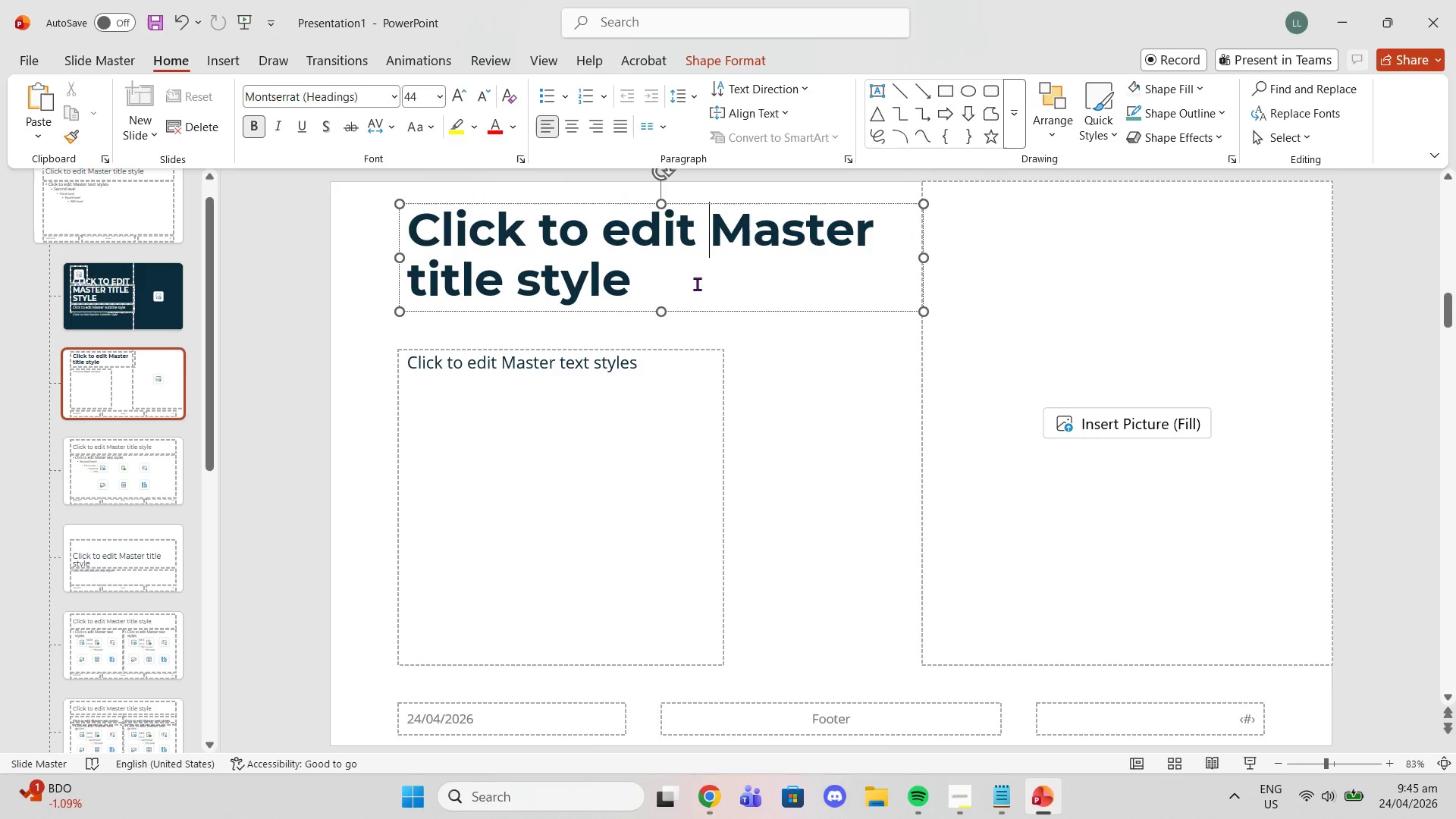 
left_click_drag(start_coordinate=[689, 284], to_coordinate=[432, 247])
 